 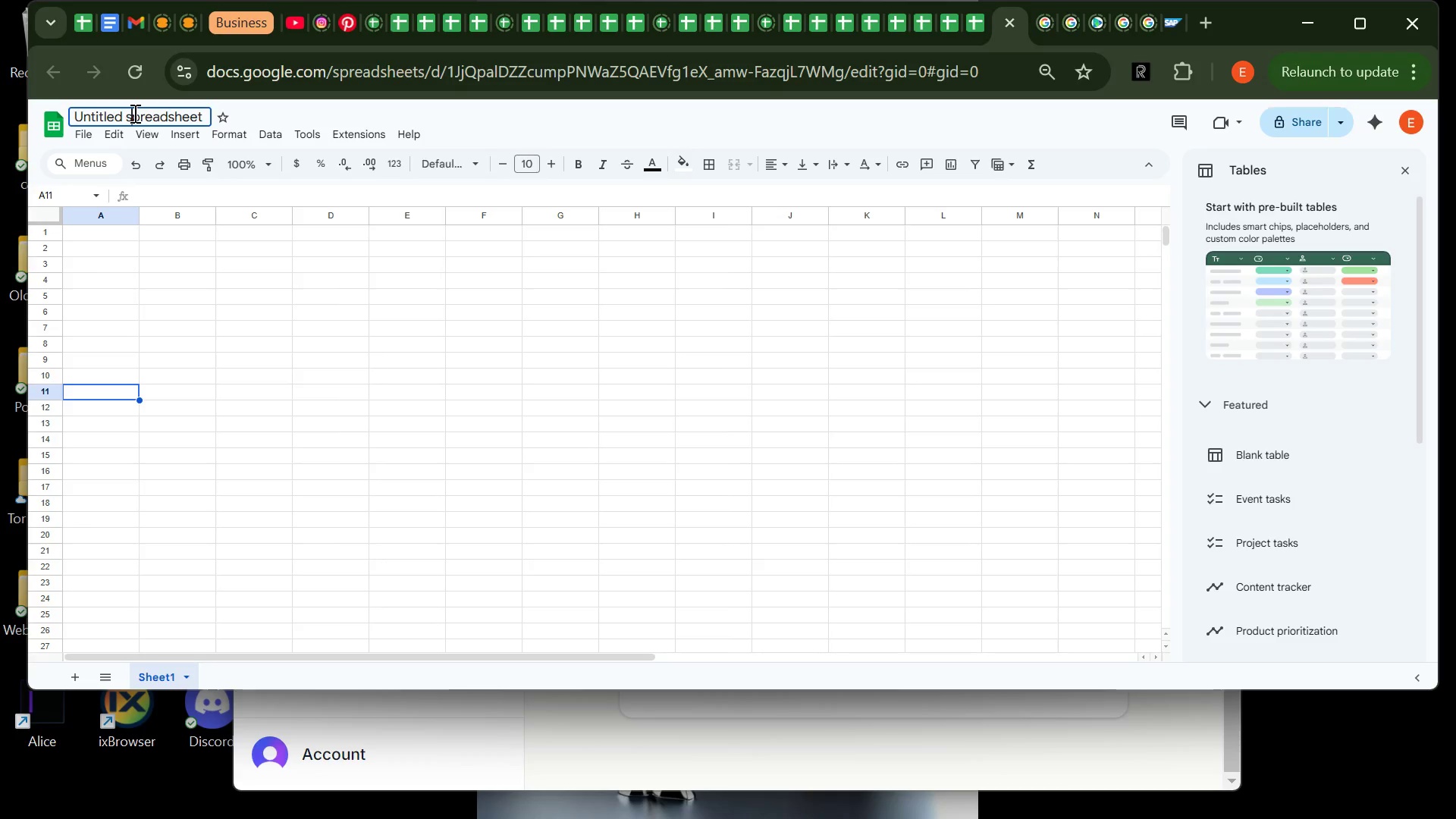 
key(Control+A)
 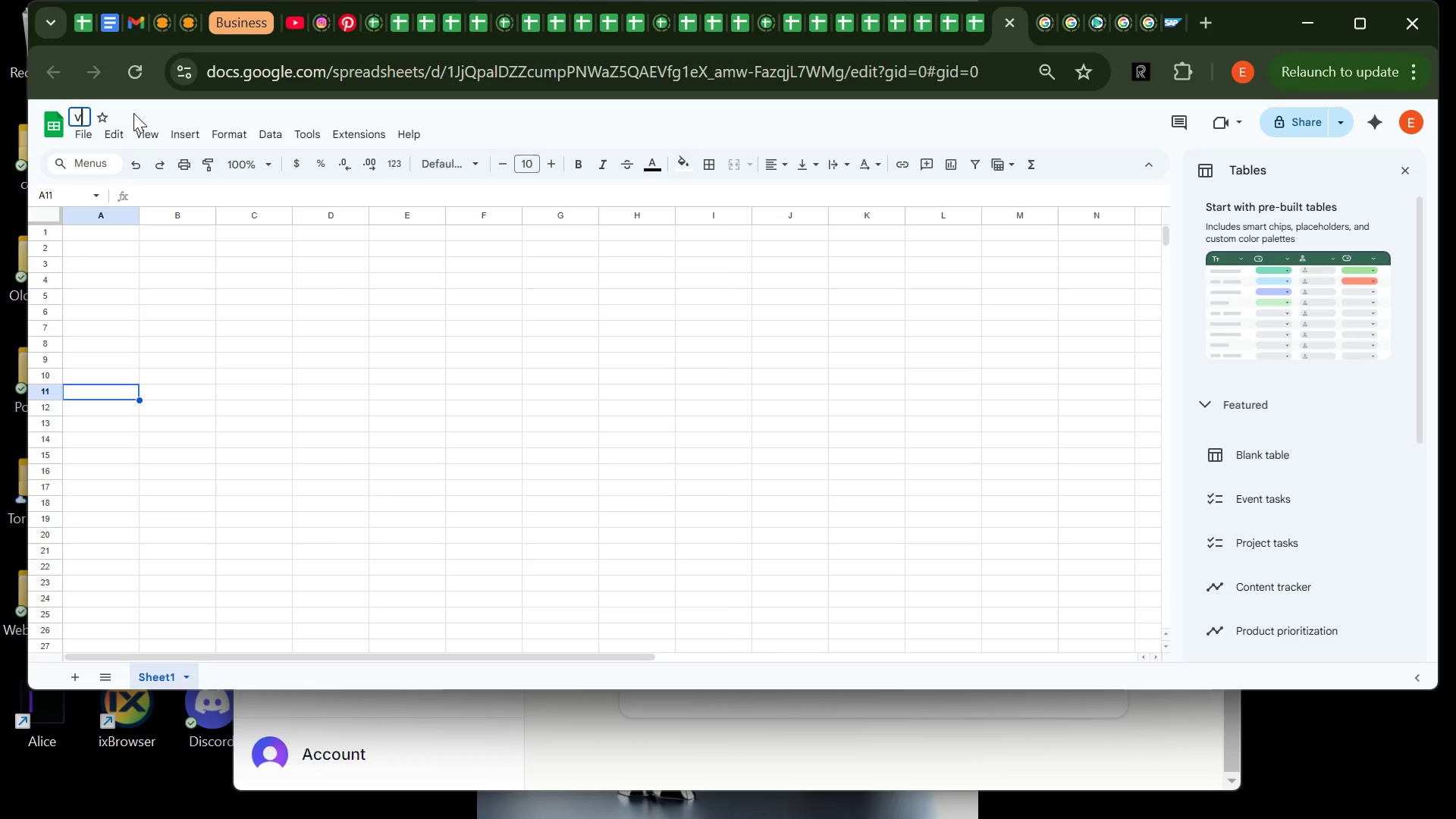 
type(v)
key(Backspace)
type(v)
key(Backspace)
type(Vibecheck)
key(Backspace)
key(Backspace)
key(Backspace)
key(Backspace)
key(Backspace)
type(Check Entertainment Dashboard)
 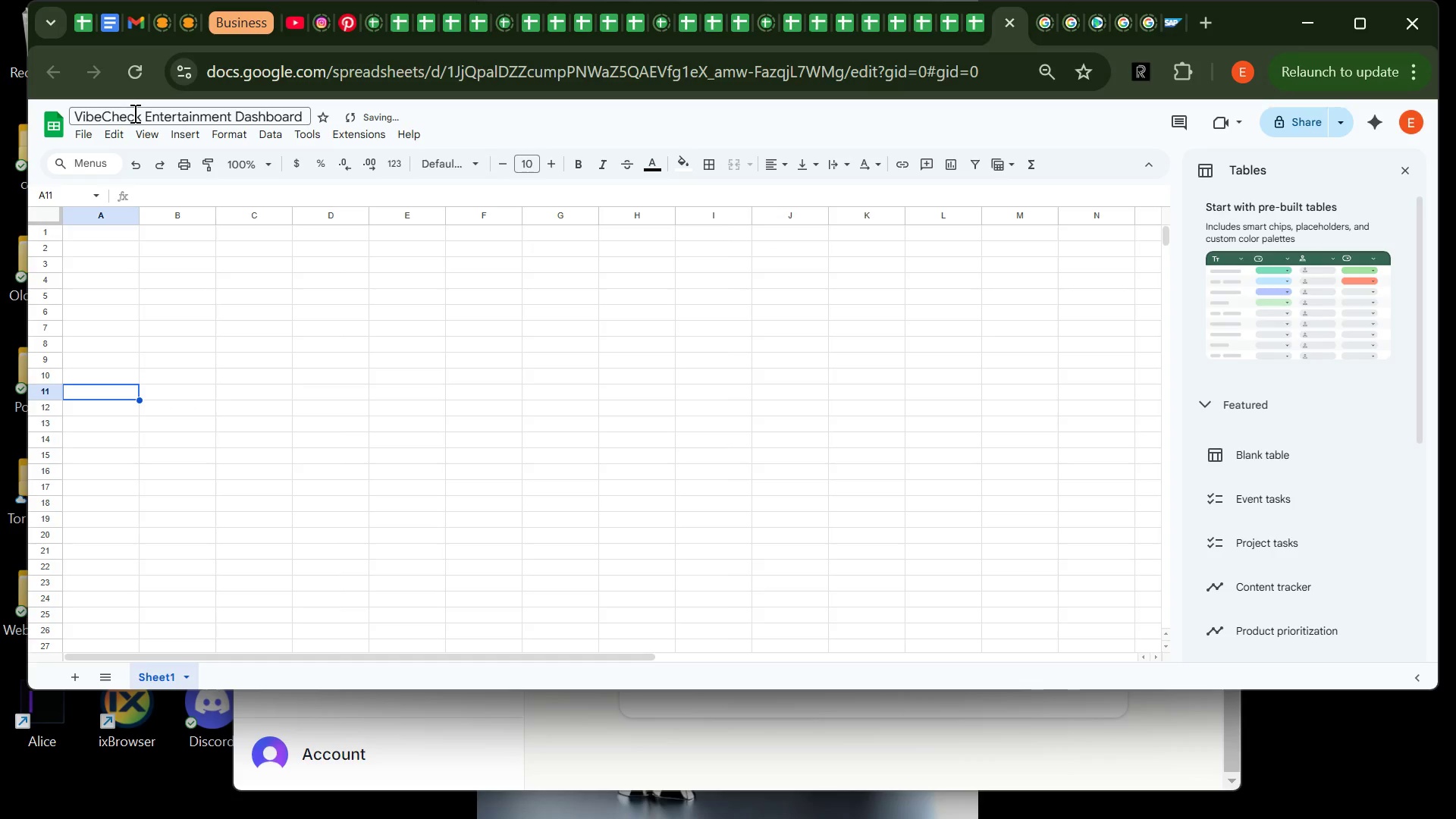 
key(Enter)
 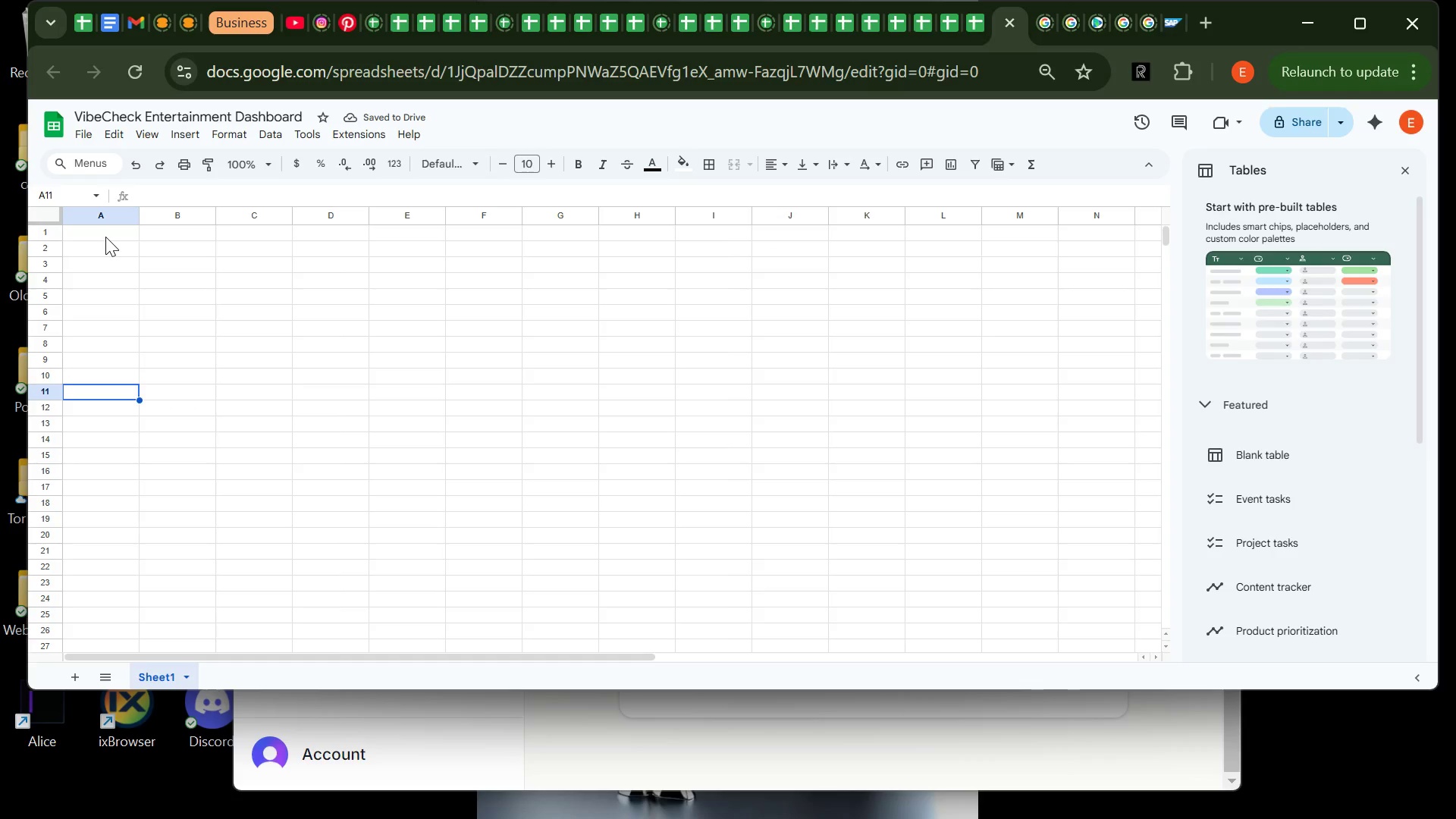 
left_click([105, 237])
 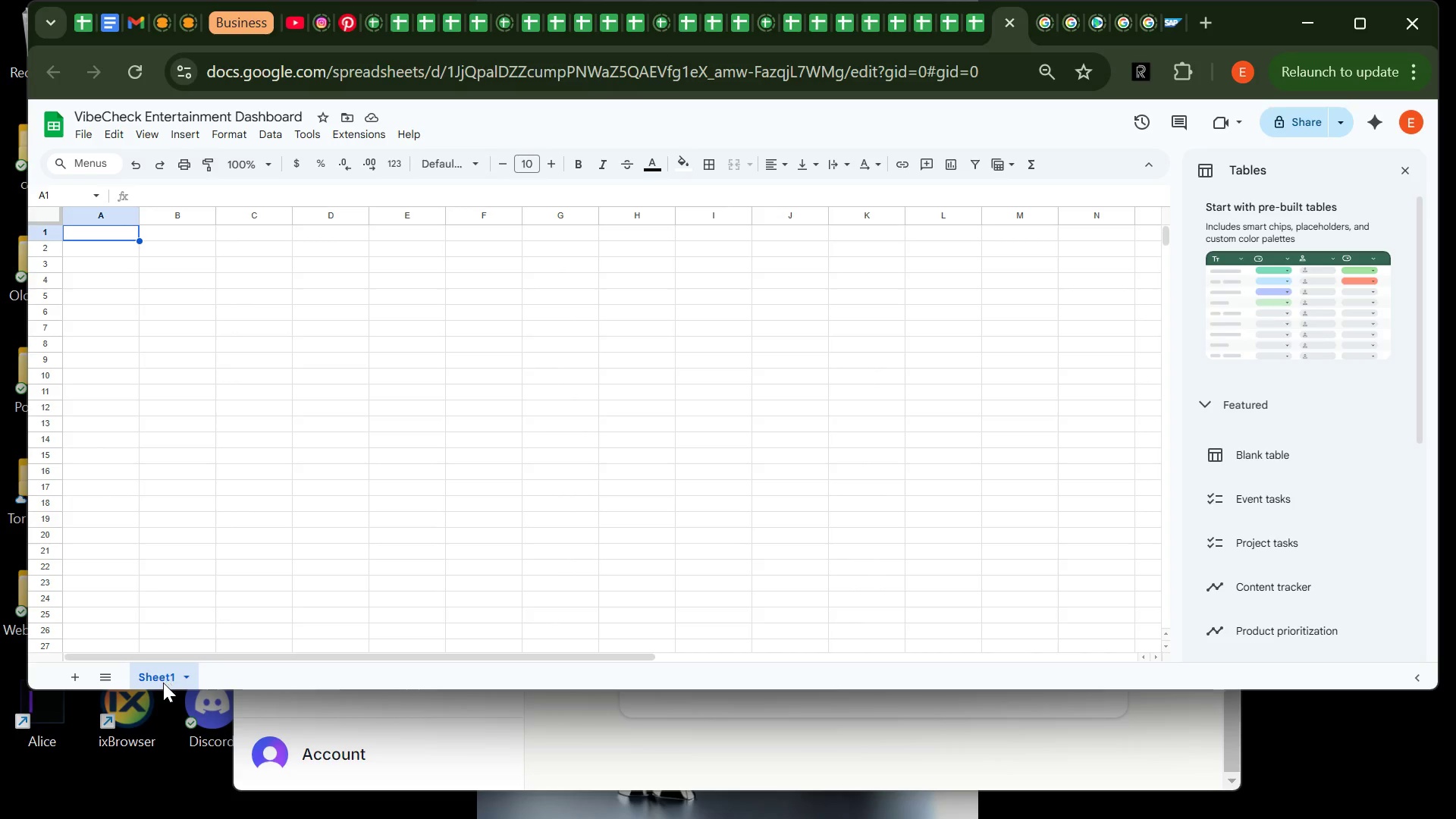 
wait(5.38)
 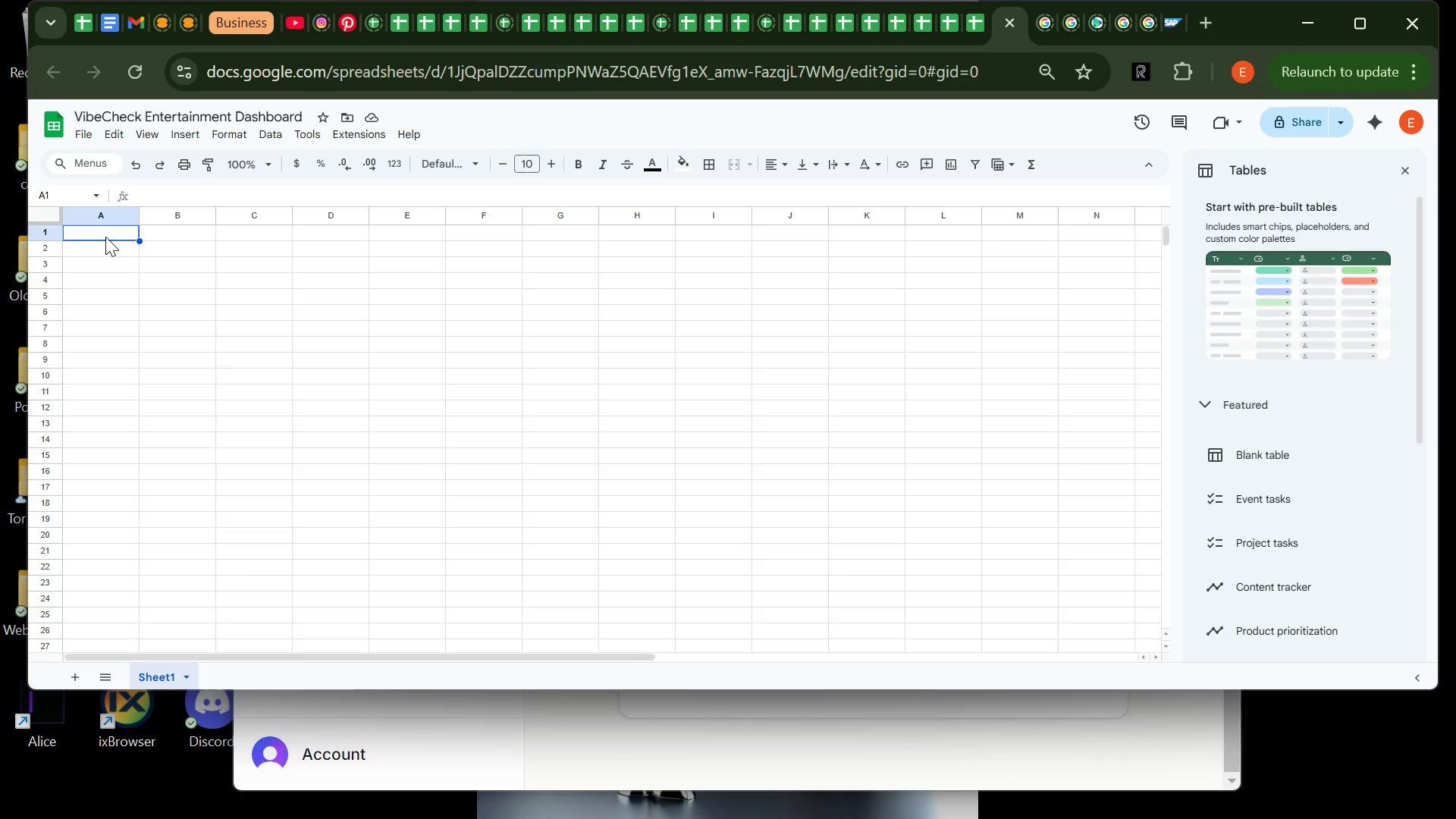 
right_click([162, 684])
 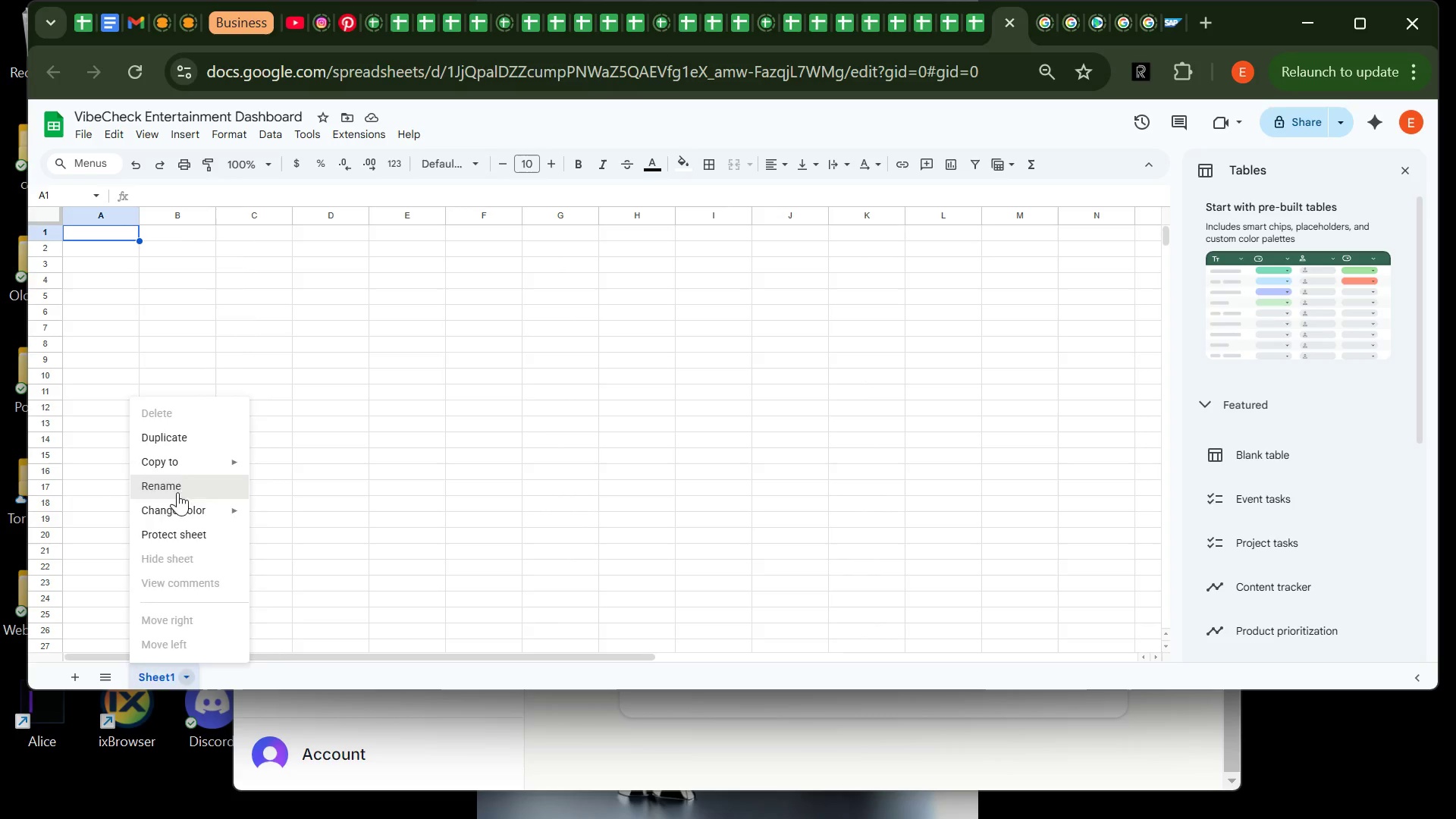 
left_click([177, 492])
 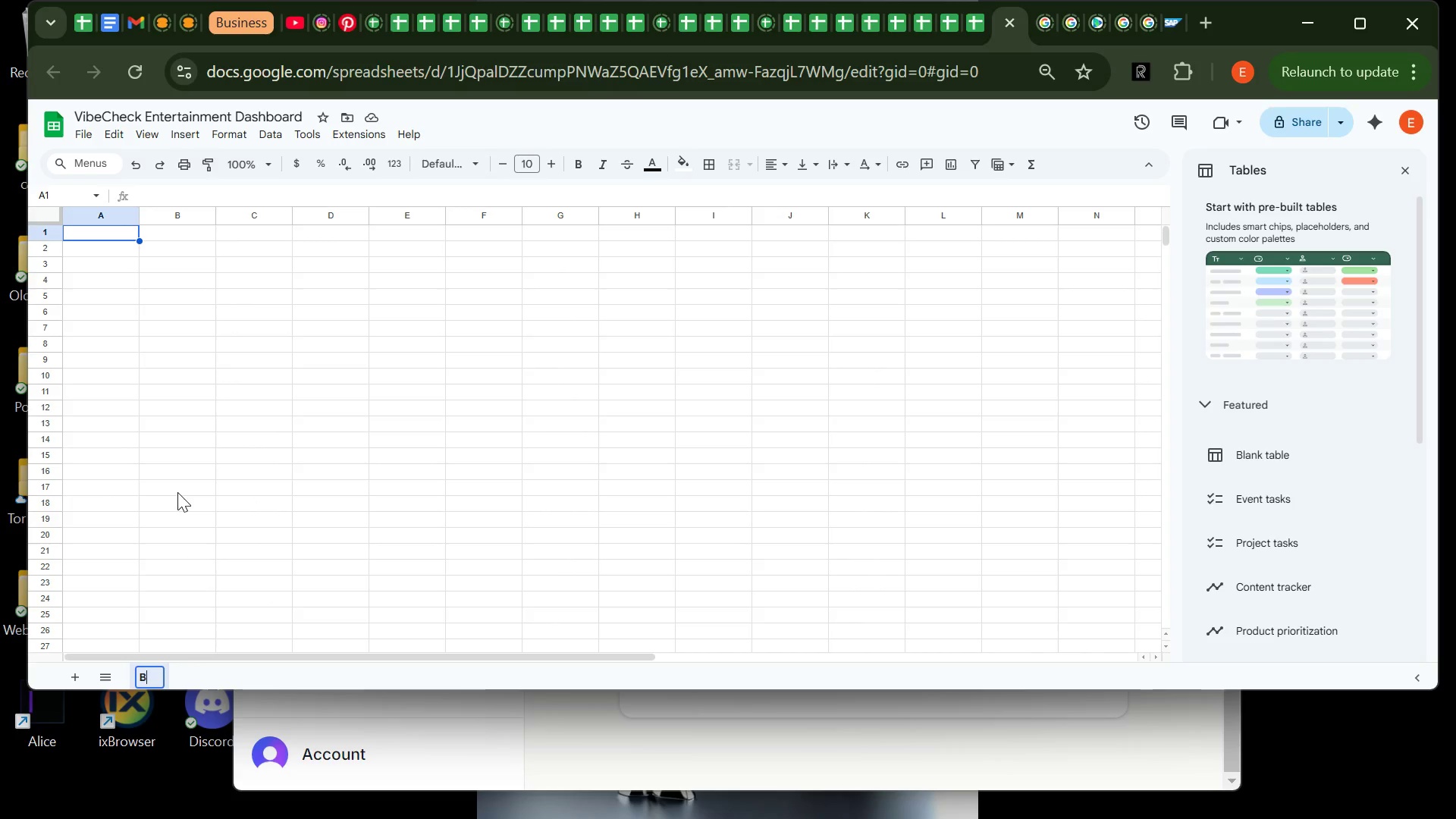 
type(Bookings)
 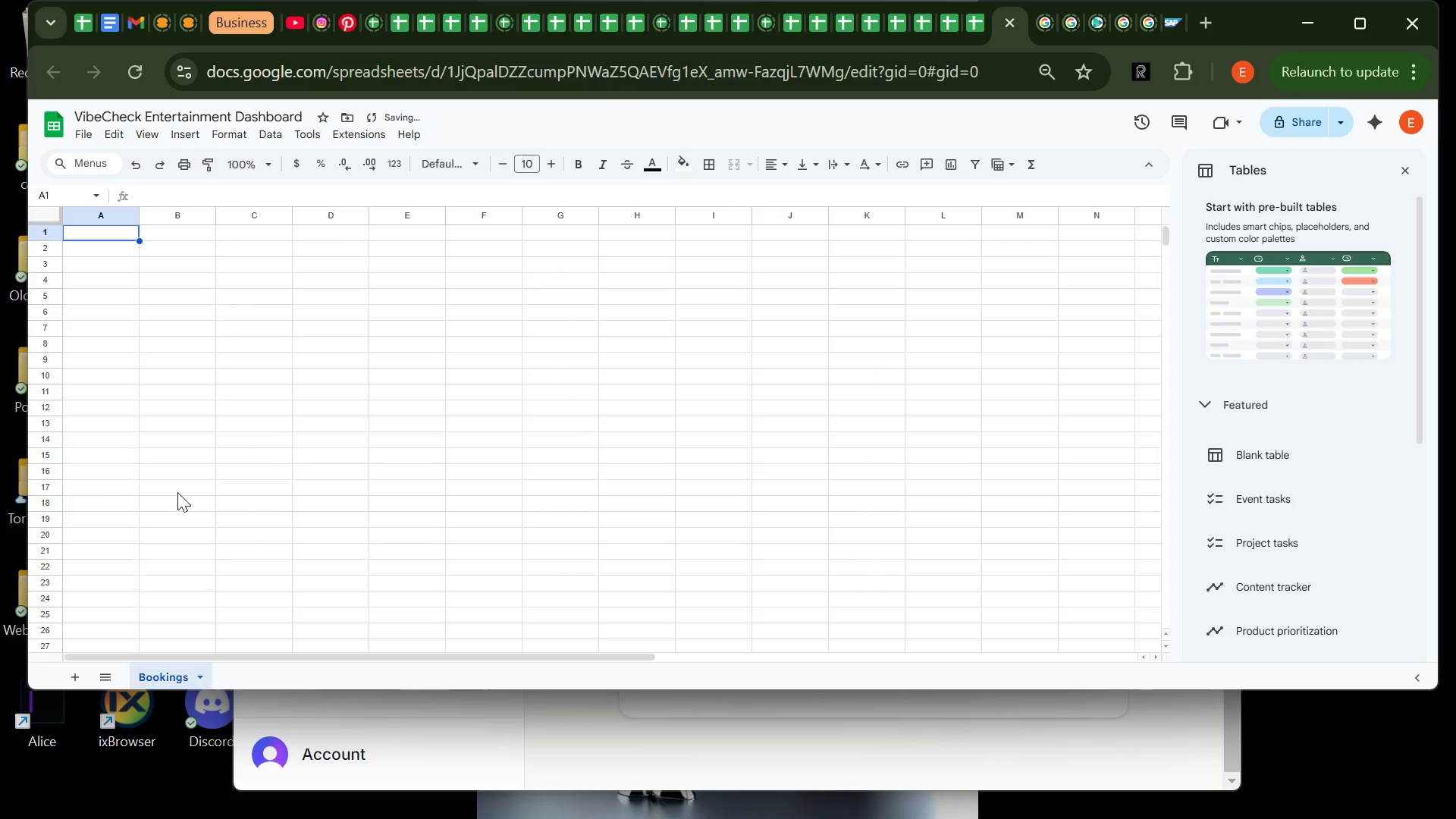 
key(Enter)
 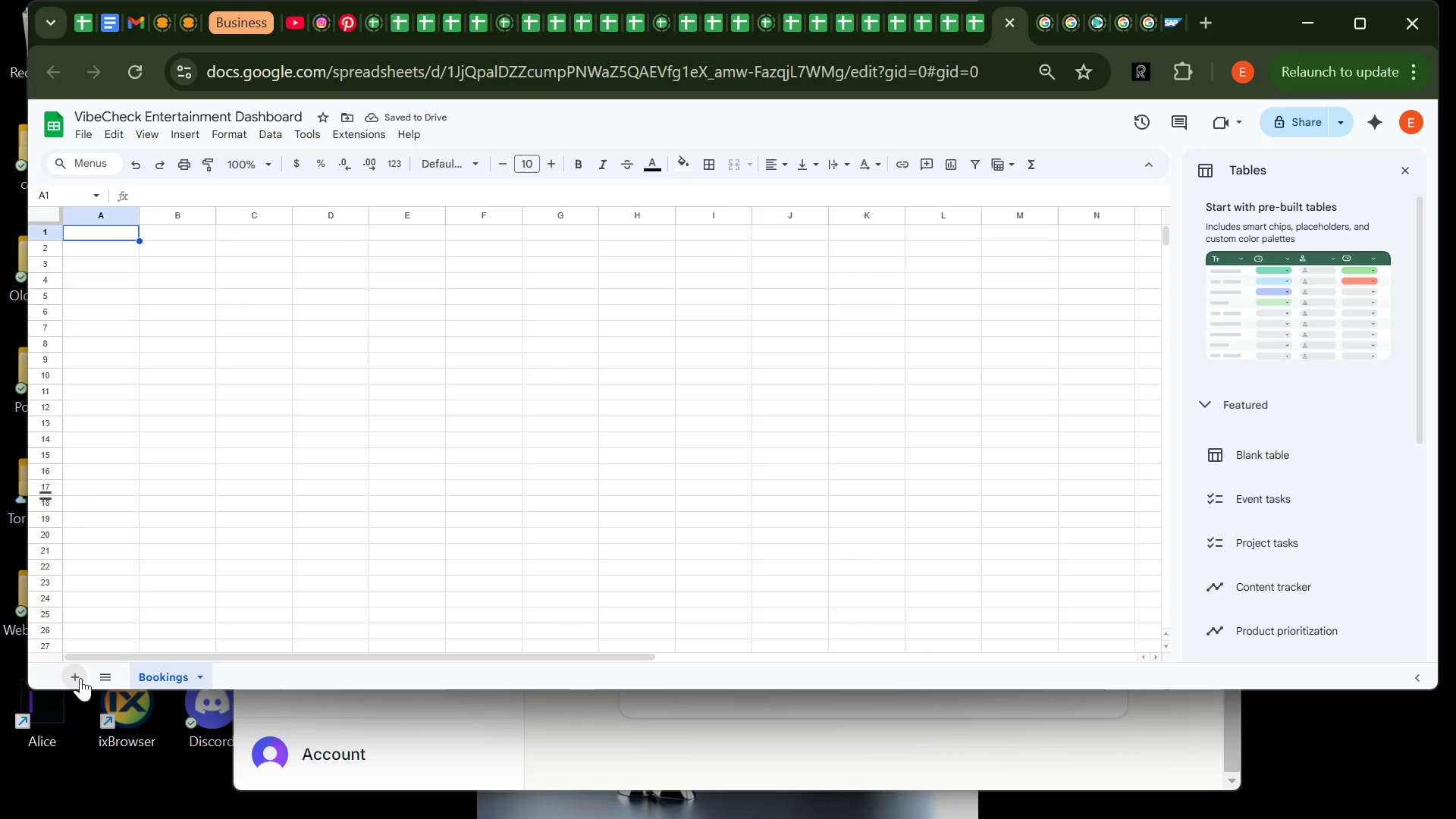 
left_click([80, 678])
 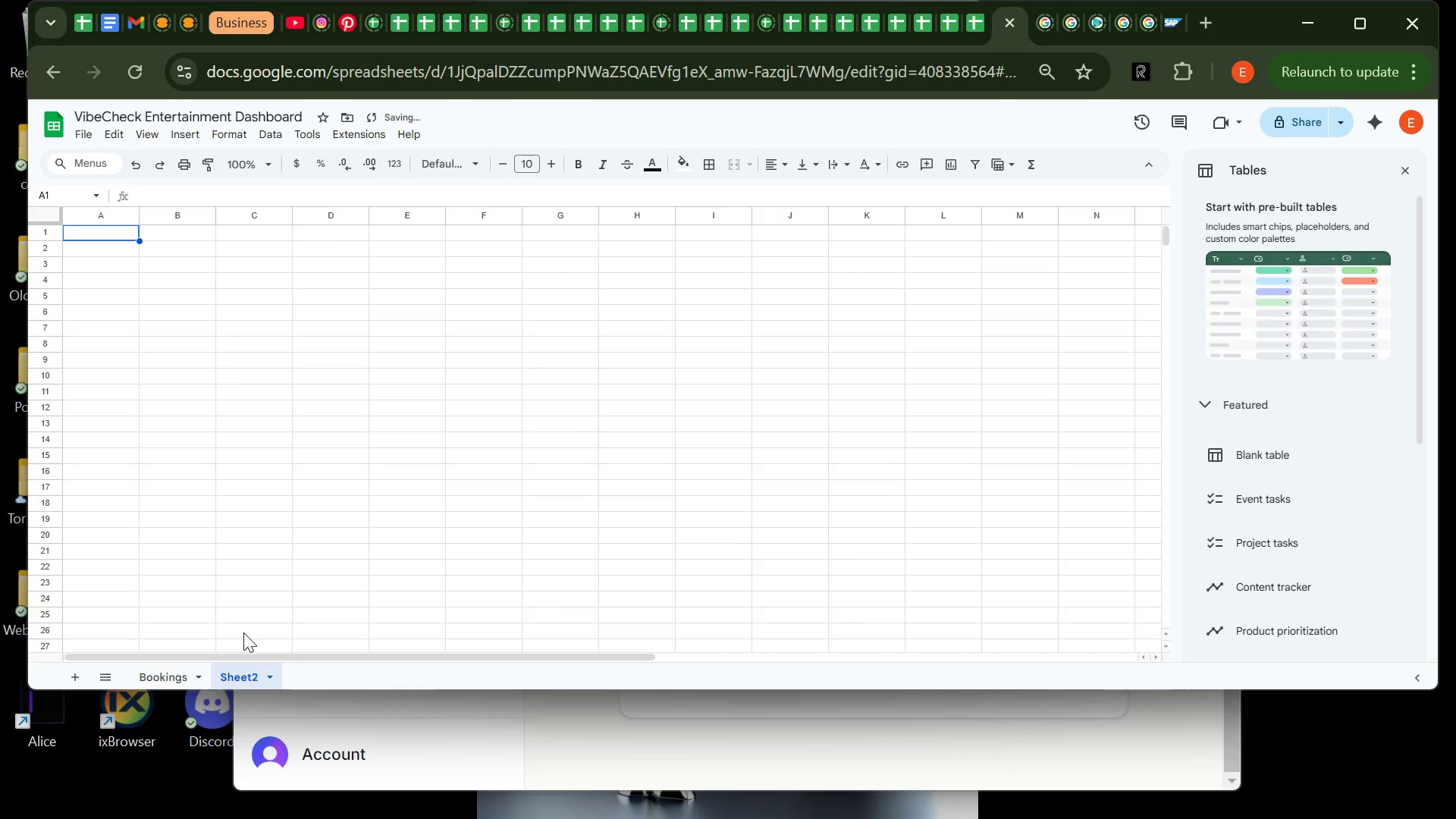 
key(CapsLock)
 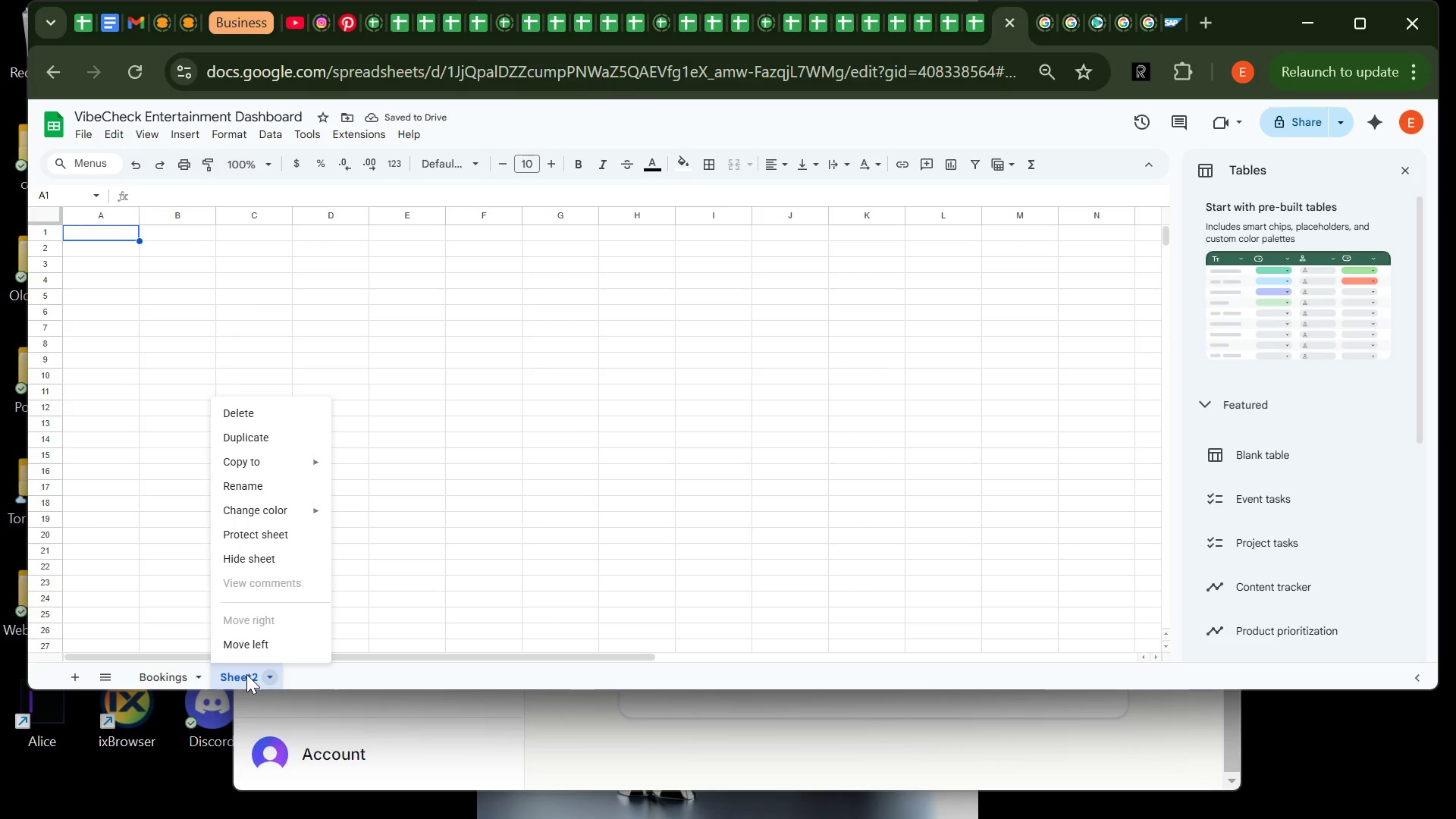 
right_click([246, 674])
 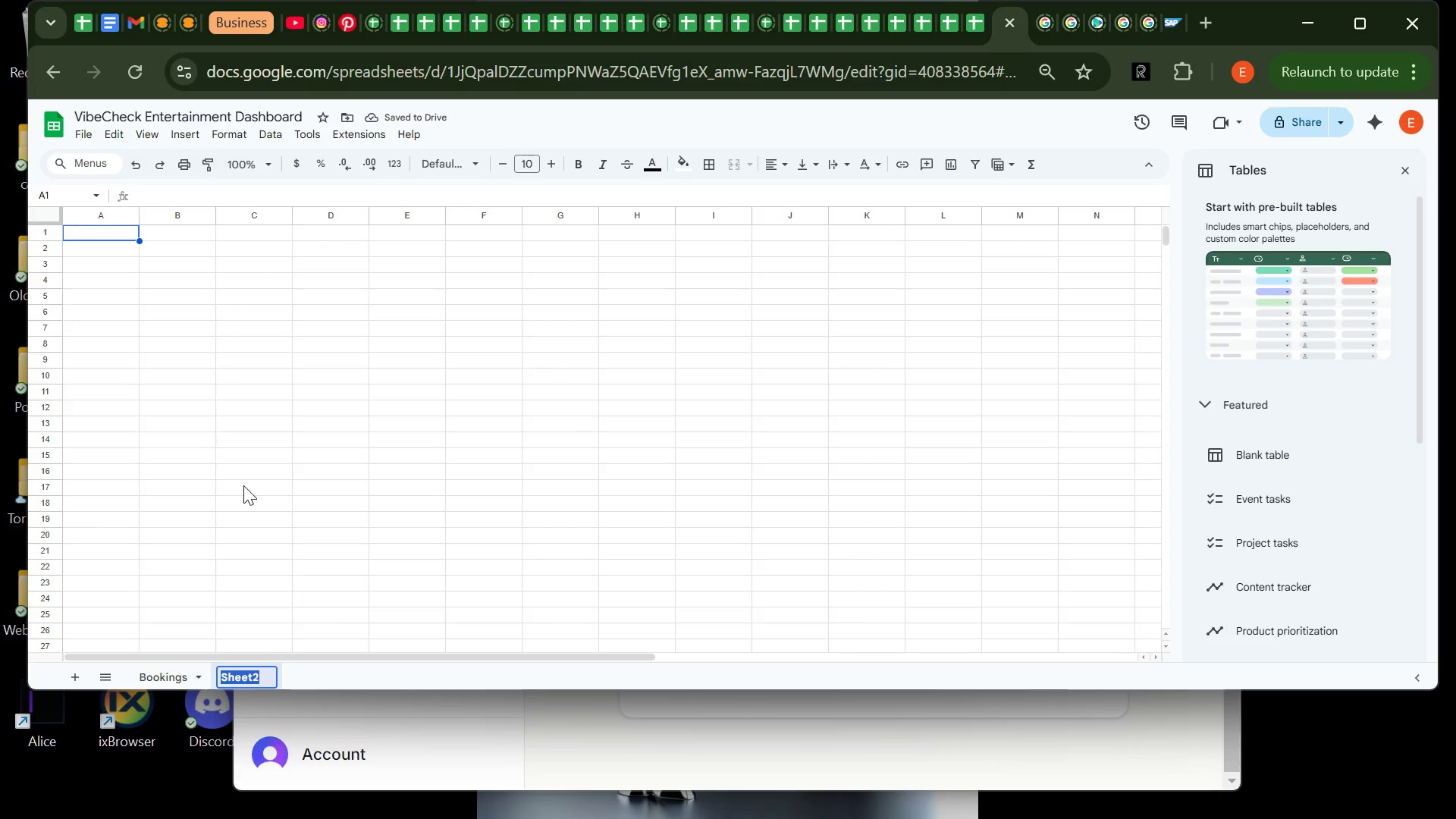 
left_click([243, 485])
 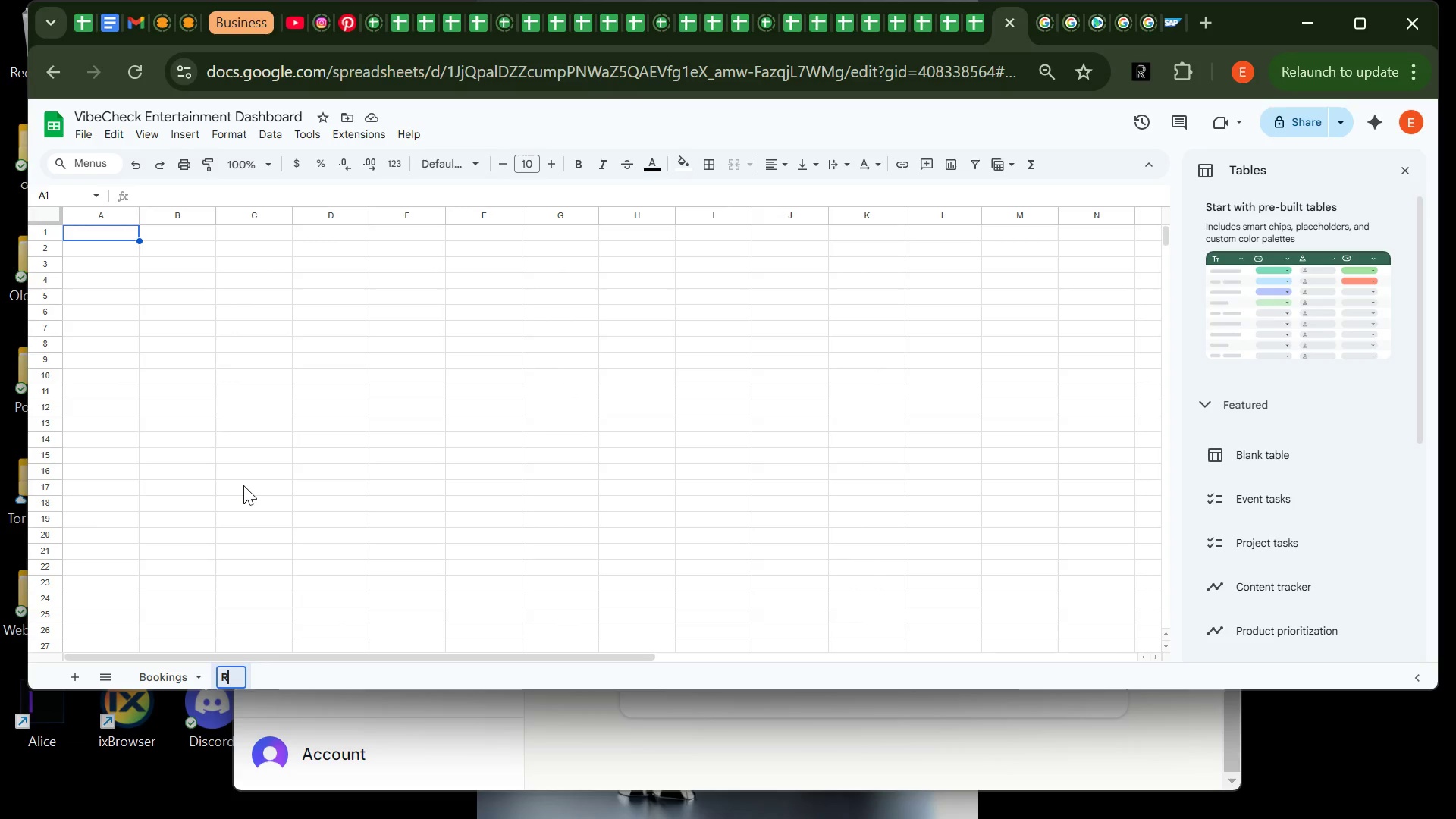 
type(Rates_Talent)
 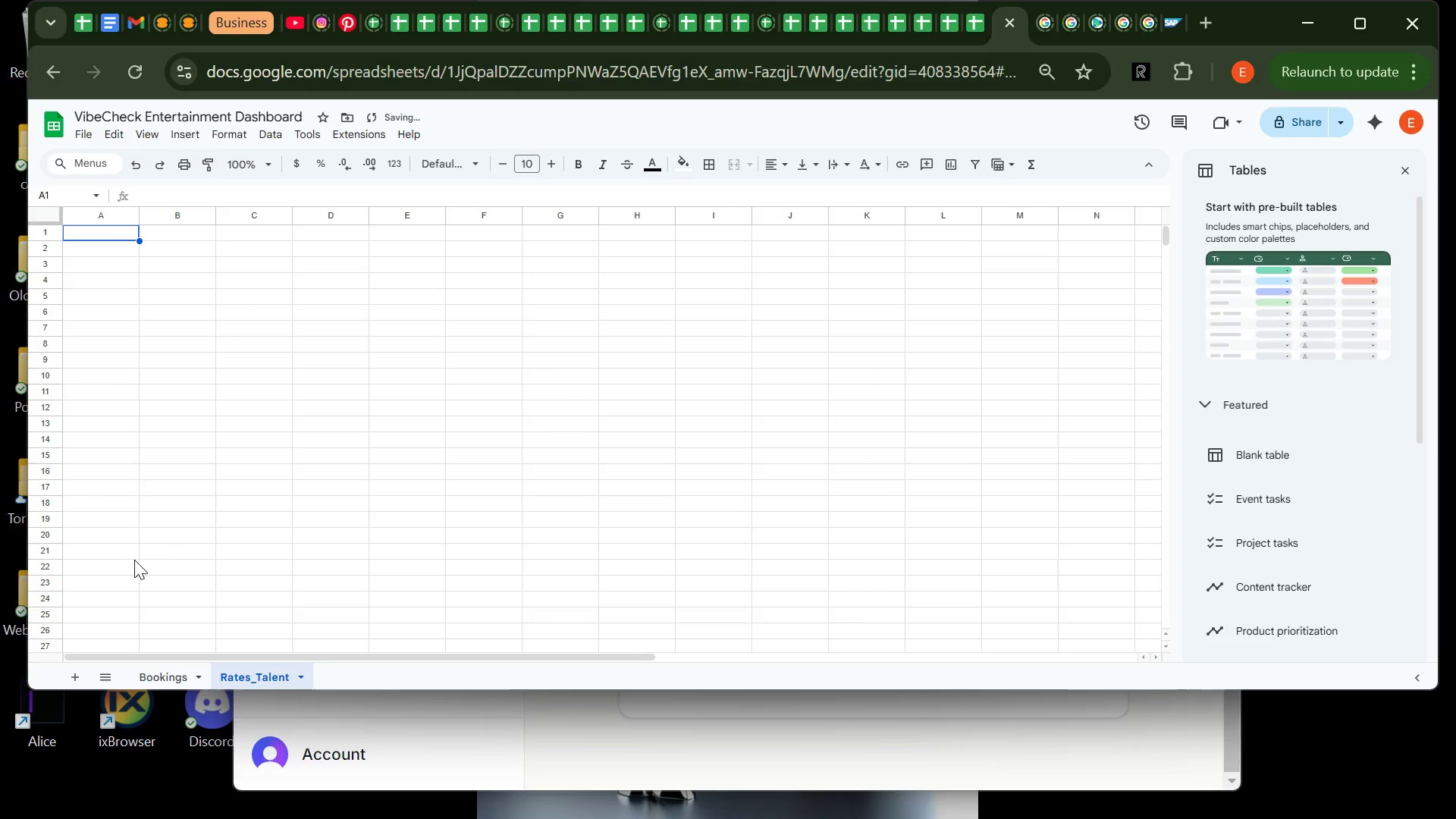 
 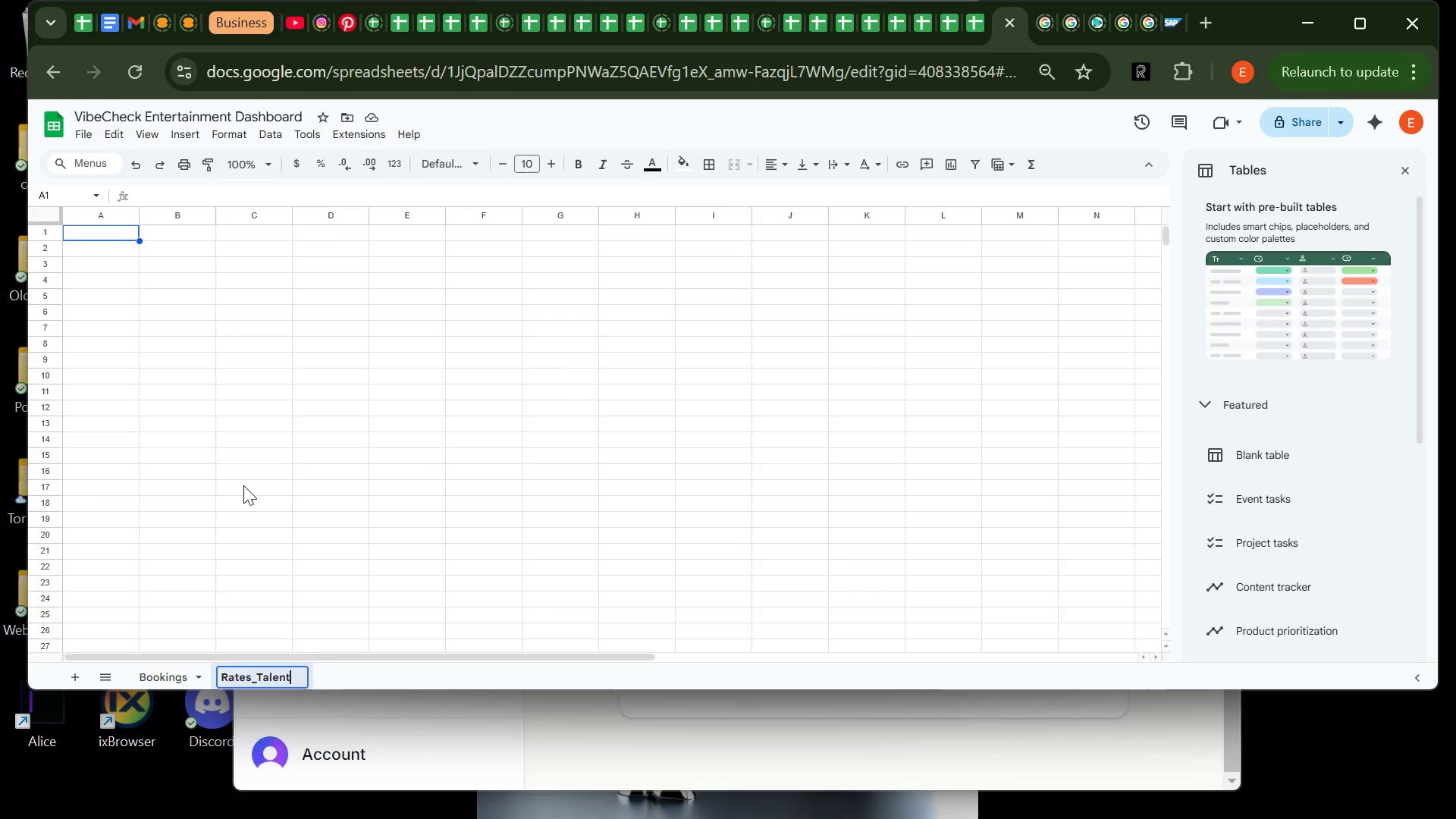 
key(Enter)
 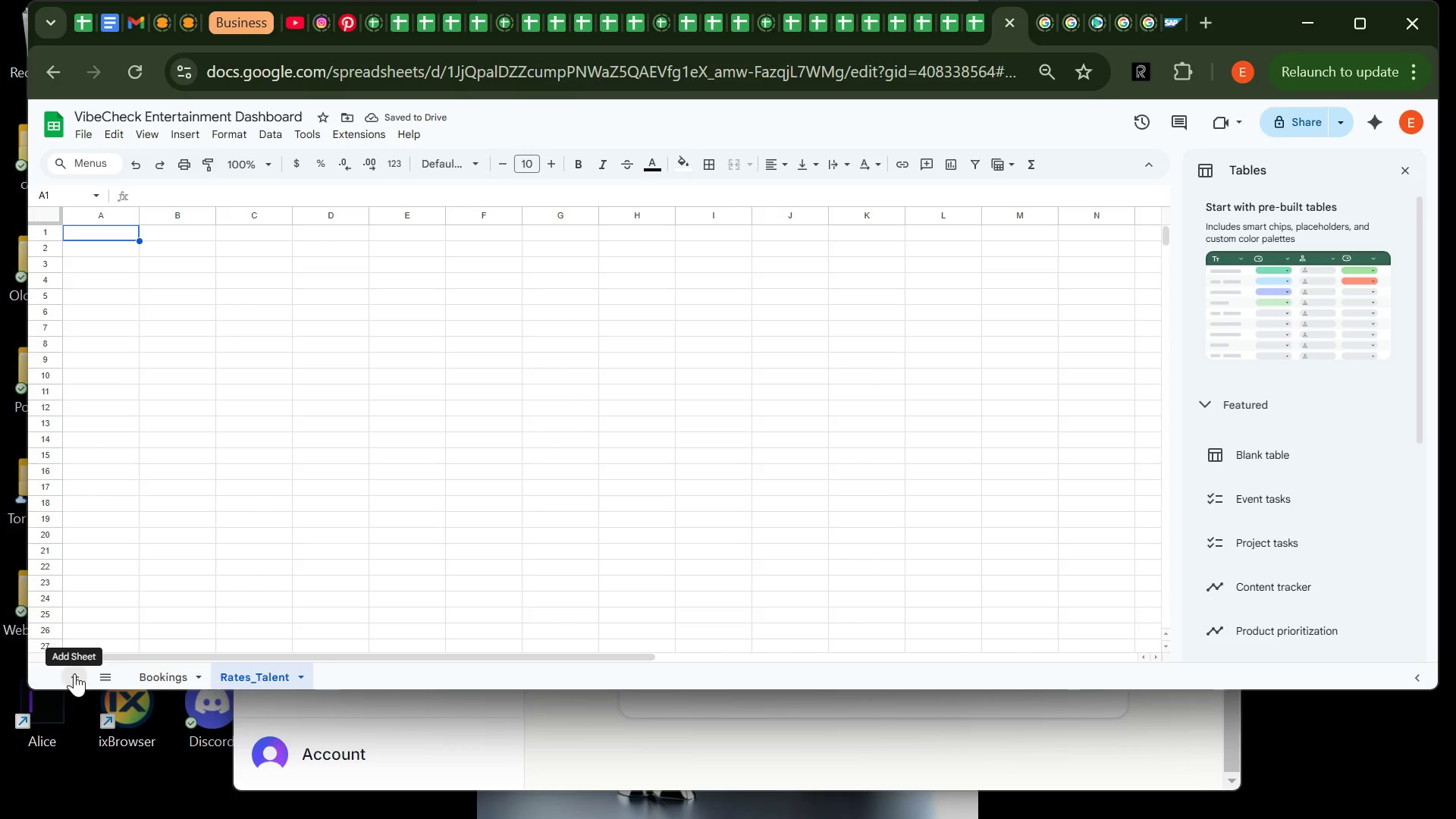 
left_click([74, 673])
 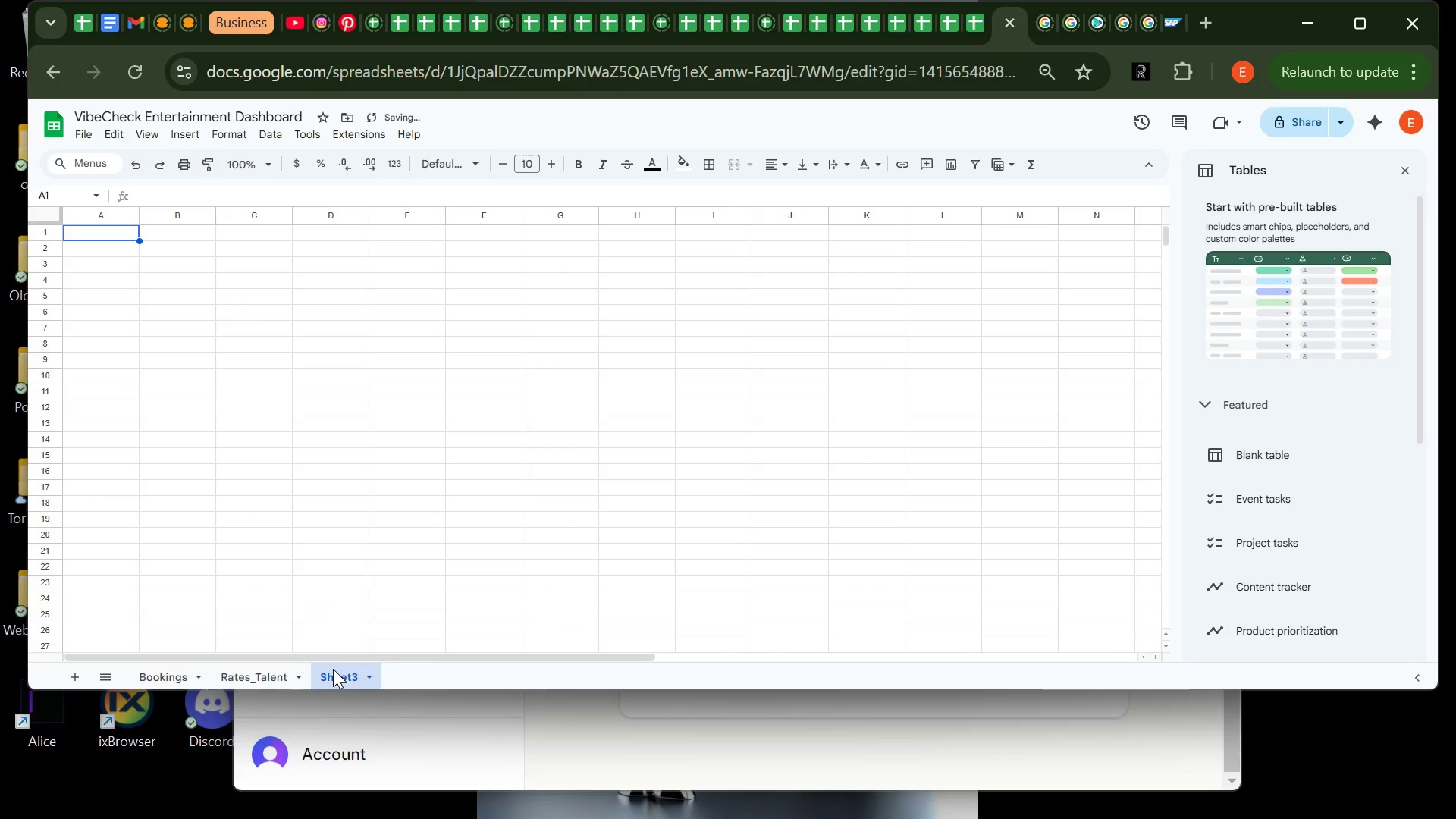 
right_click([333, 669])
 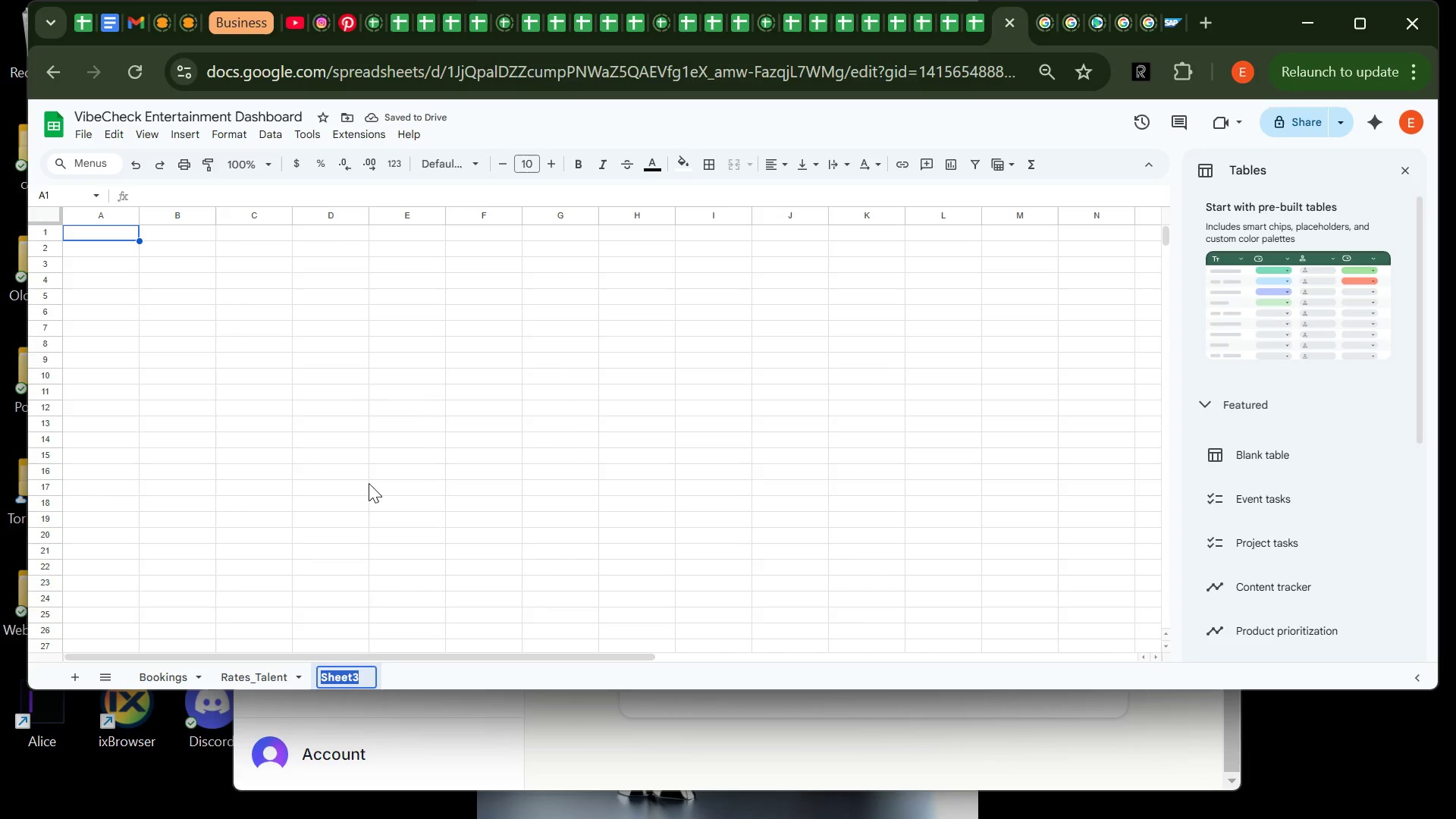 
left_click([369, 483])
 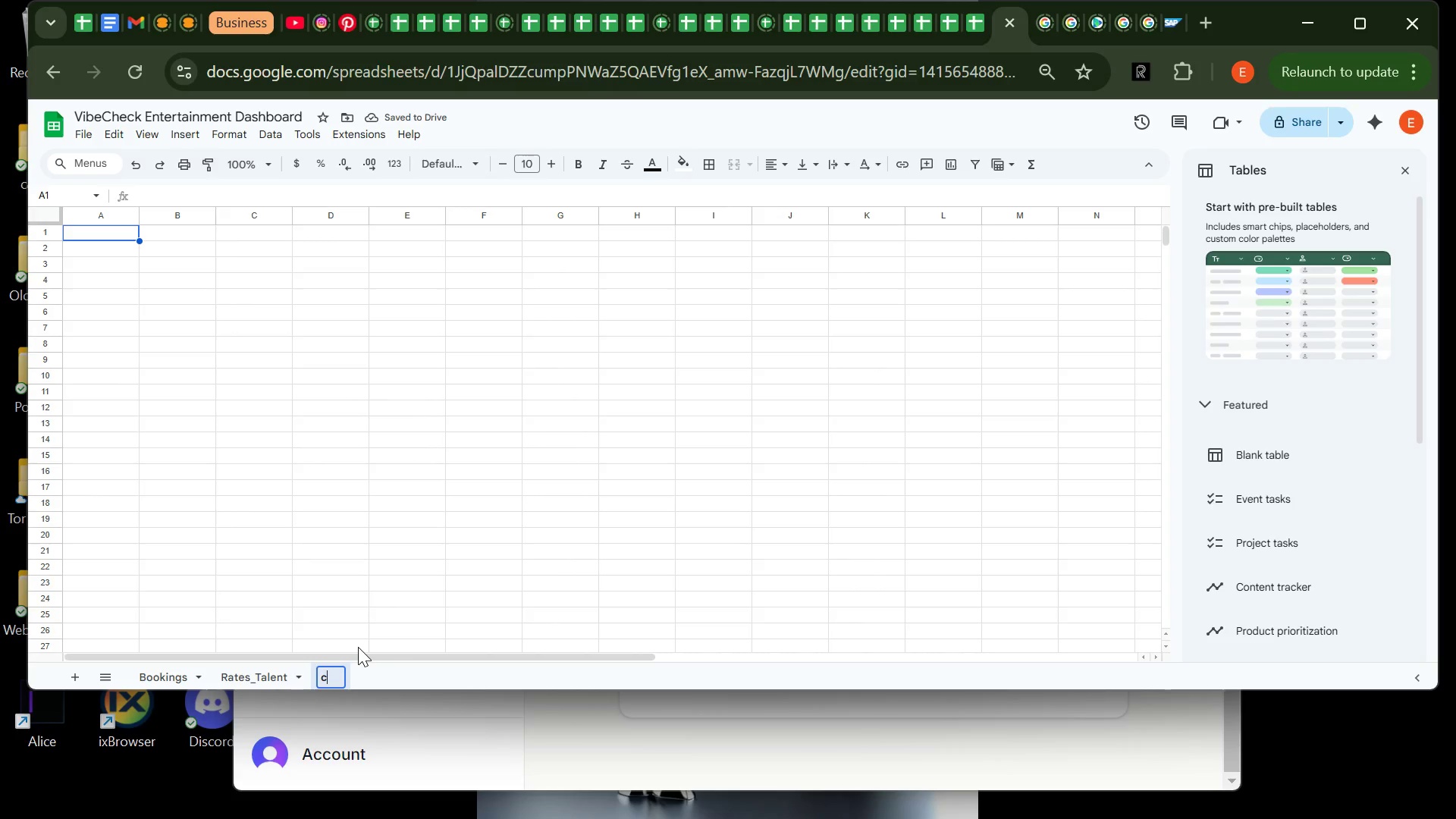 
type(c)
key(Backspace)
type(Calculations)
 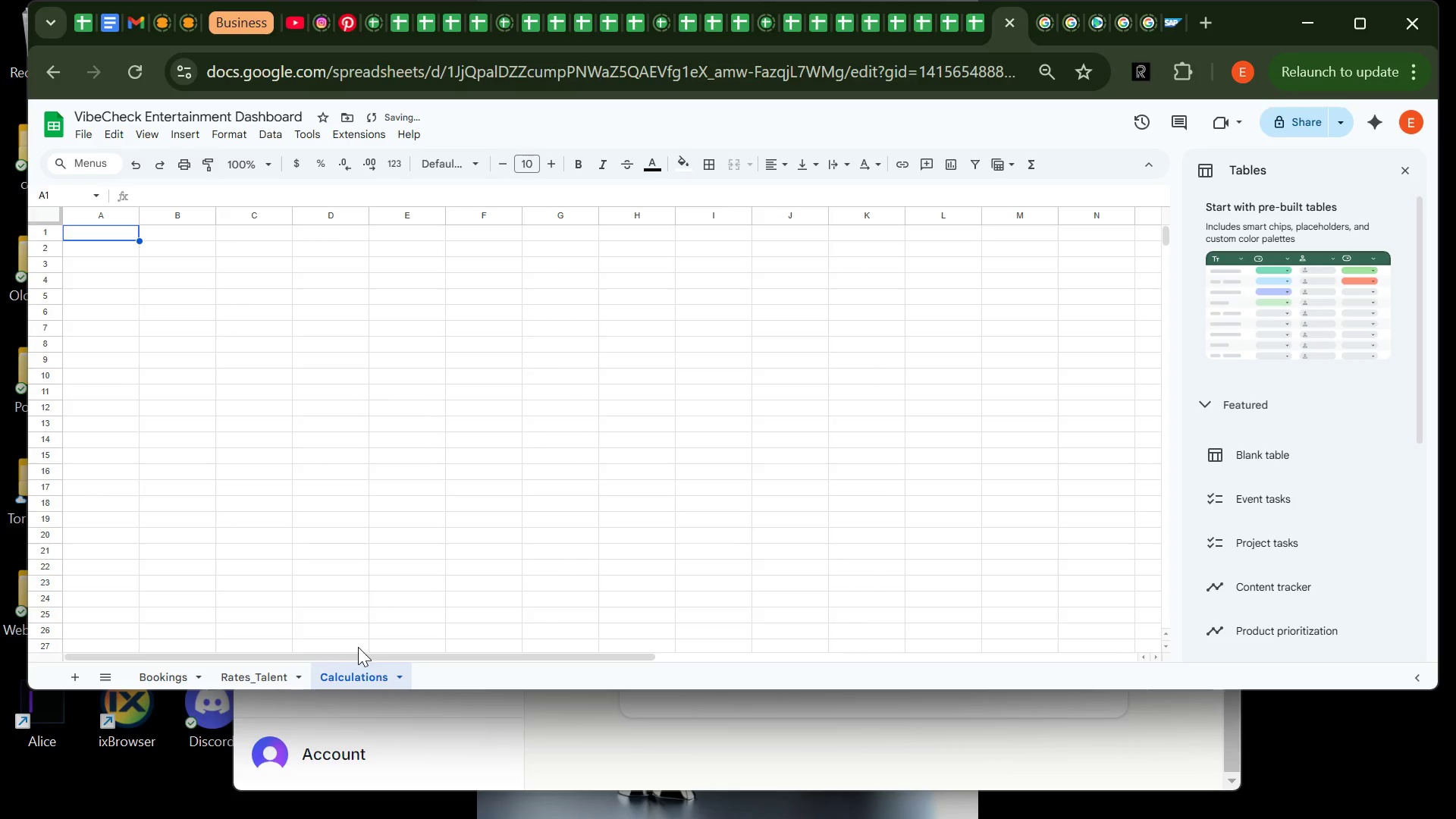 
key(Enter)
 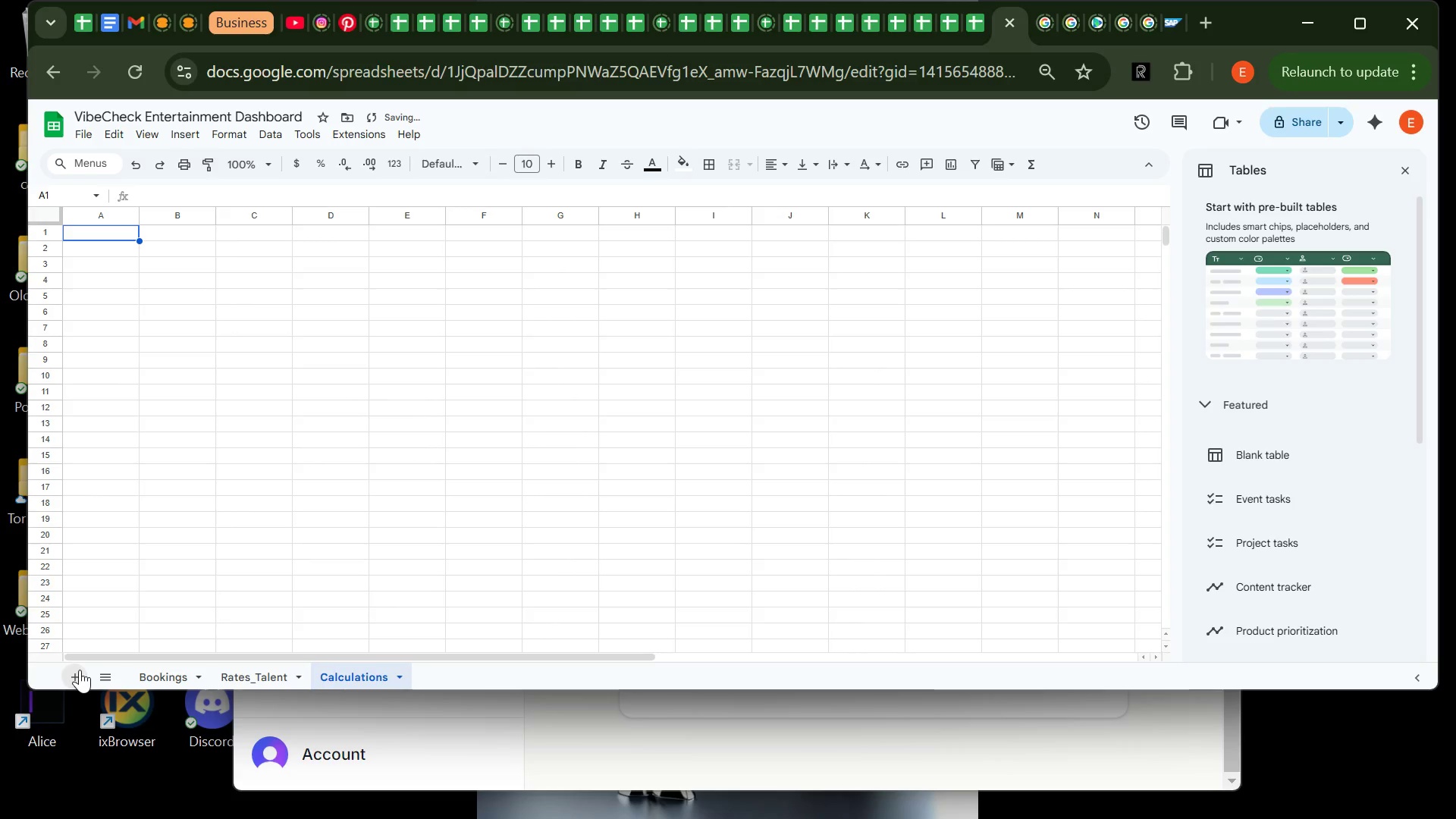 
left_click([80, 670])
 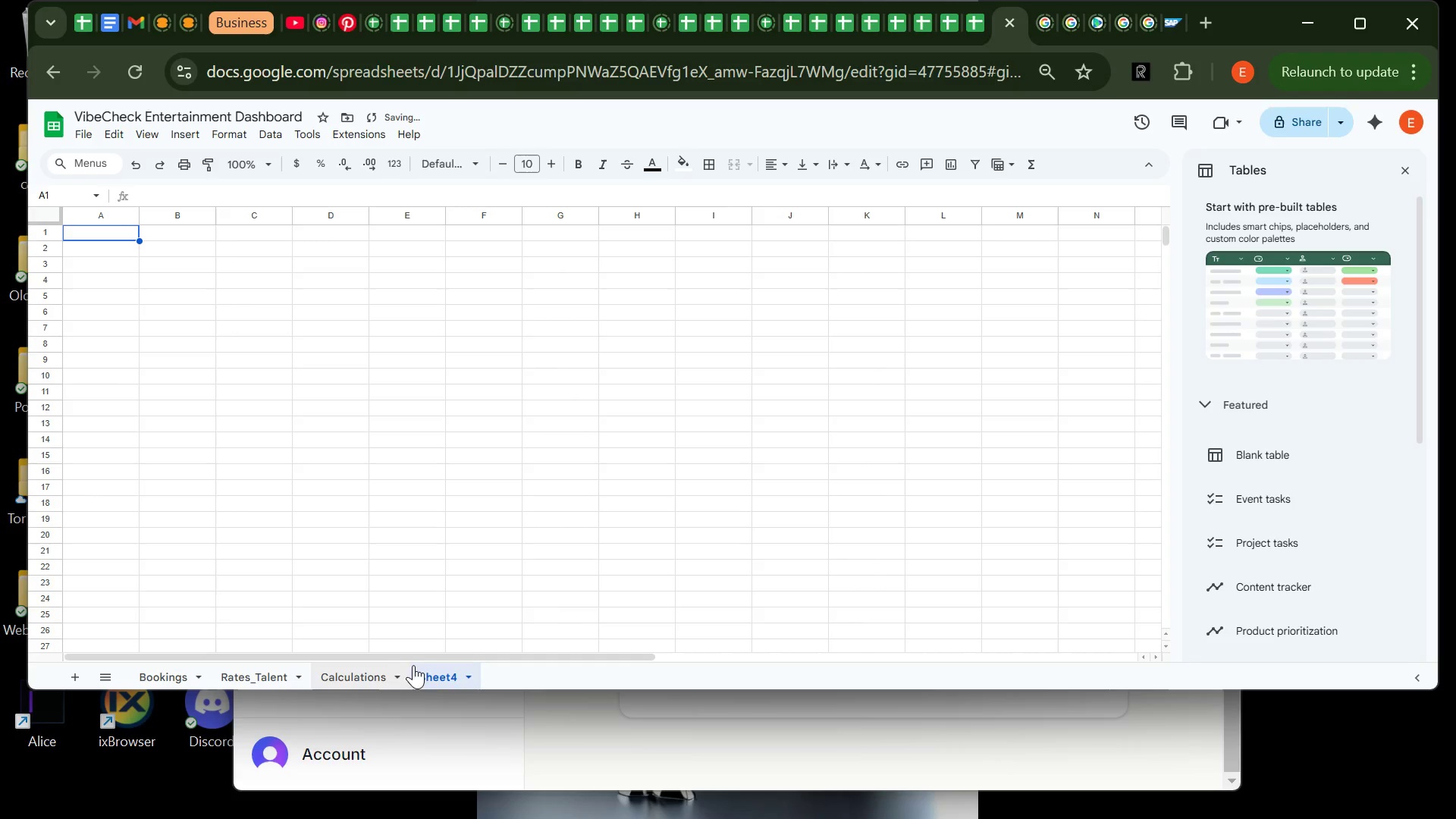 
mouse_move([427, 657])
 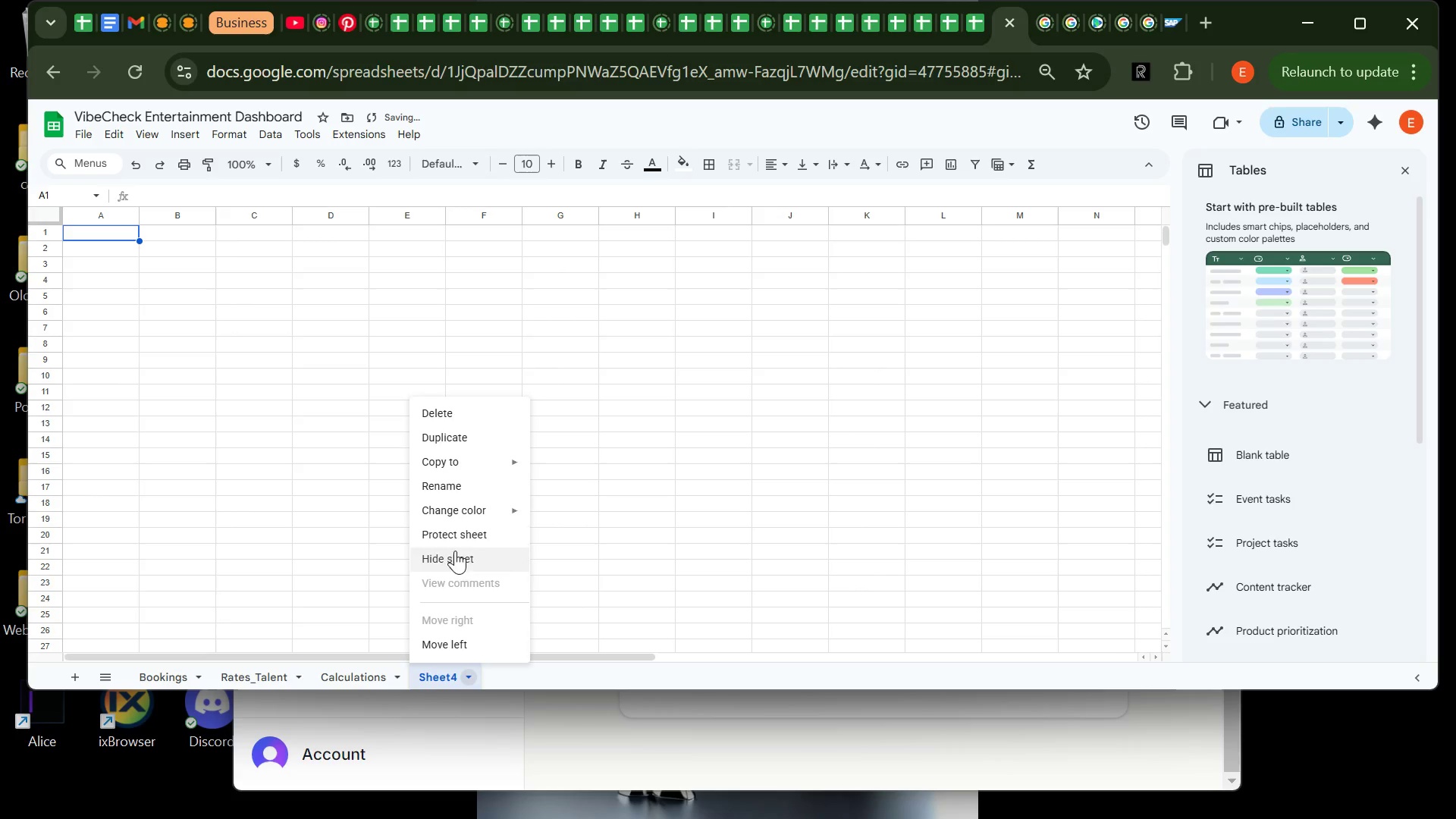 
right_click([423, 672])
 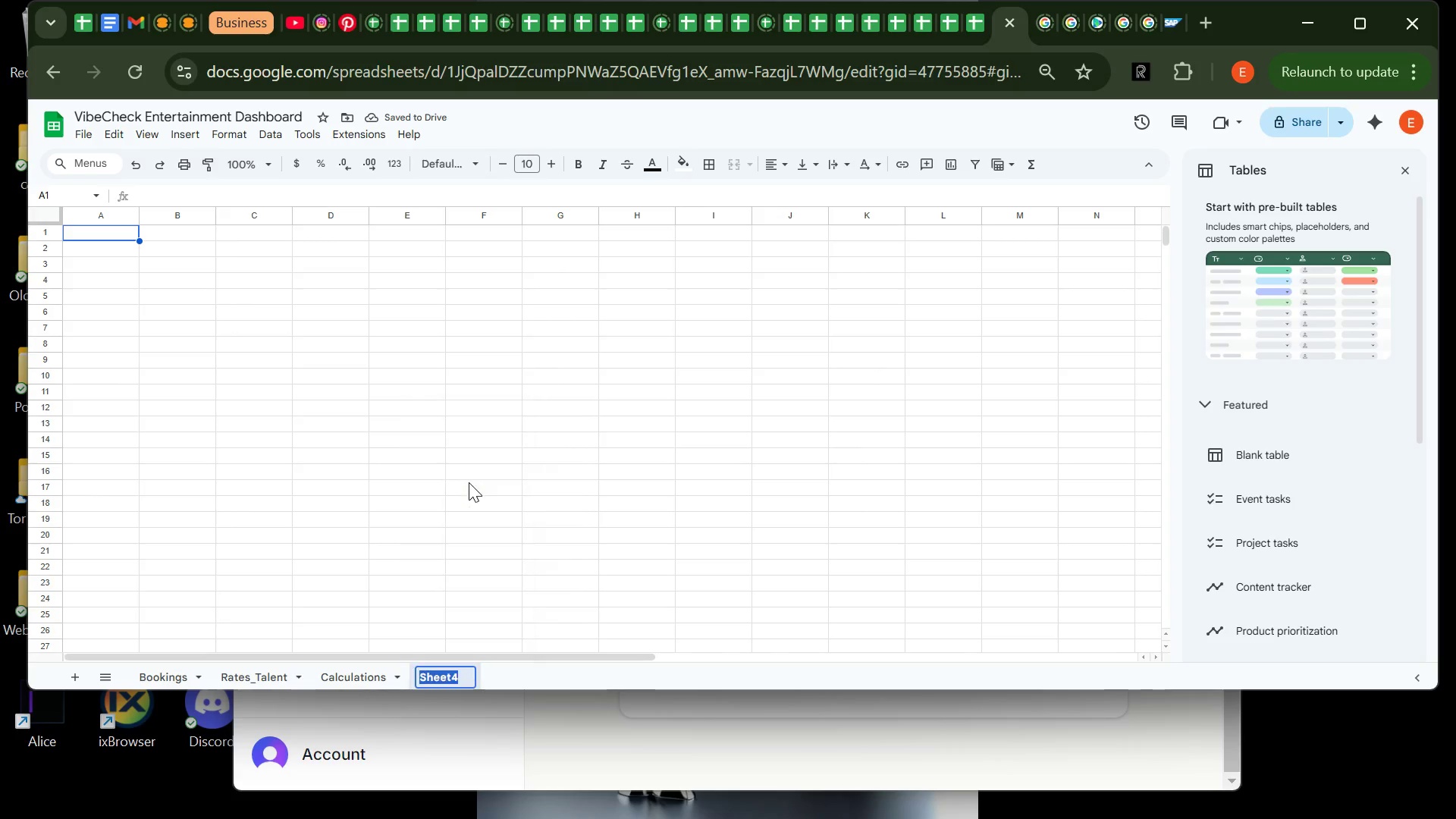 
left_click([469, 482])
 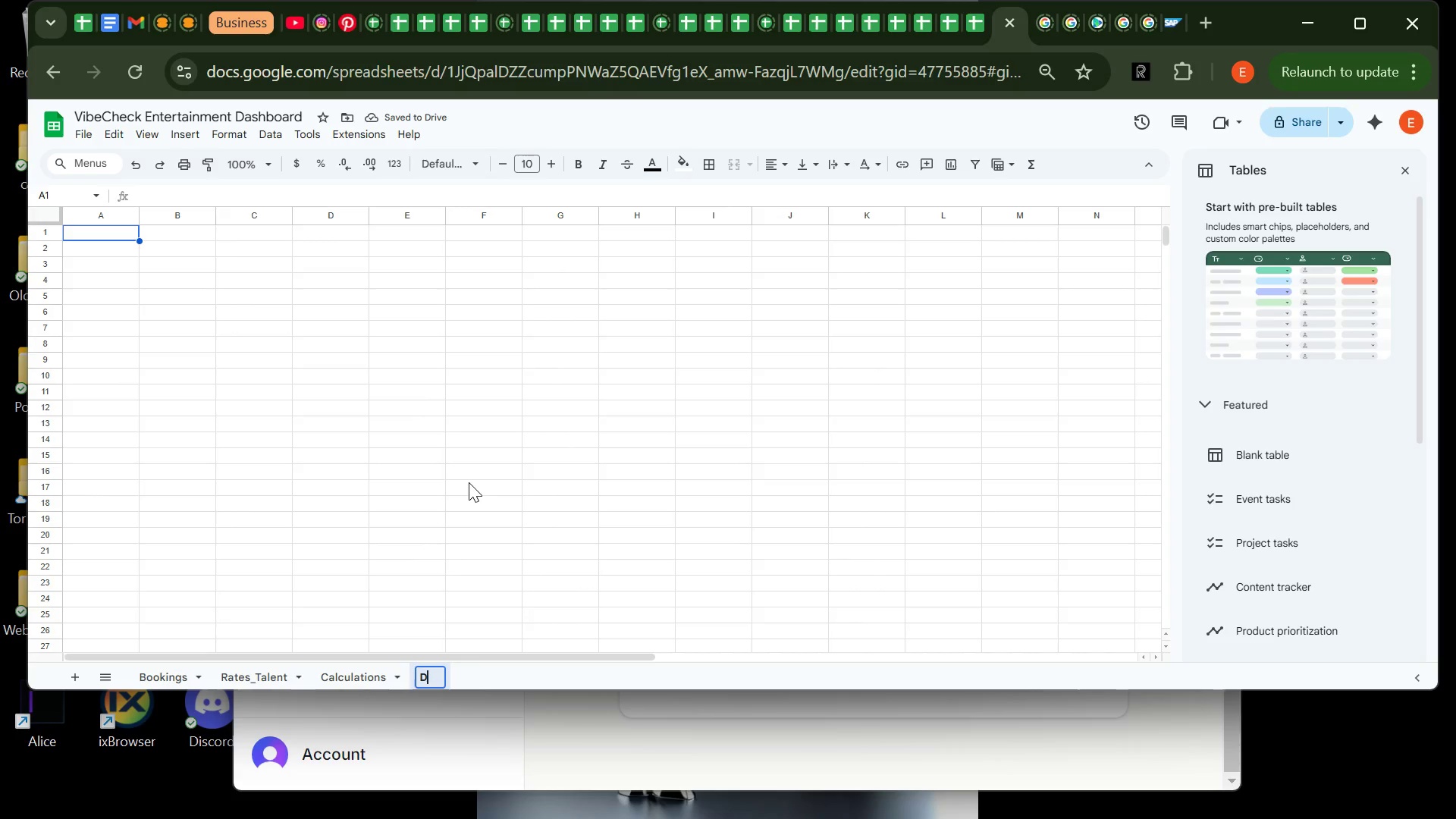 
type(Dashboard)
 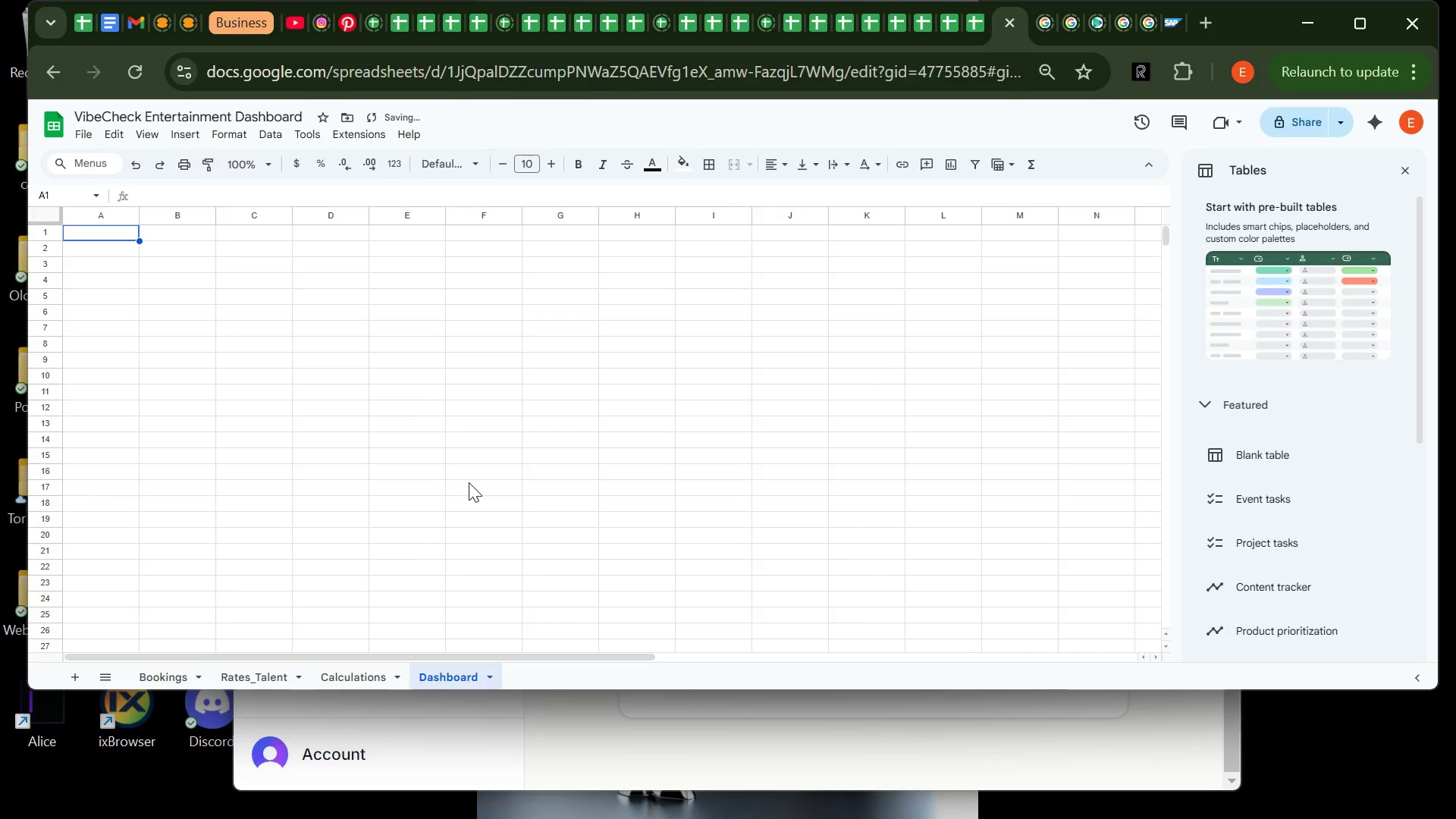 
key(Enter)
 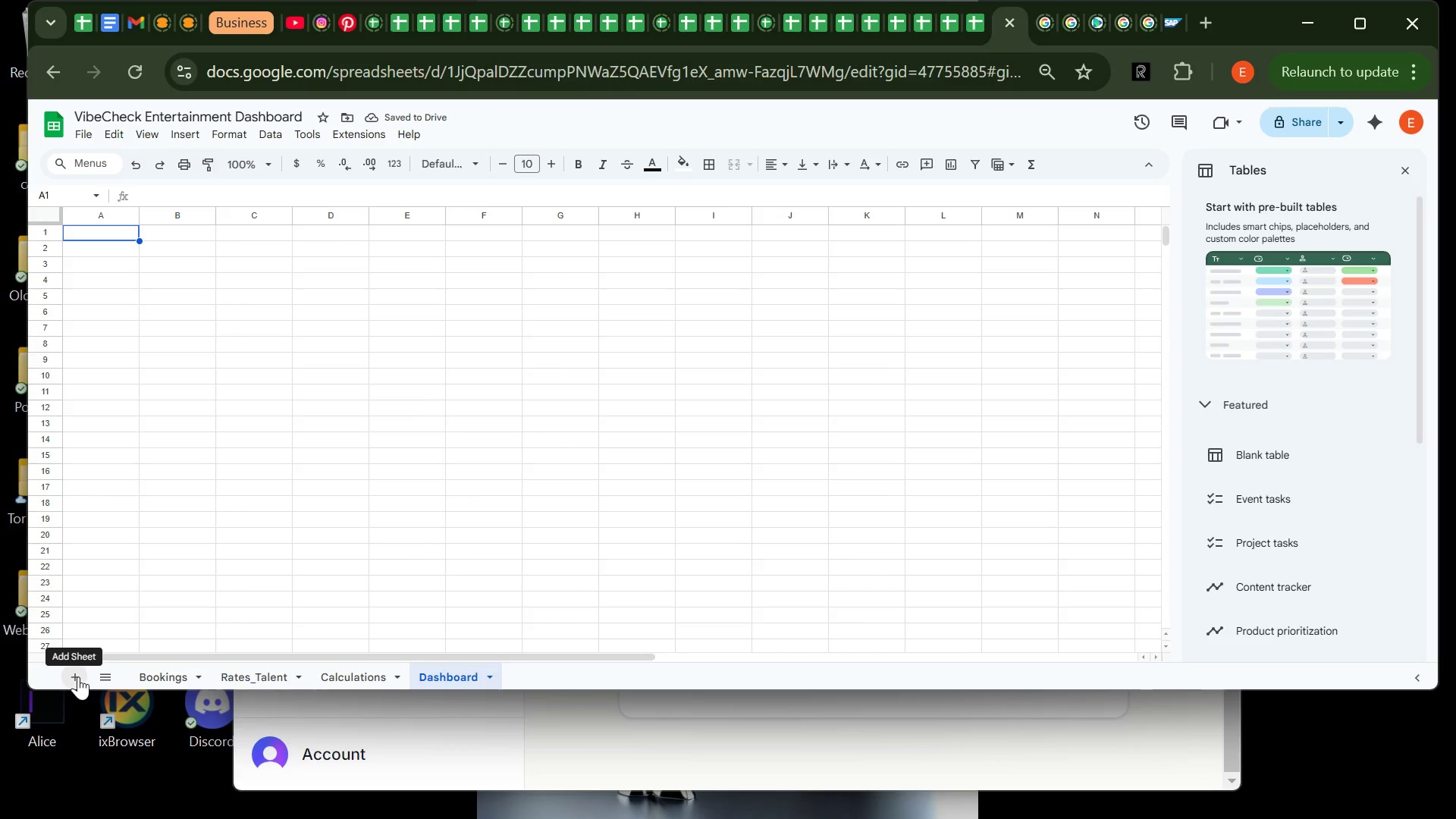 
left_click([78, 676])
 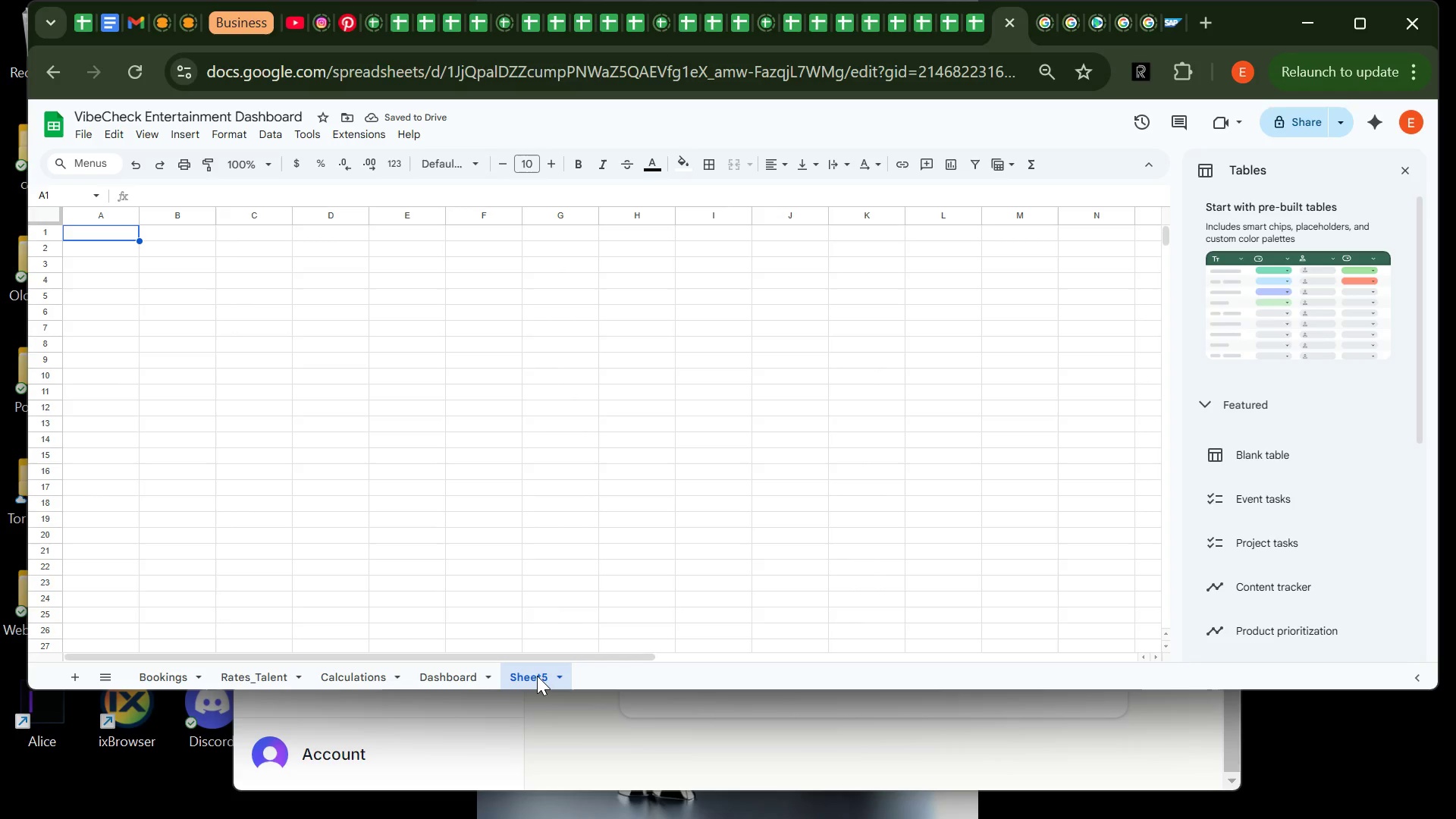 
right_click([537, 676])
 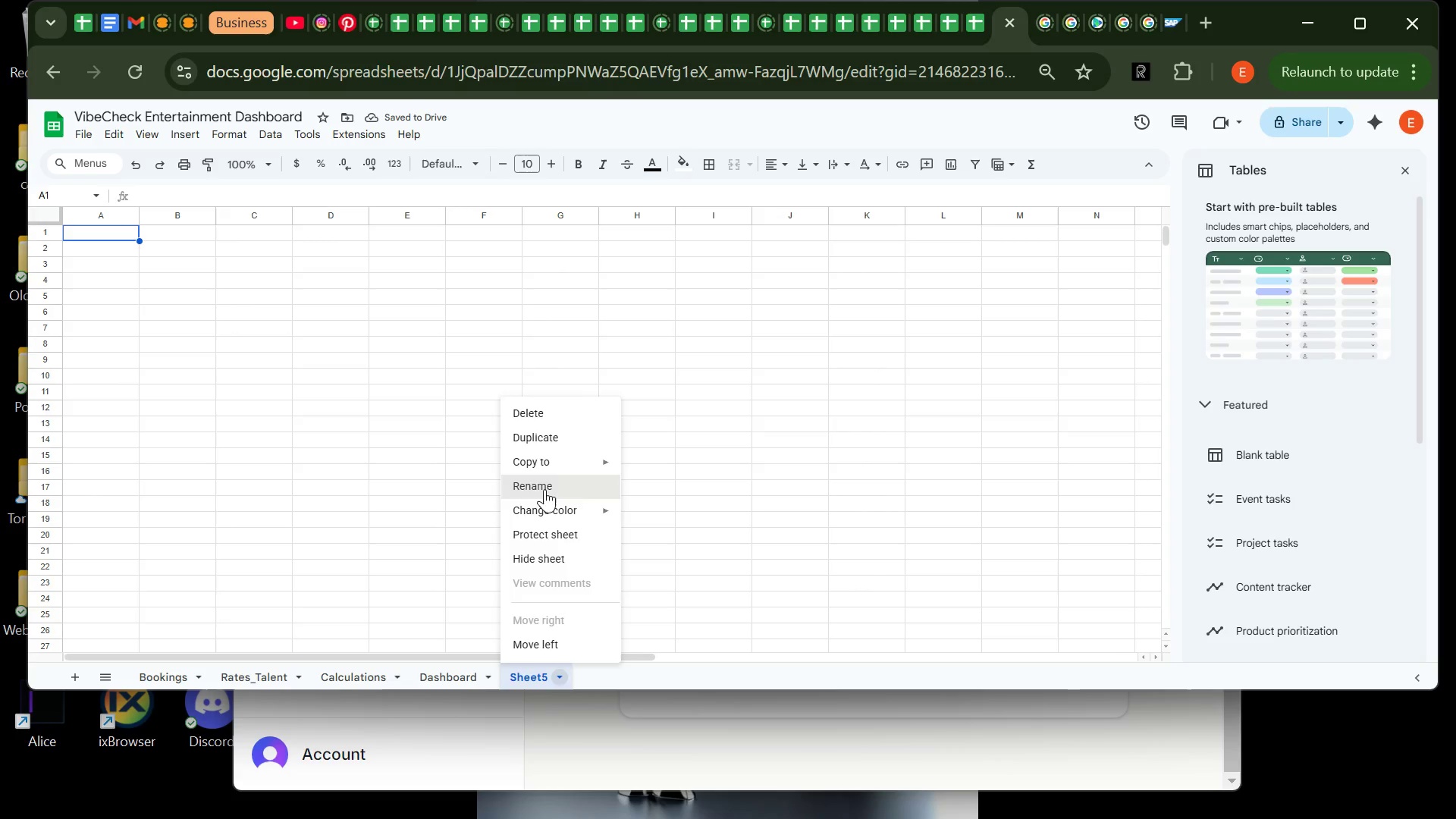 
left_click([544, 489])
 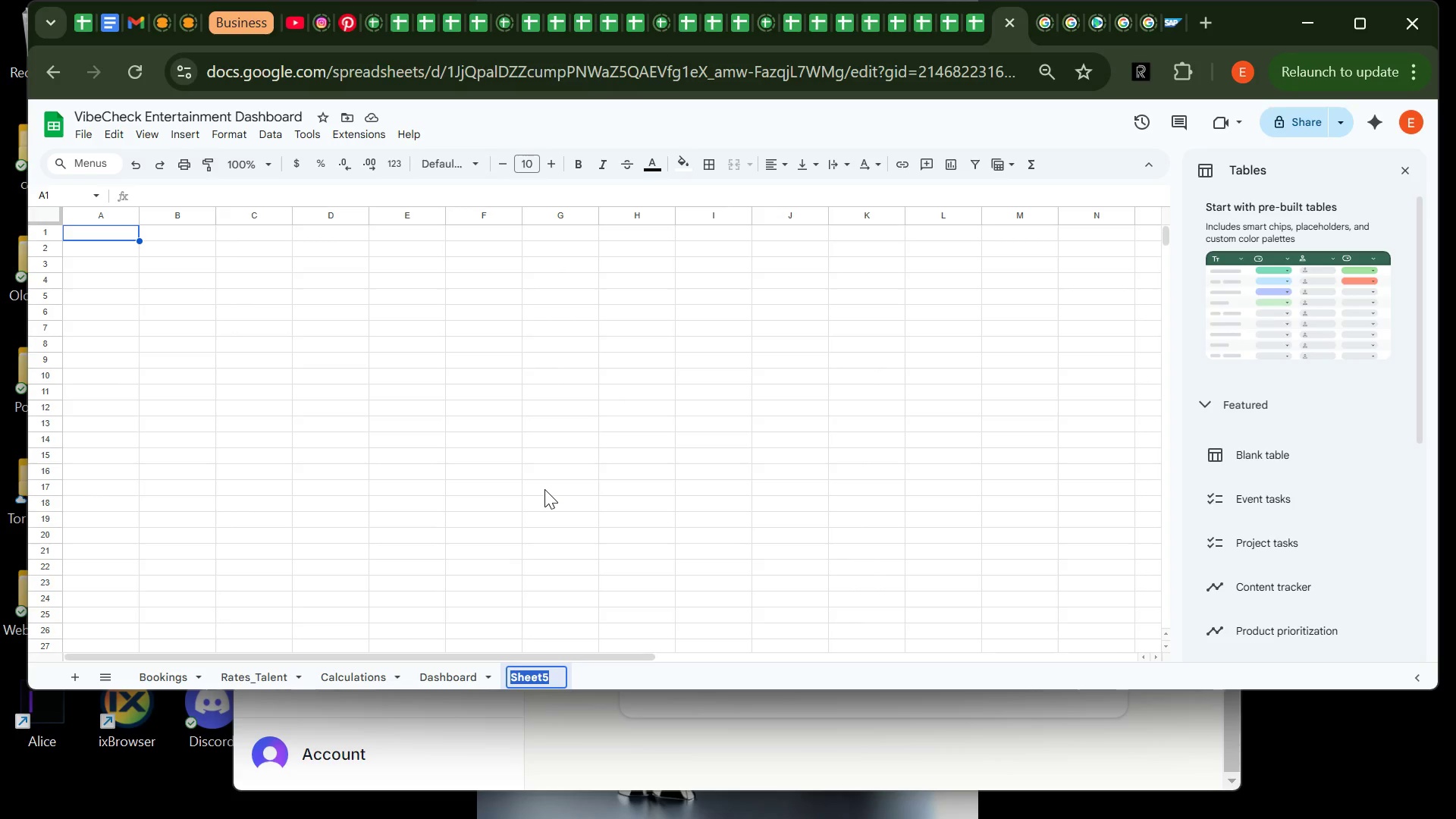 
type(Helper)
 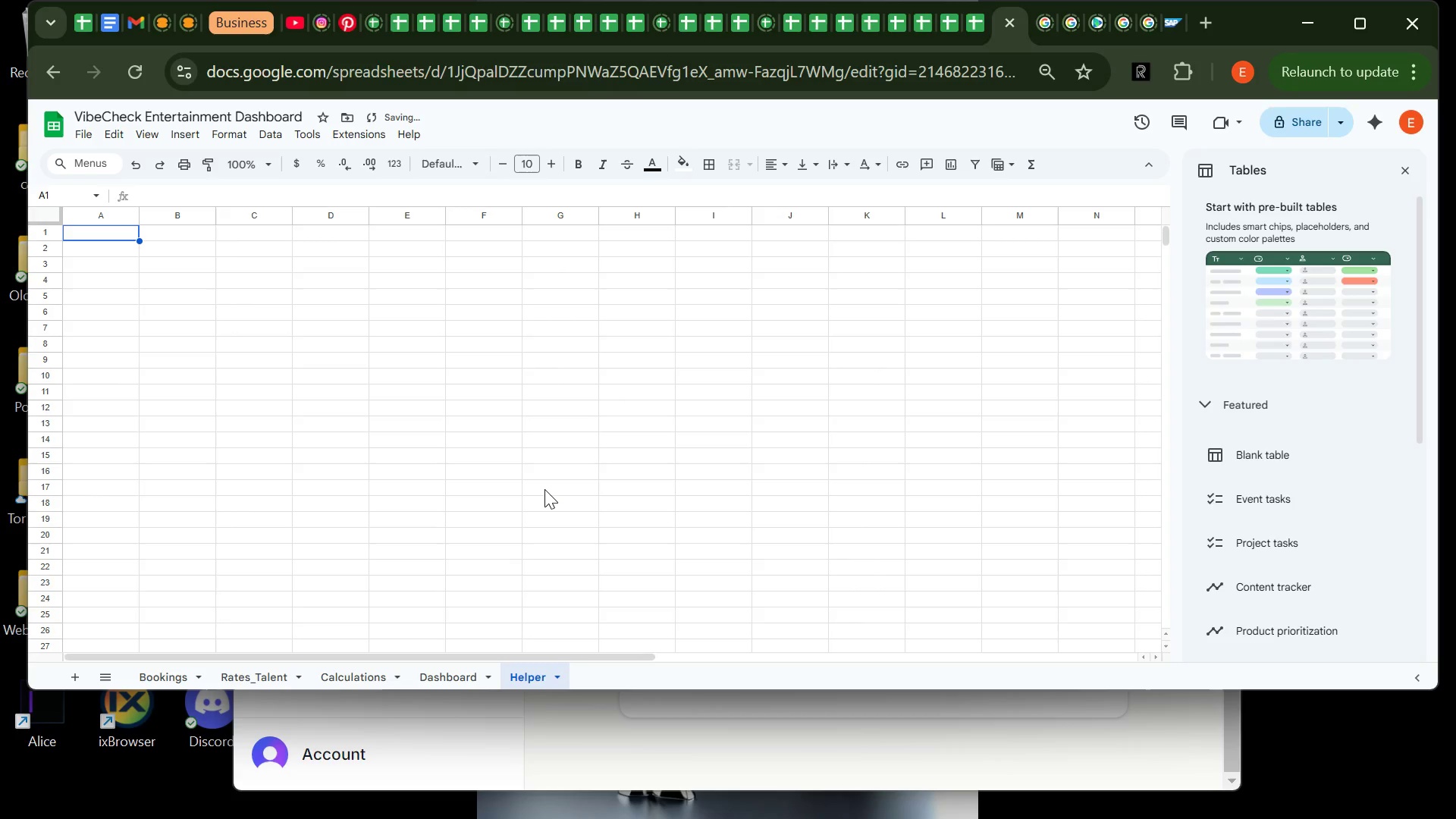 
key(Enter)
 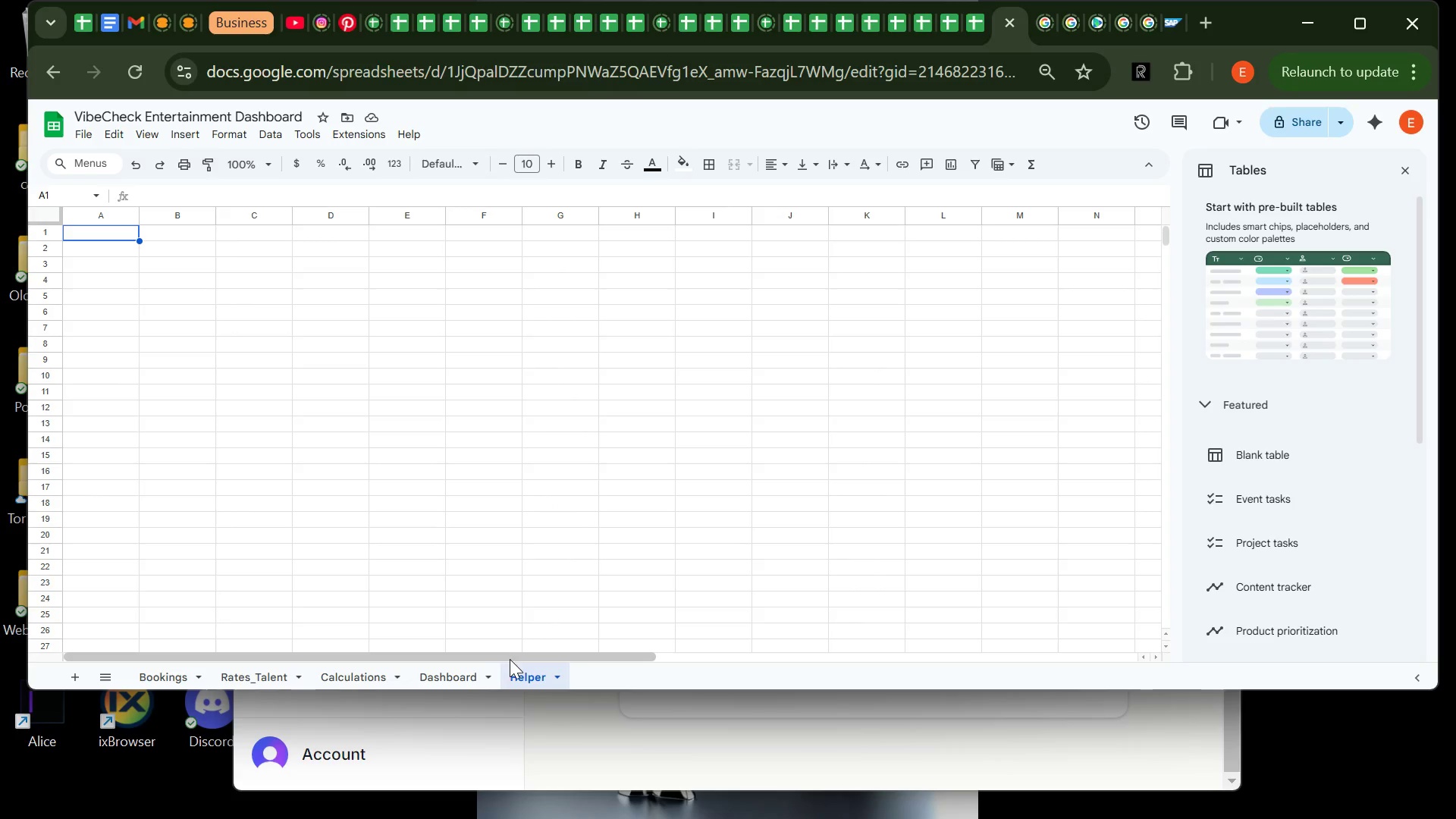 
wait(15.86)
 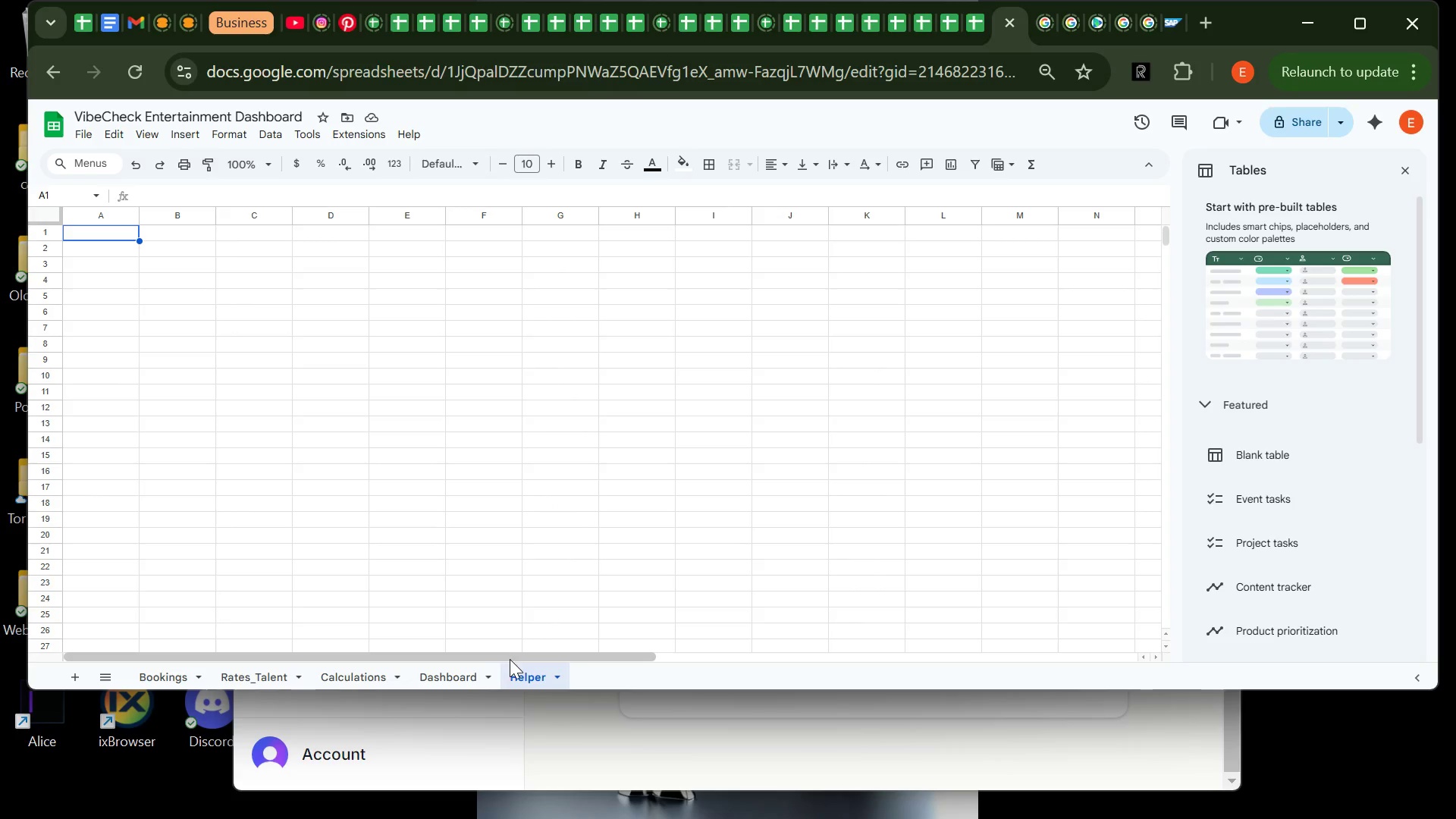 
left_click([251, 670])
 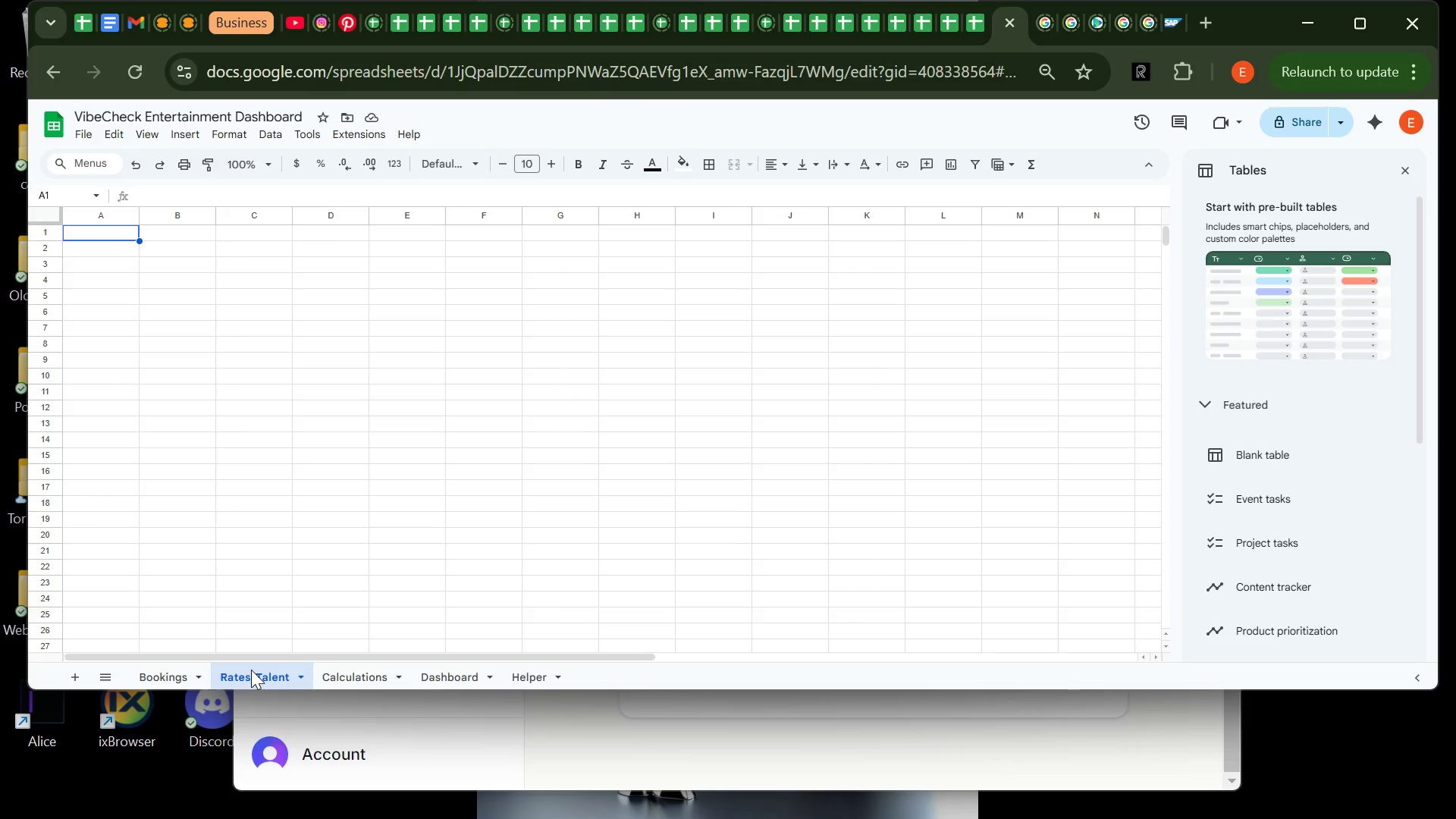 
wait(8.03)
 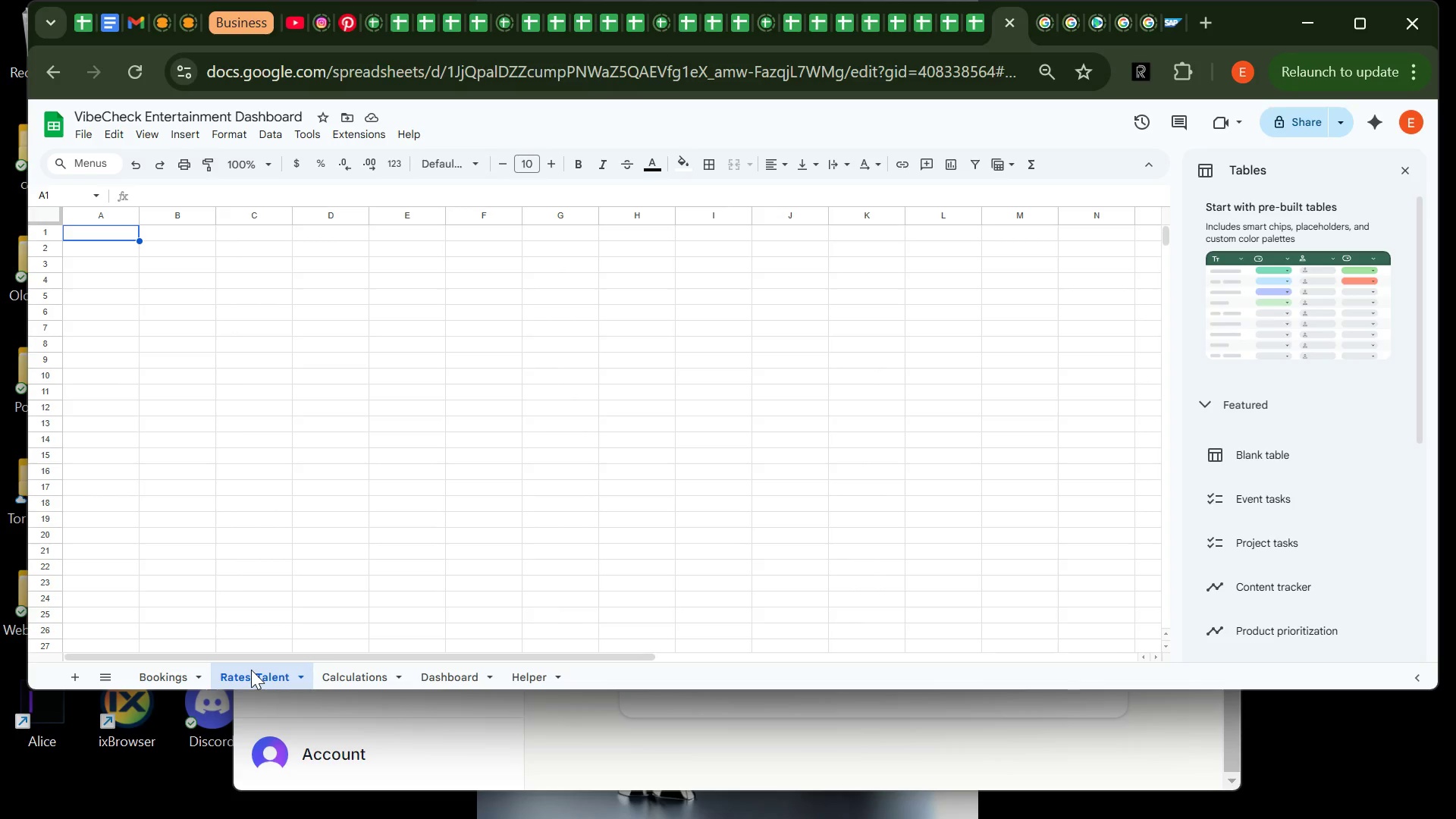 
type(Package Name)
key(Tab)
type(Base Price)
 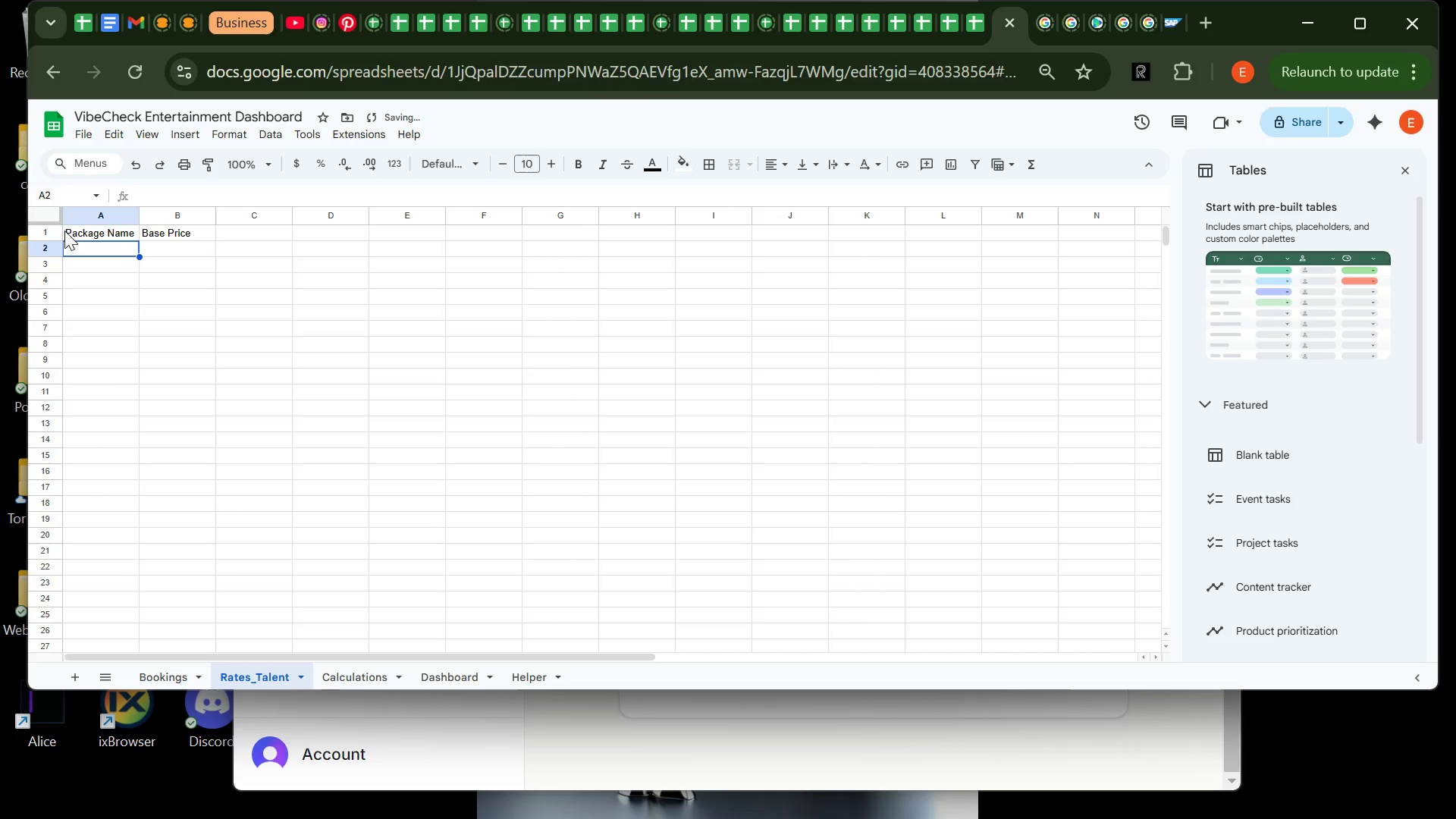 
key(Enter)
 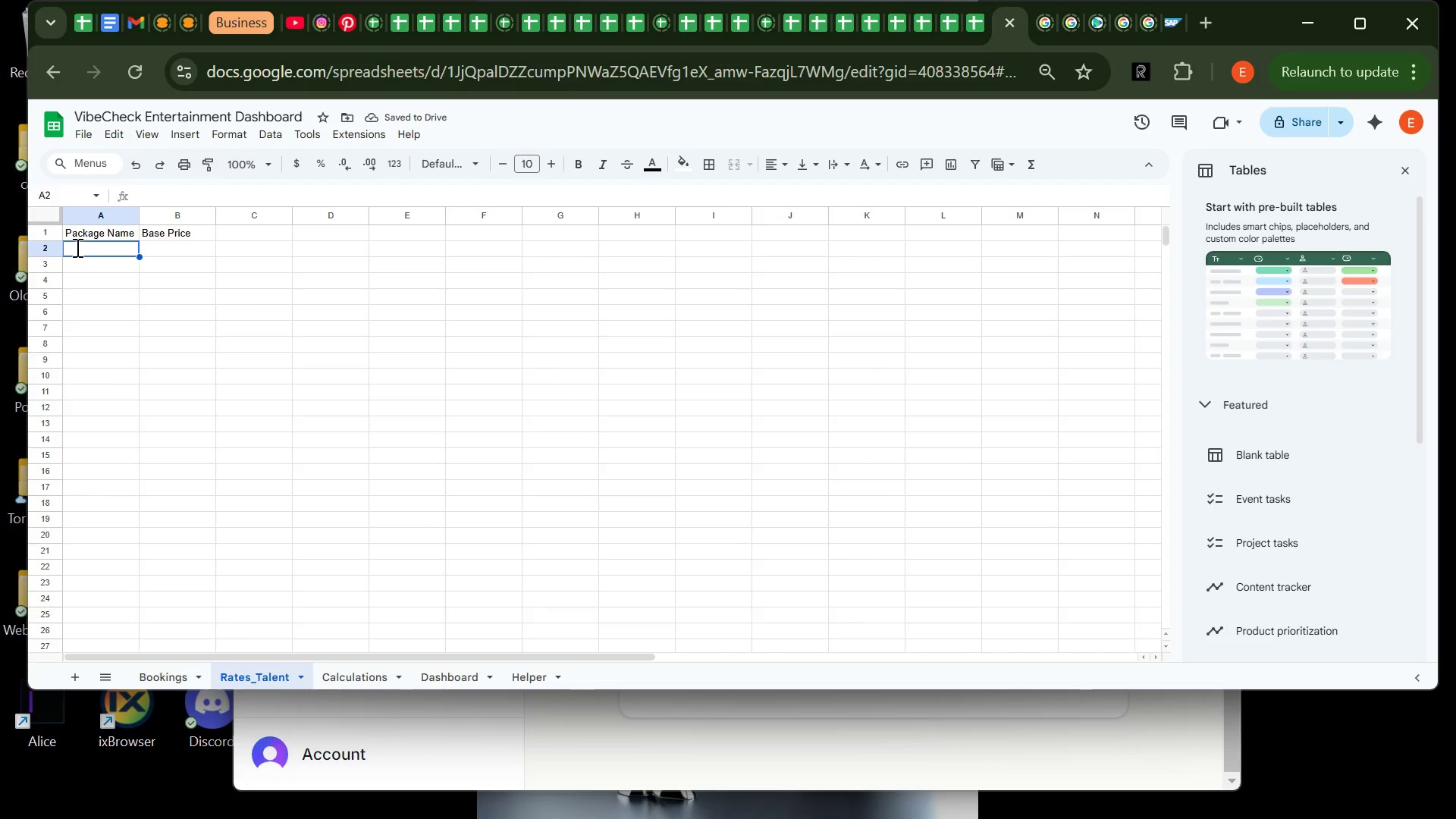 
type(192)
 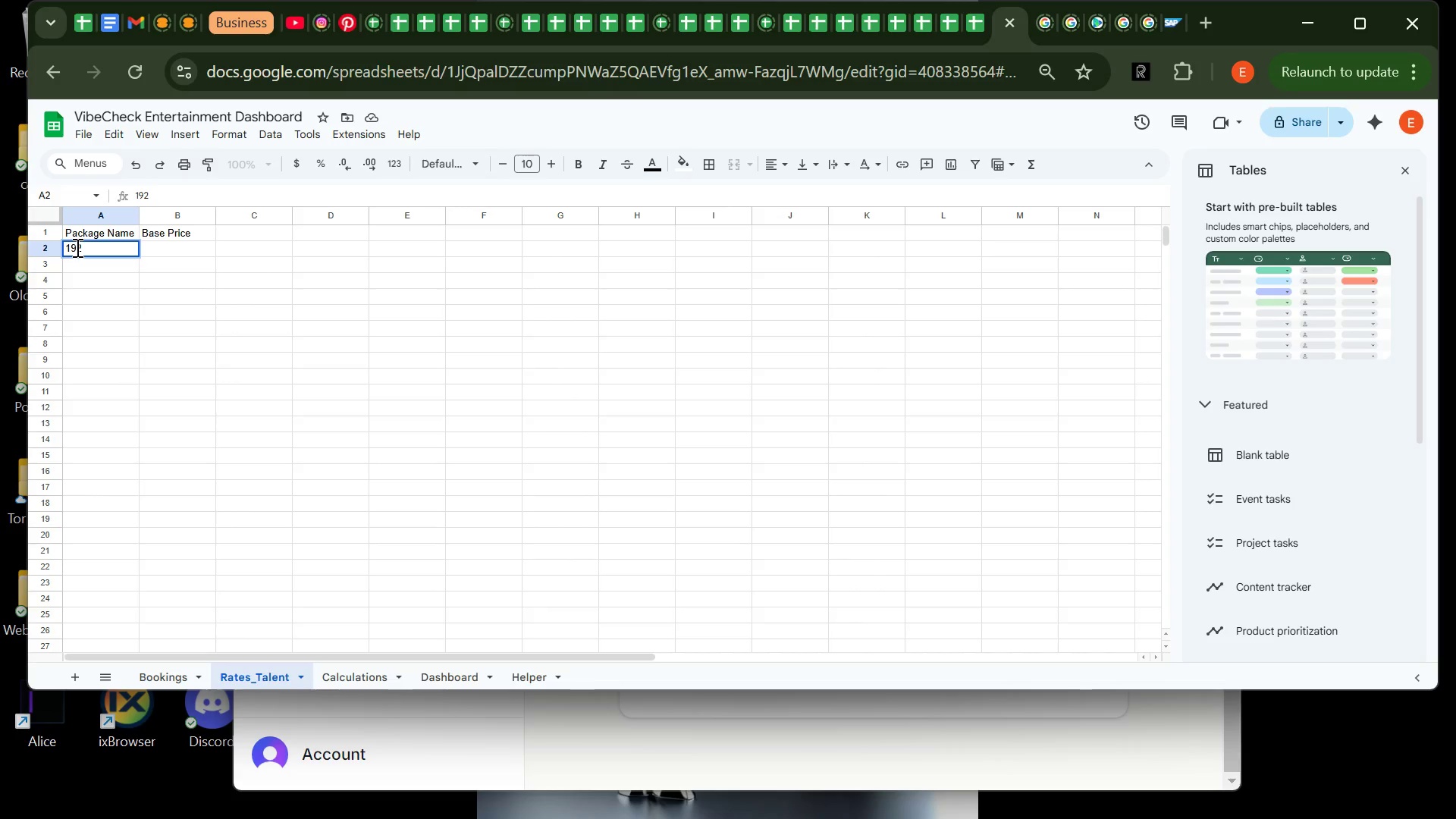 
type(0s Speakeasy)
 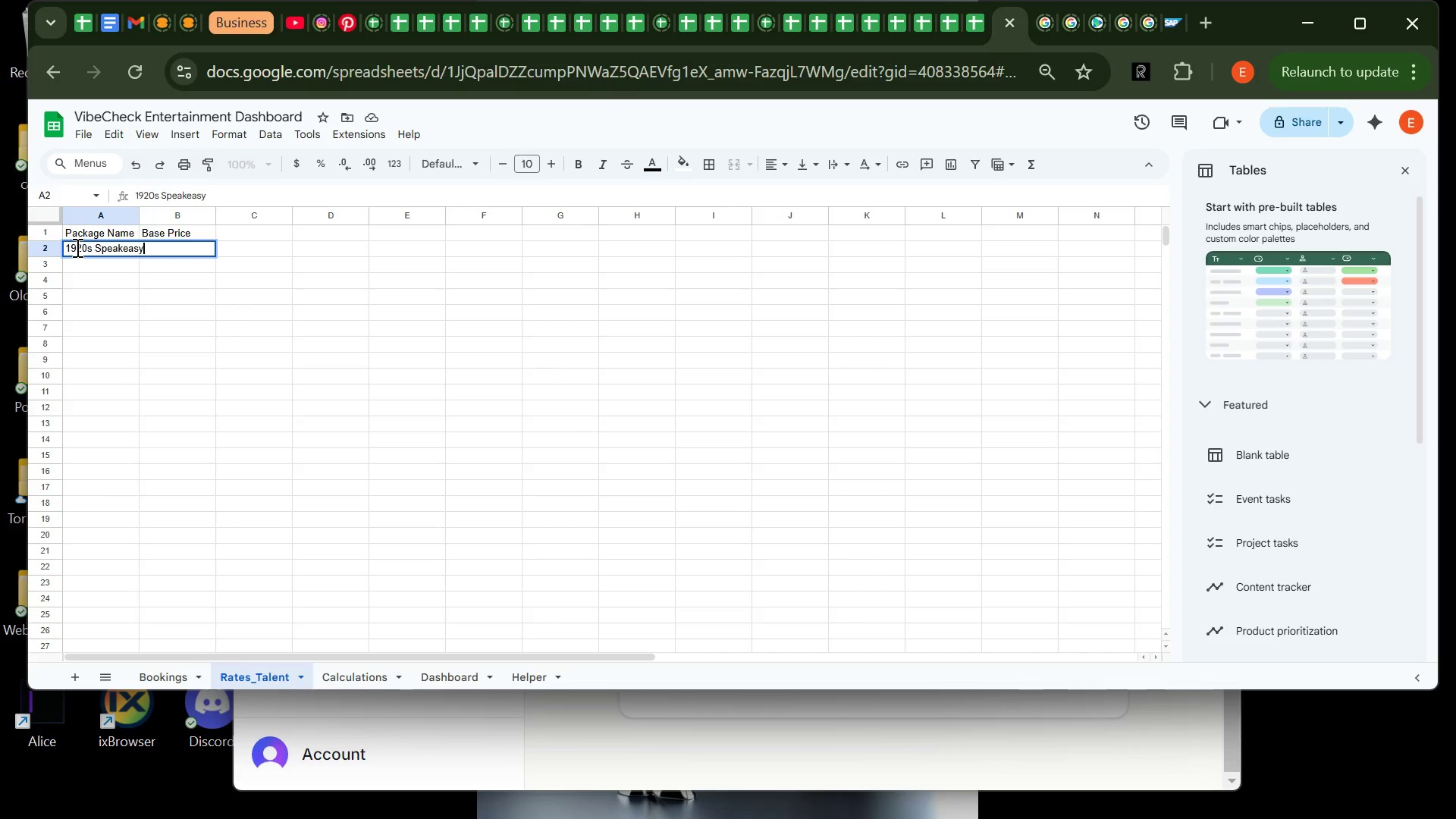 
key(Tab)
type(2500)
 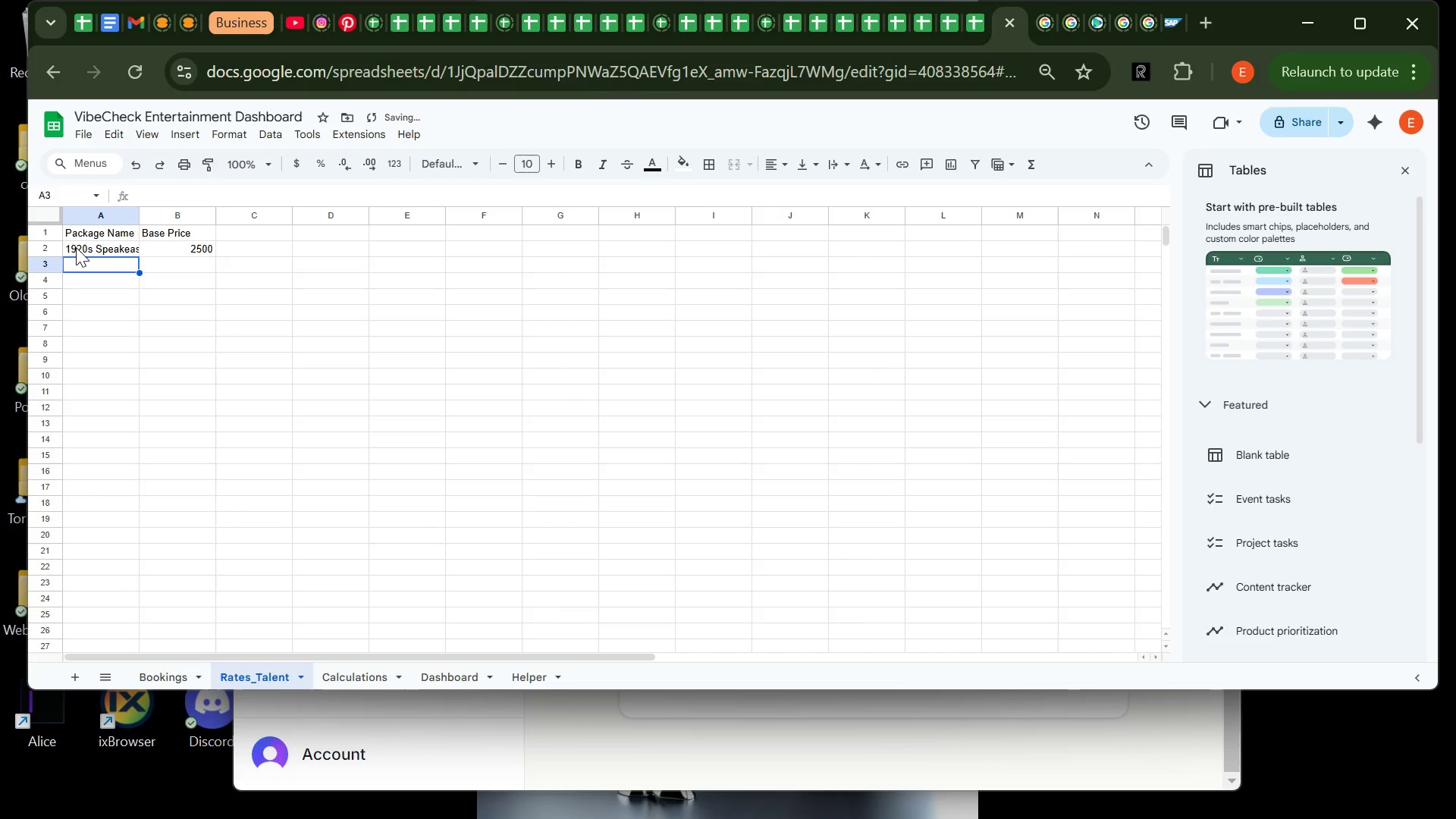 
key(Enter)
 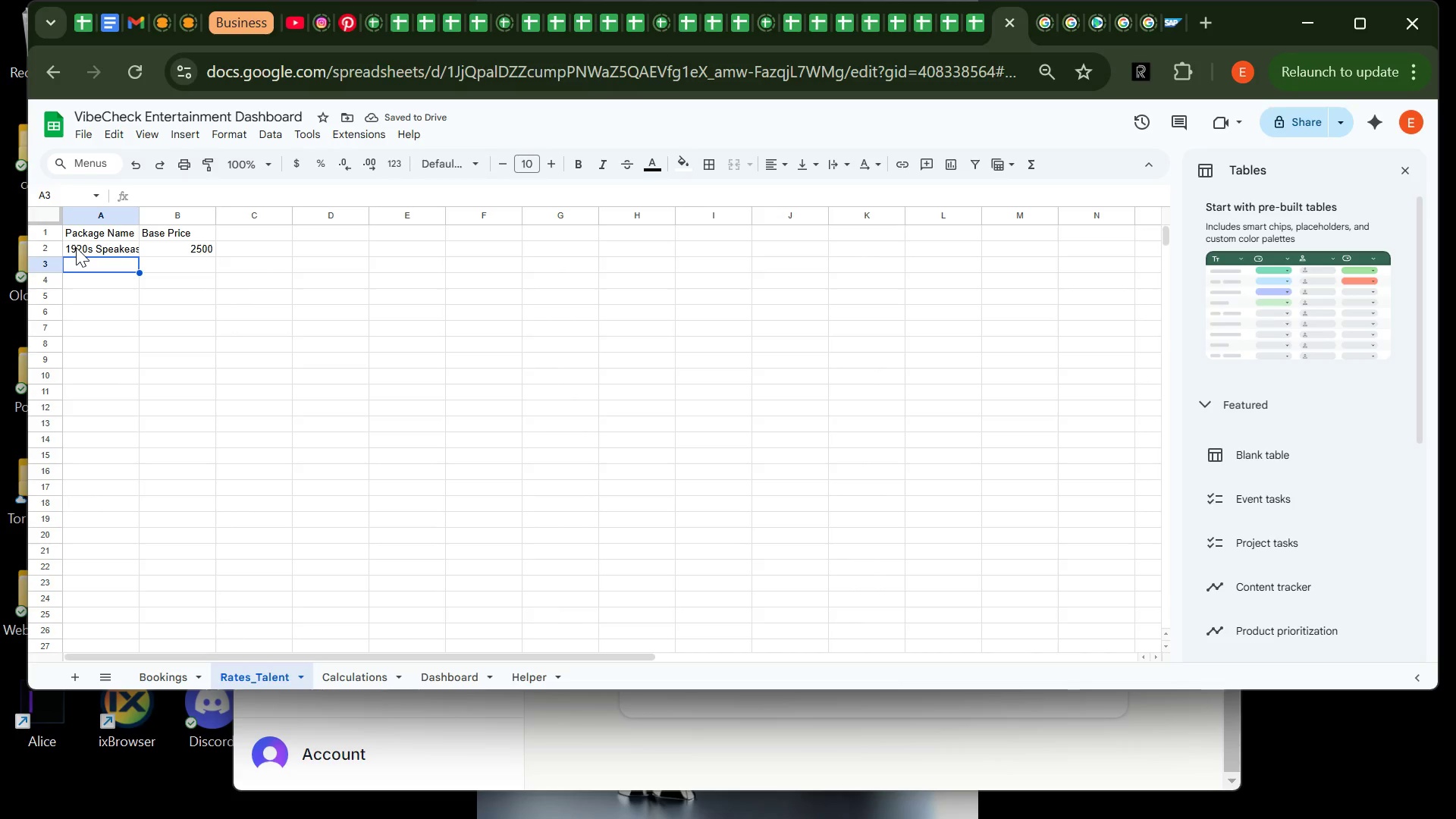 
type(Cyber)
 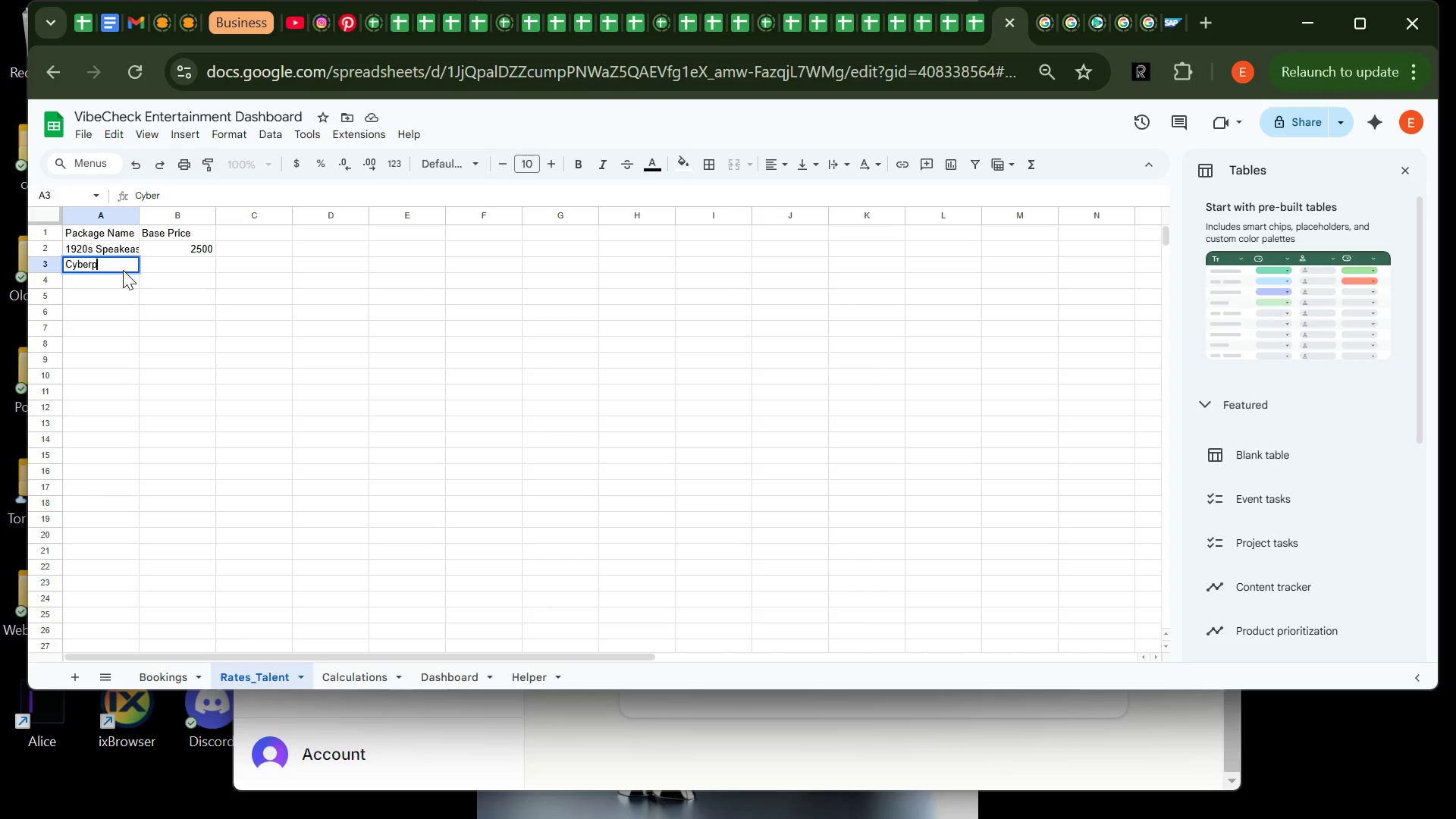 
type(punk Lounge)
key(Tab)
 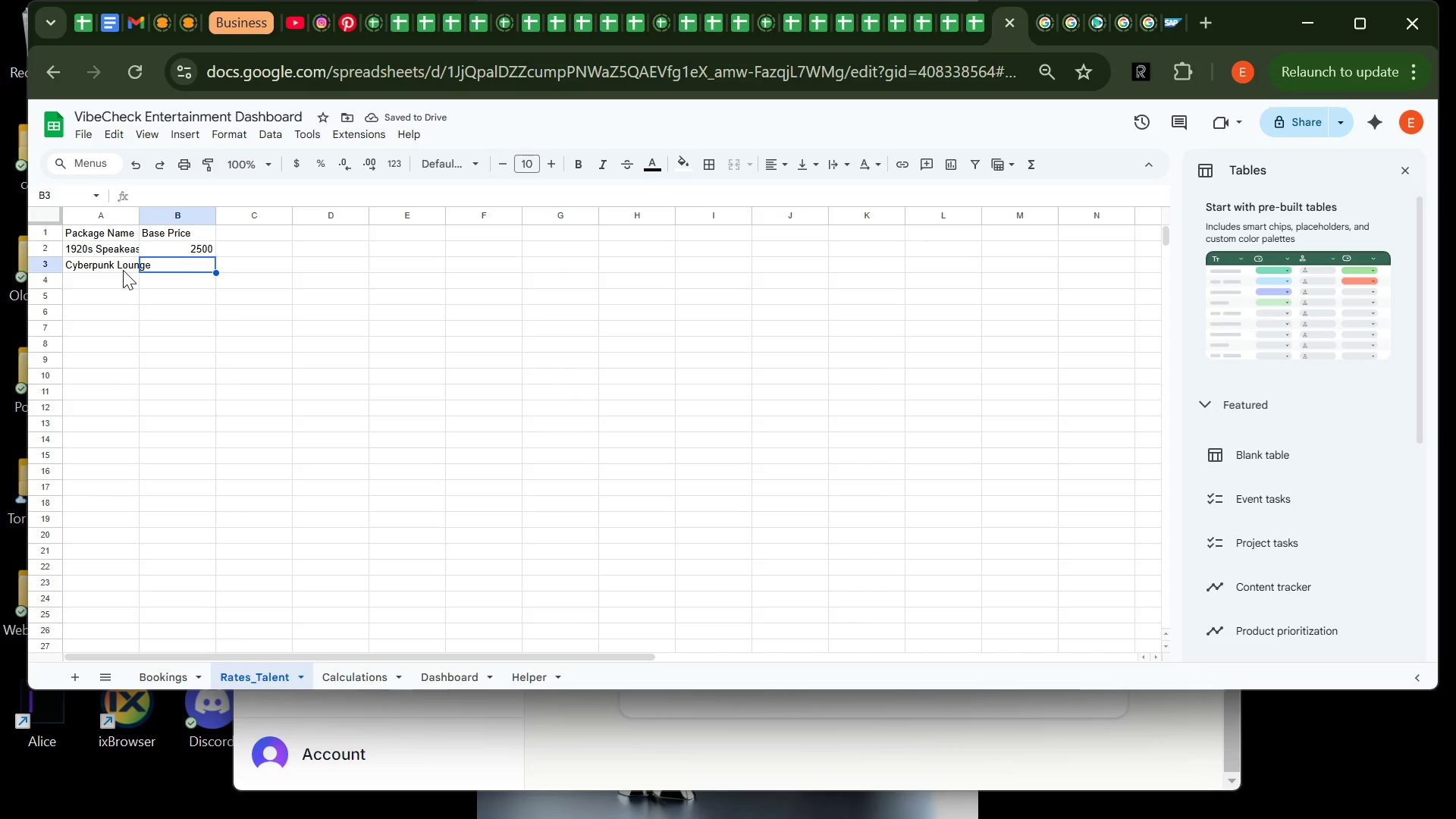 
type(3000)
 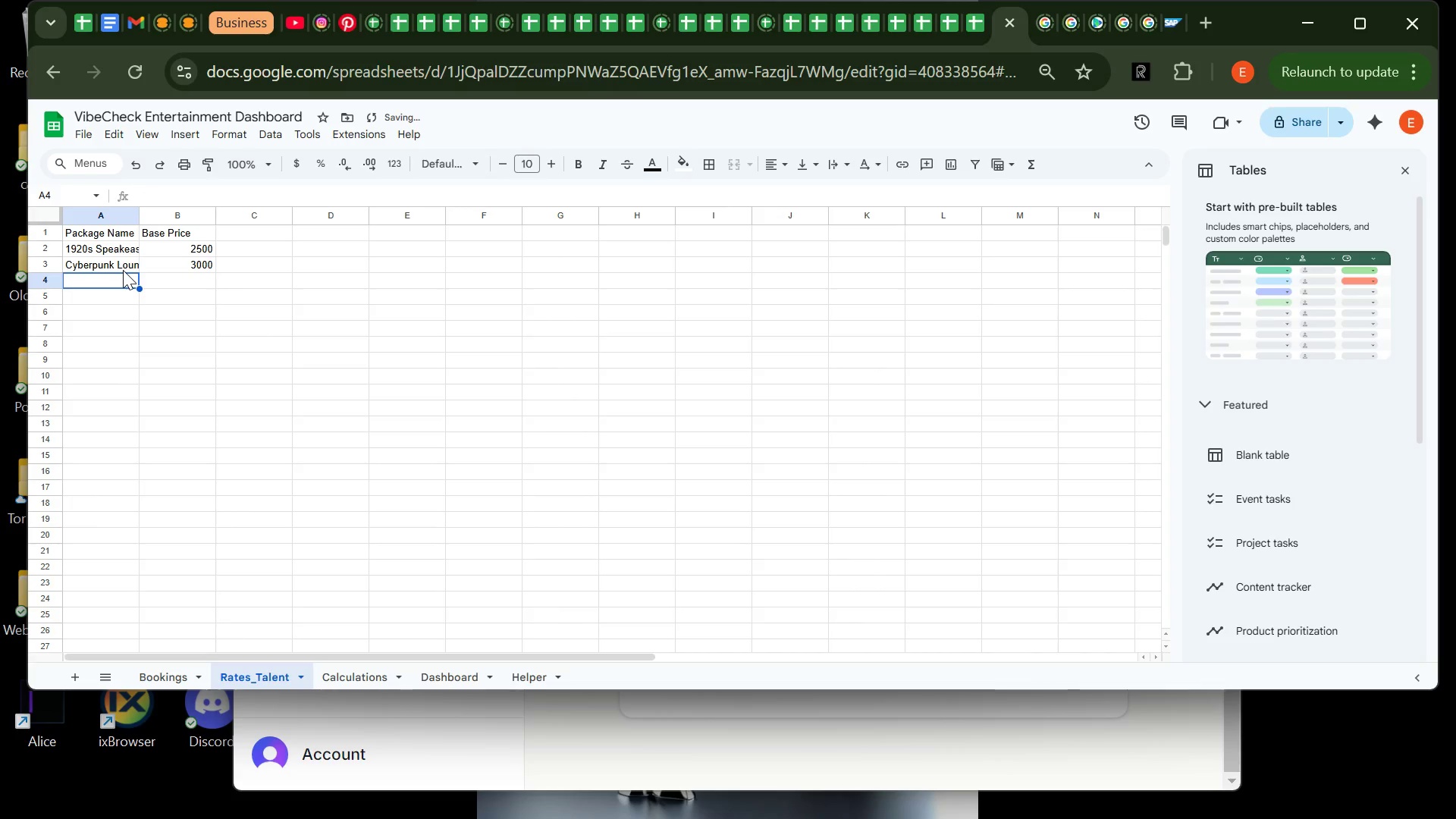 
key(Enter)
 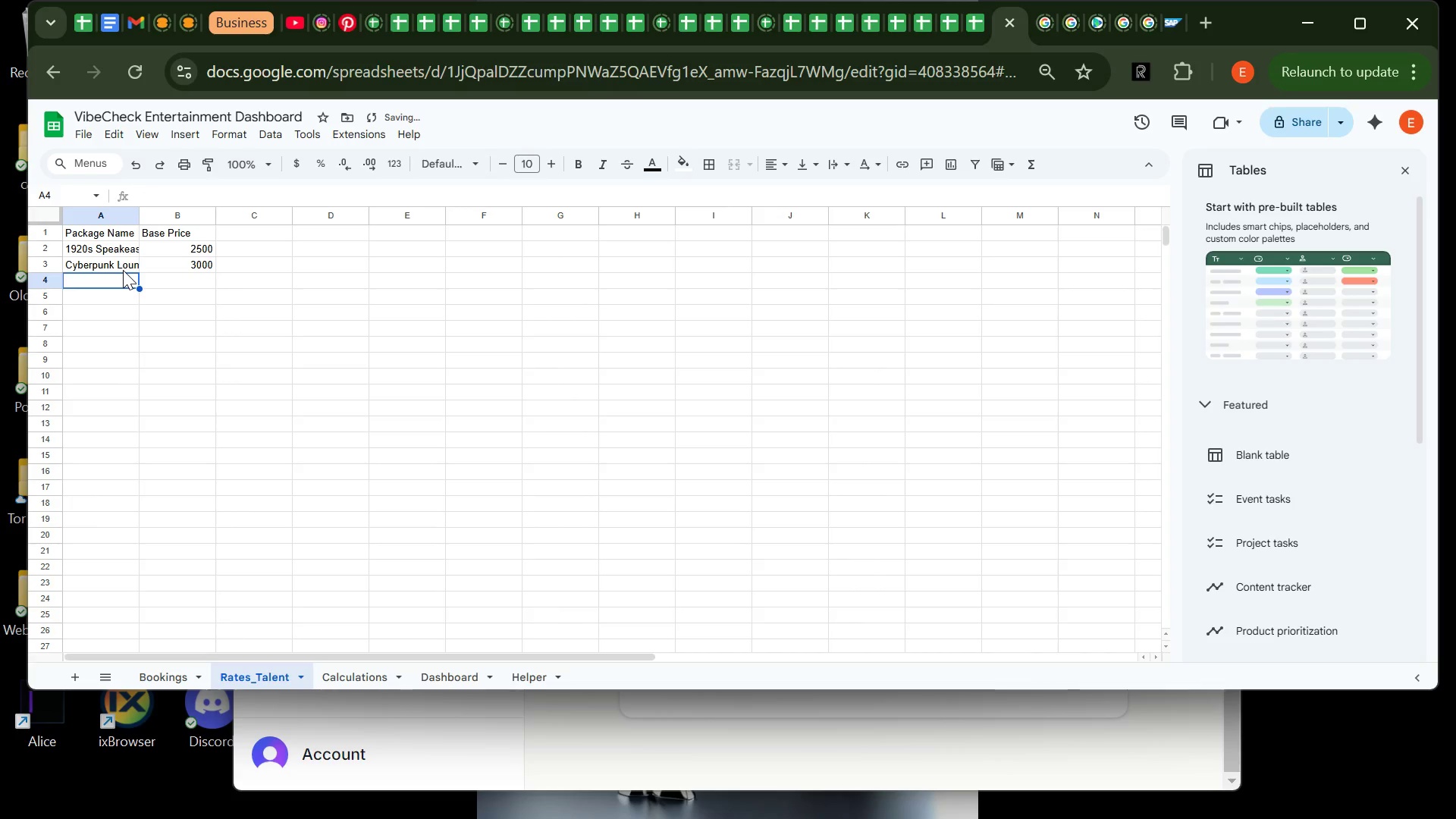 
type(Luxury Wedding Bank)
key(Backspace)
type(d)
key(Tab)
type(4000)
 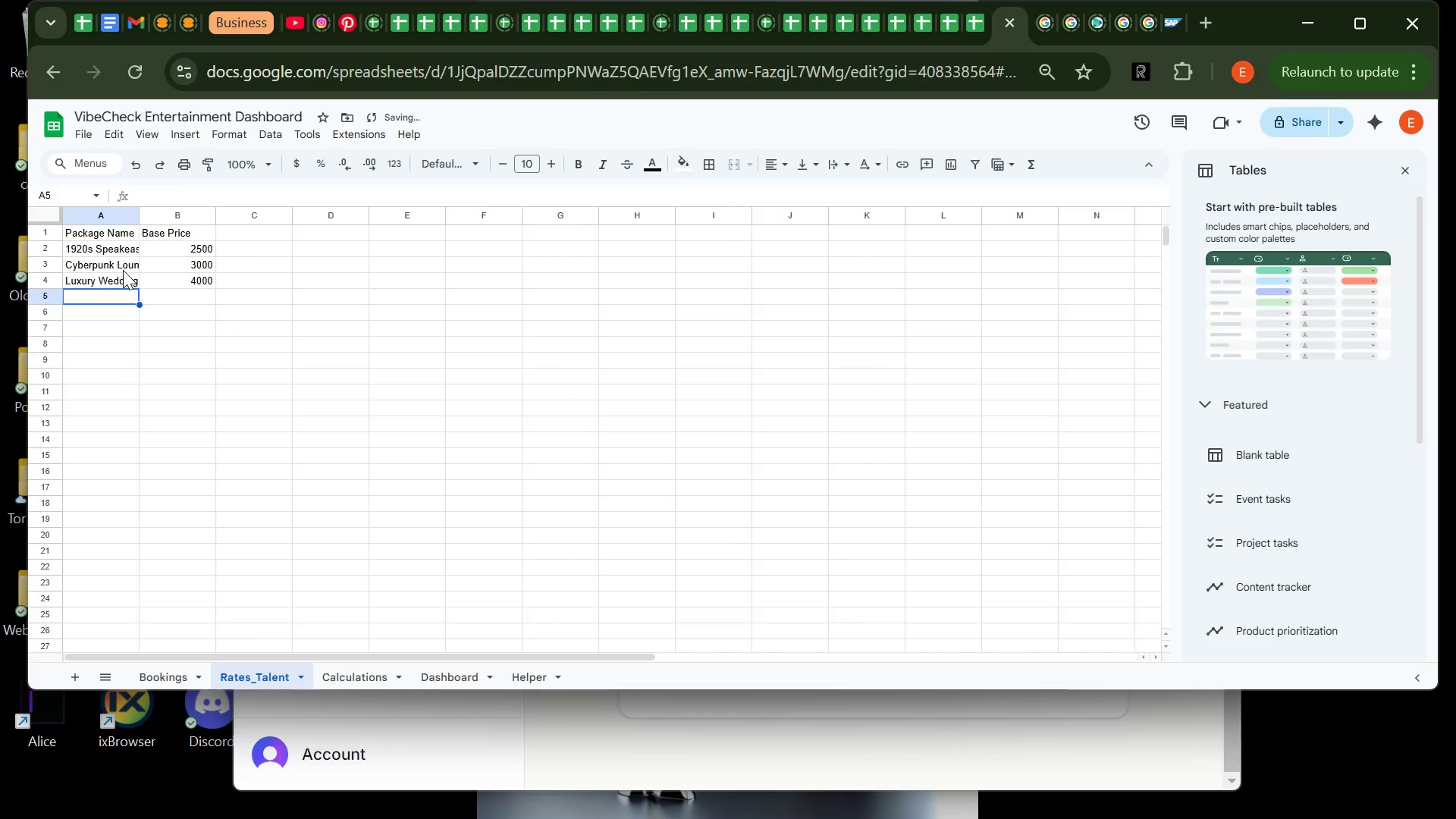 
key(Enter)
 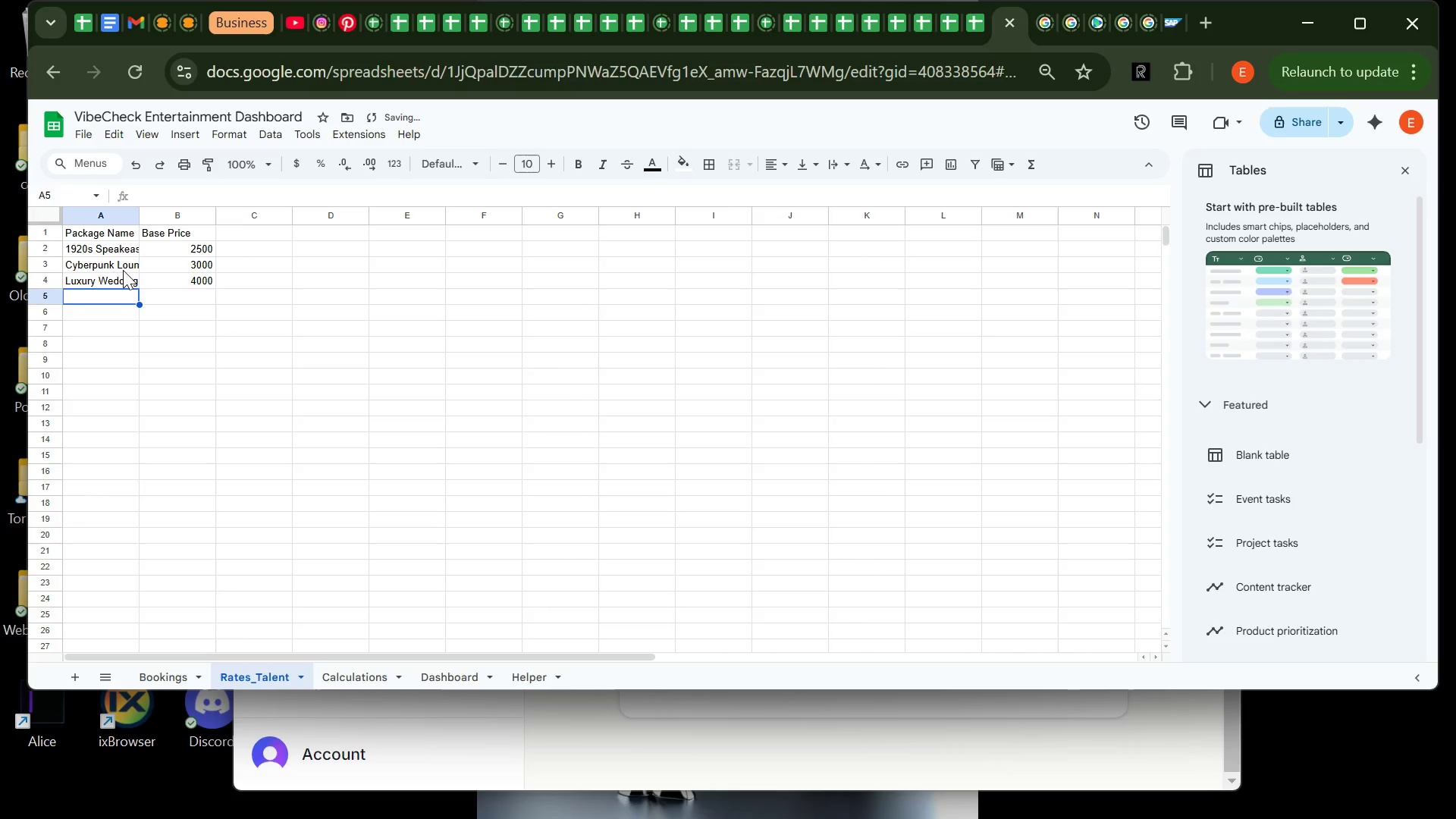 
type(Corporate DJS)
key(Backspace)
type( s)
key(Backspace)
type(Set)
 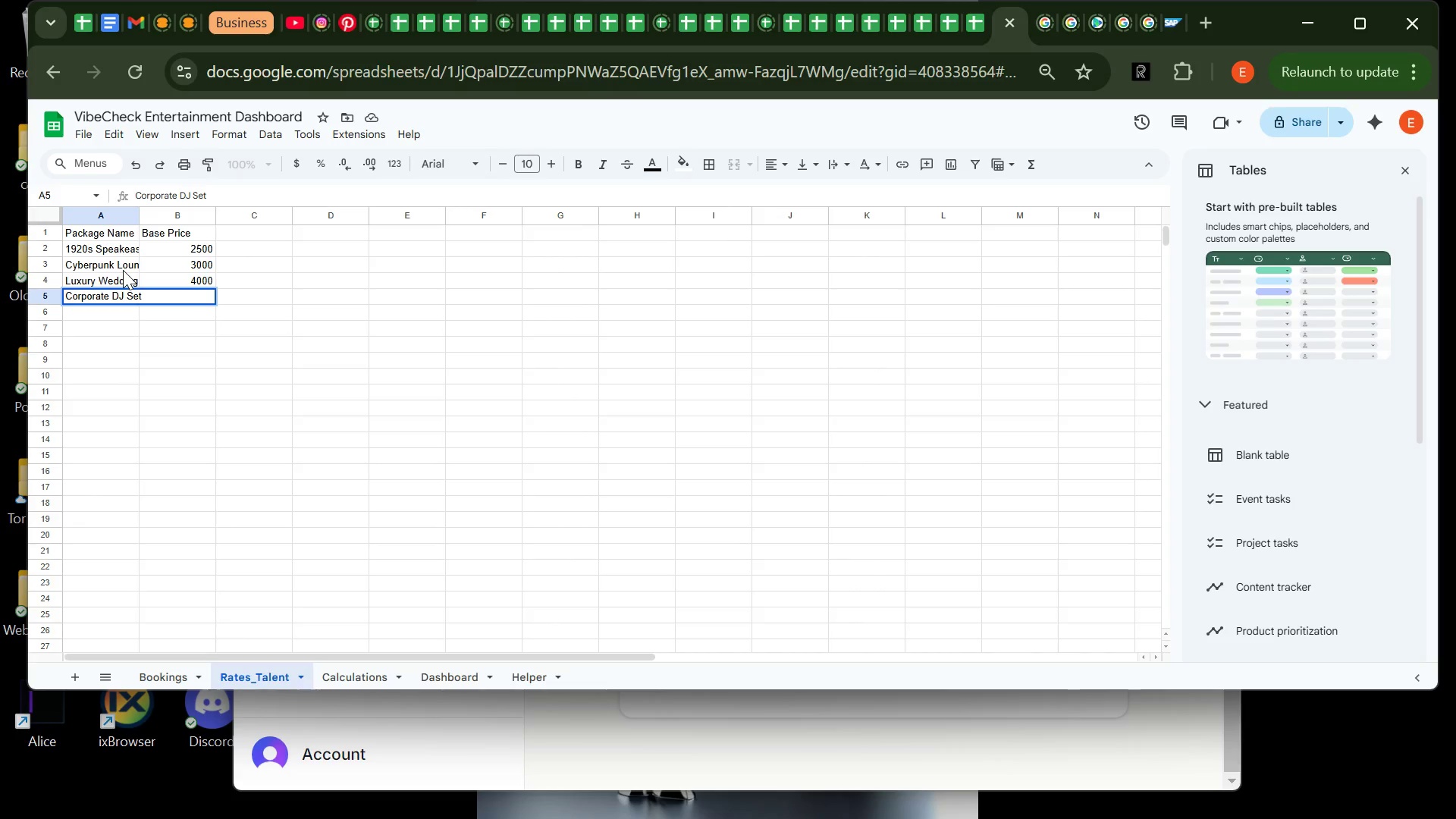 
key(Tab)
type(1800)
 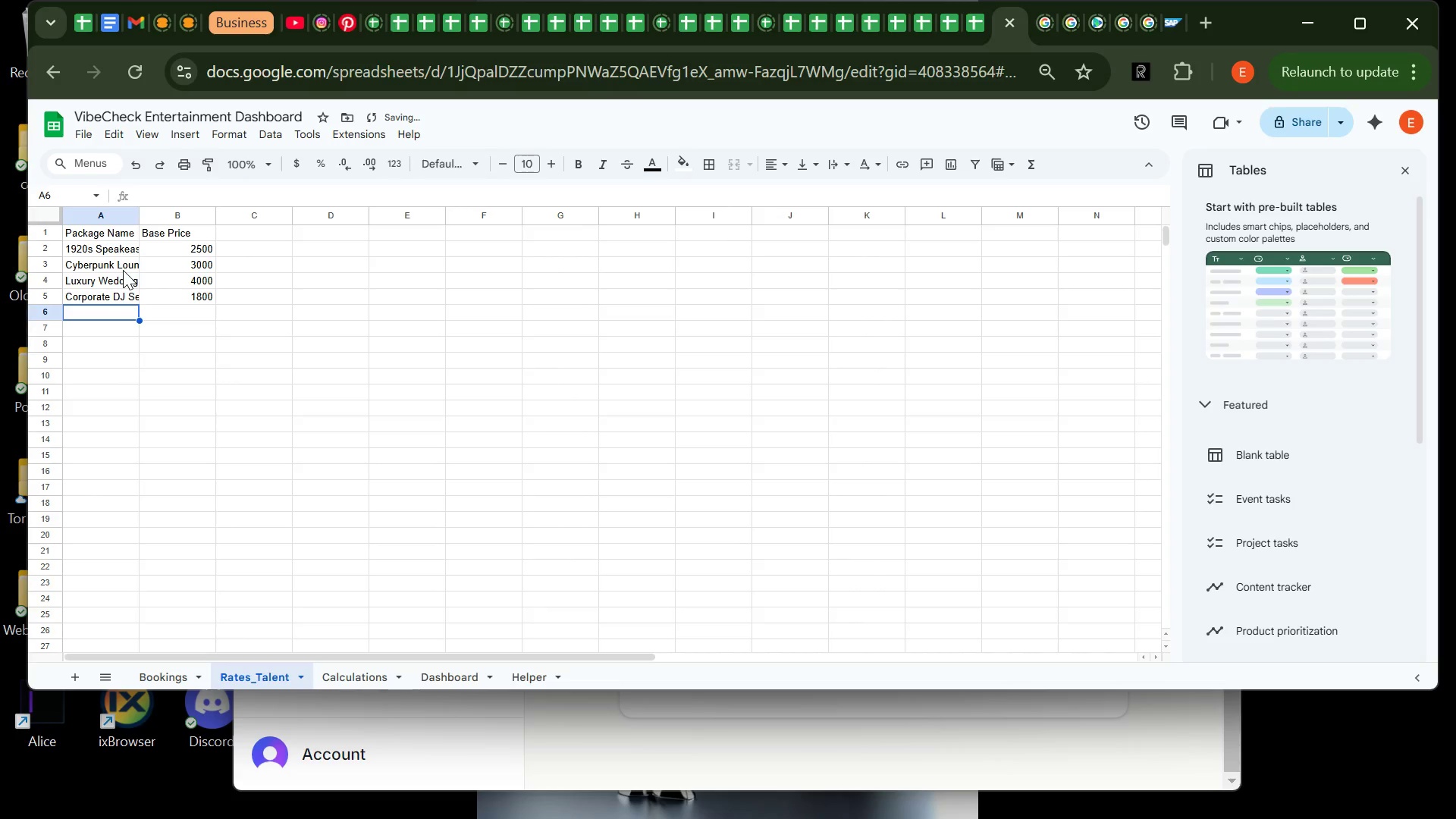 
key(Enter)
 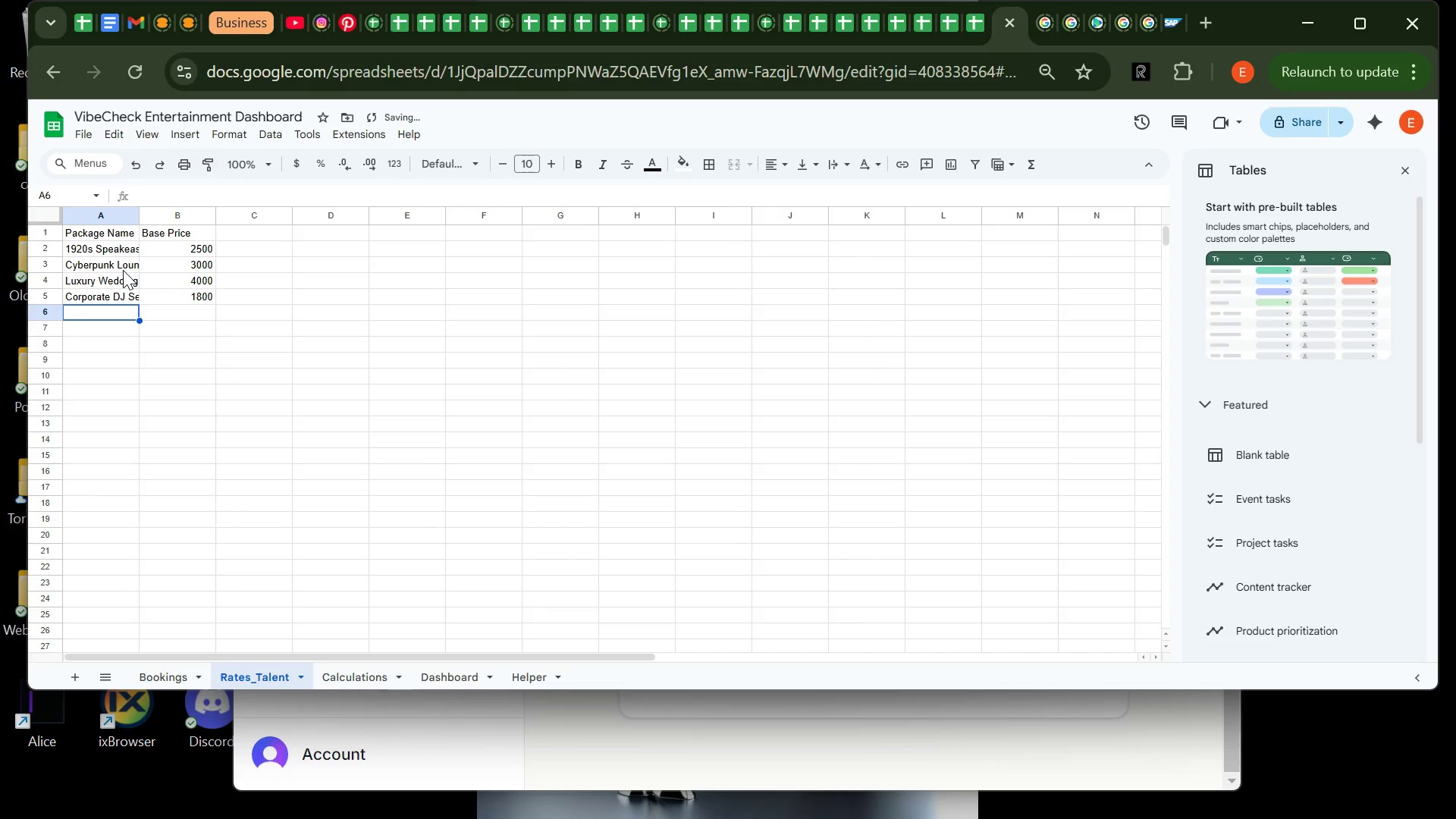 
type(Private Acoustic Set)
key(Tab)
type(1200)
 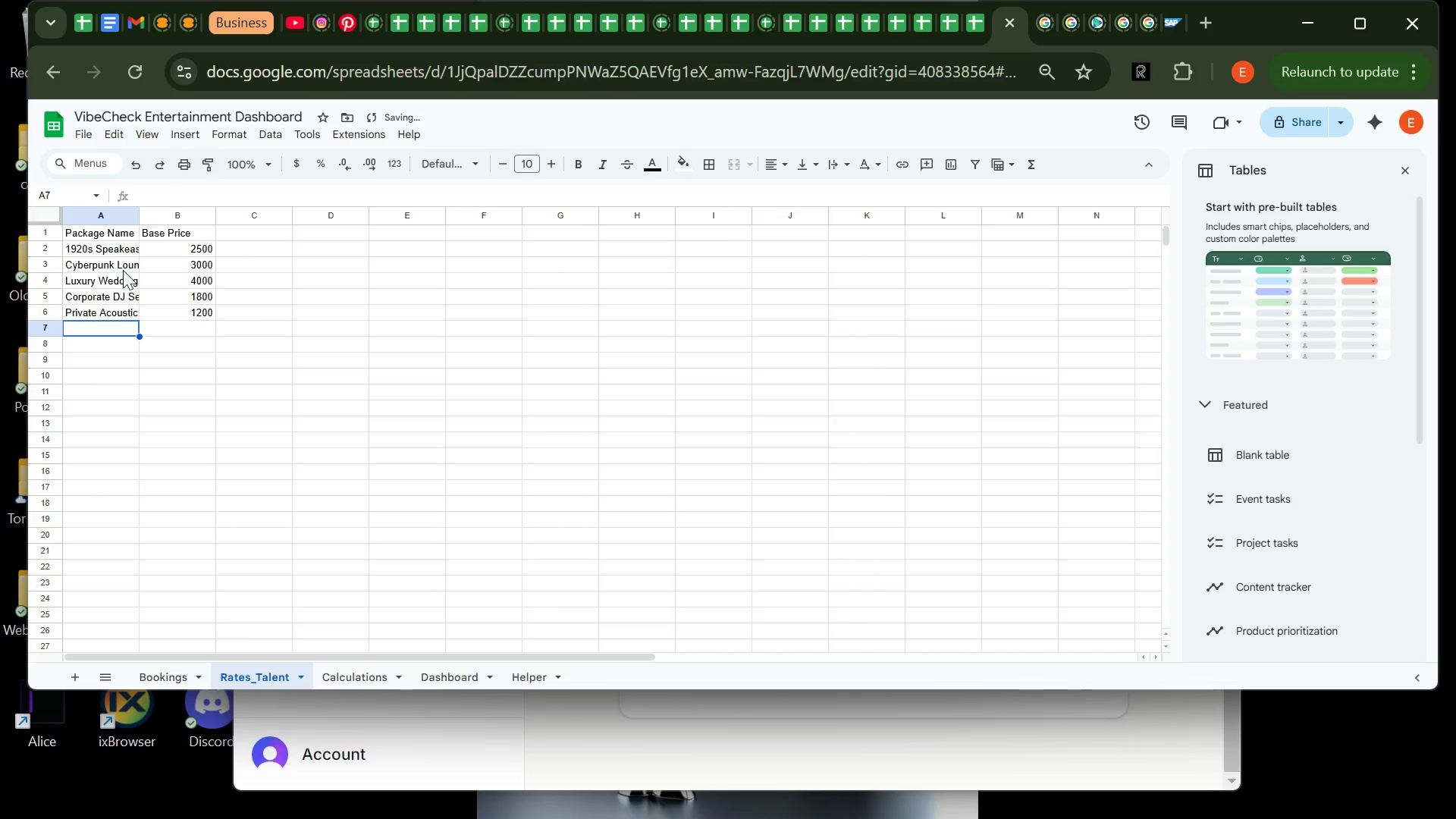 
key(Enter)
 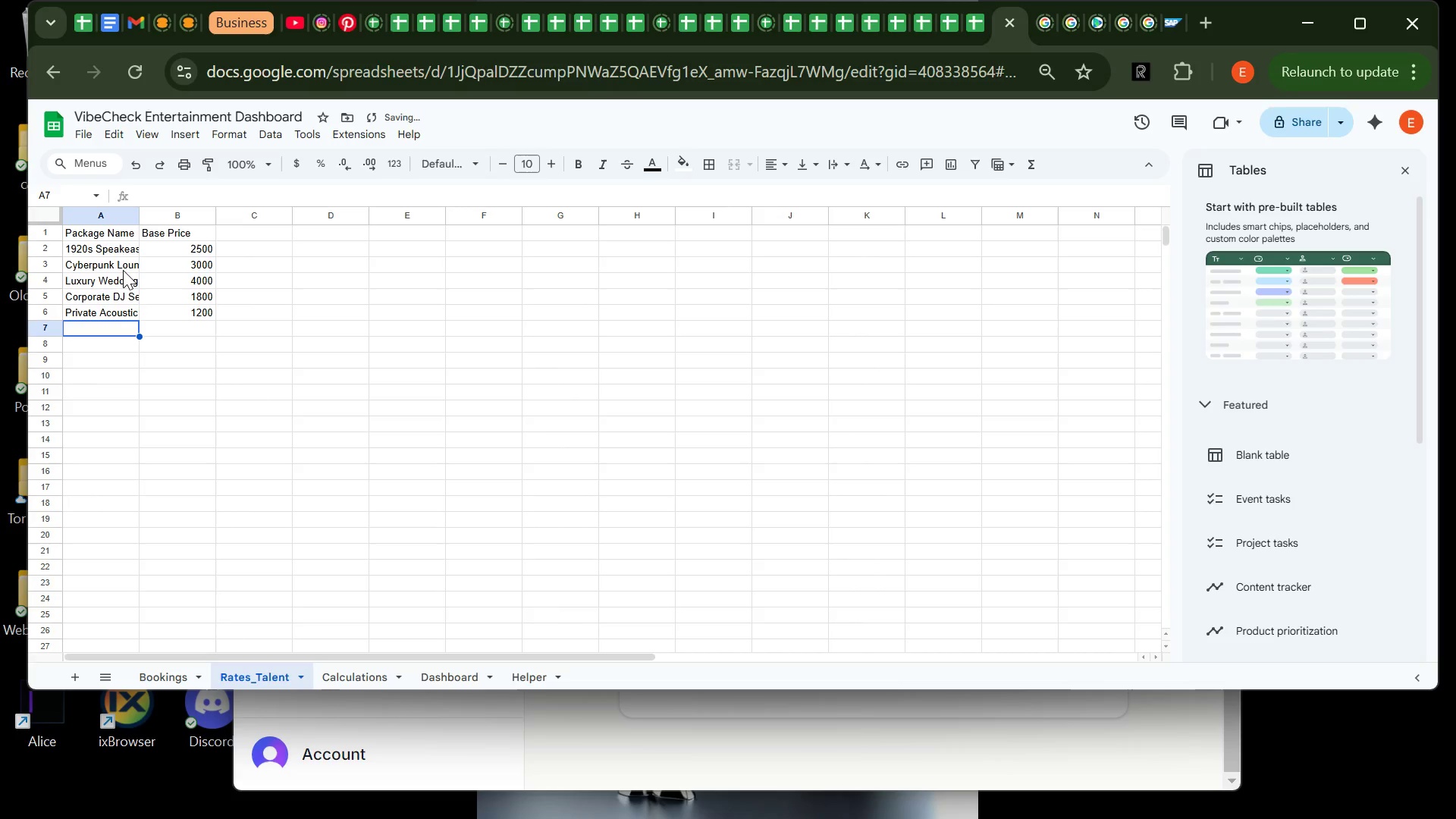 
type(Full Party Experience)
key(Tab)
type(5000)
 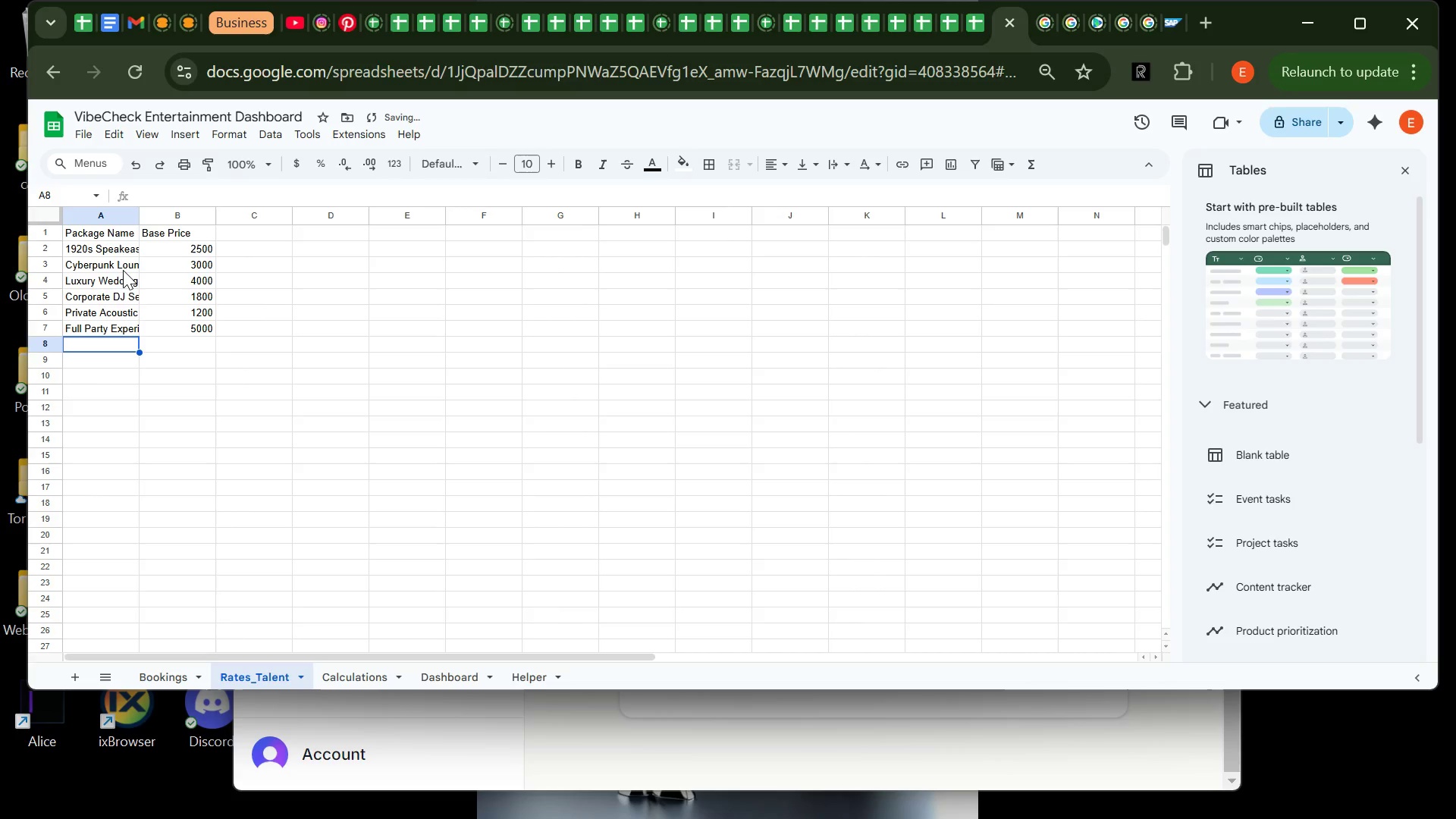 
key(Enter)
 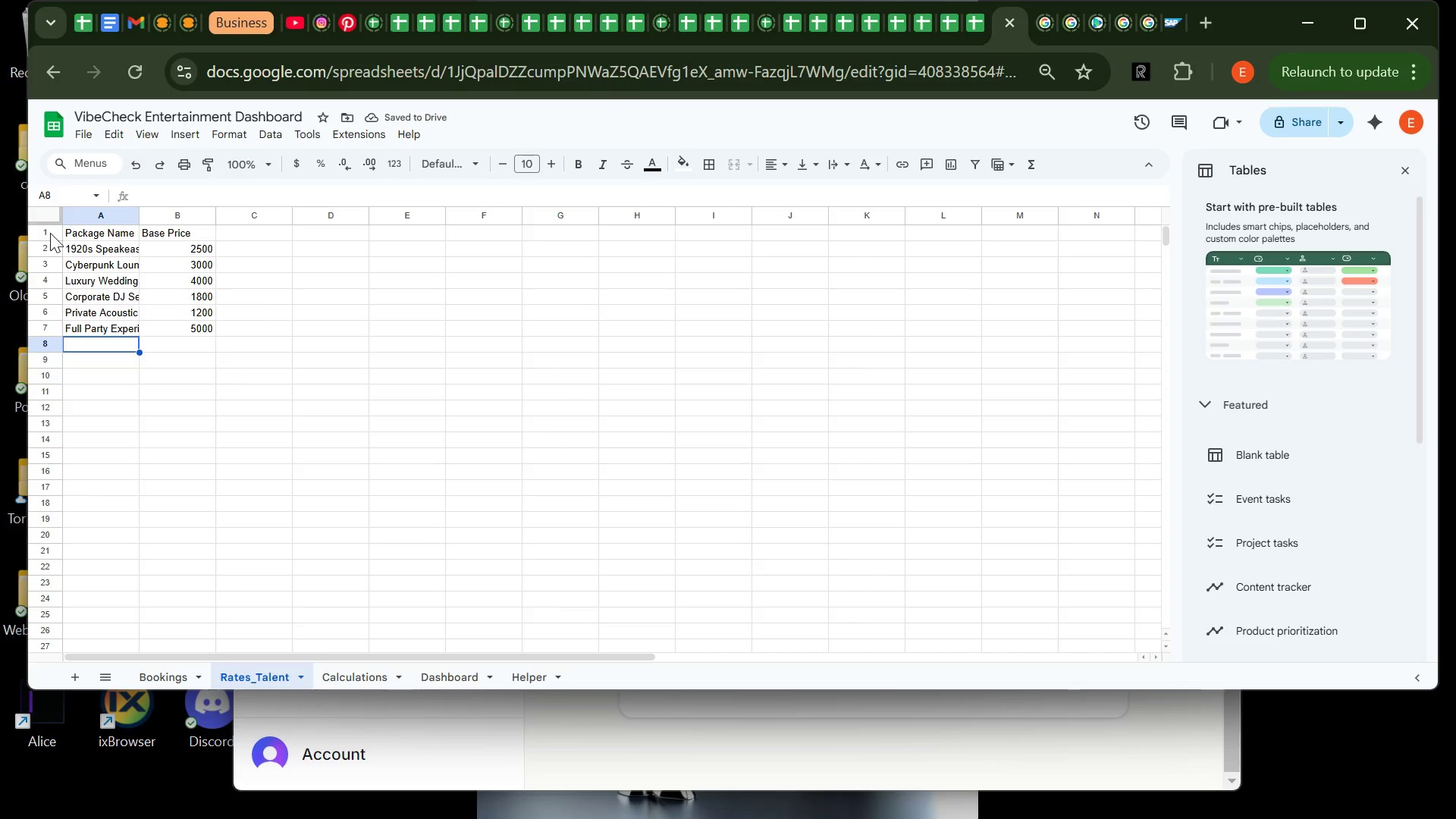 
left_click([50, 233])
 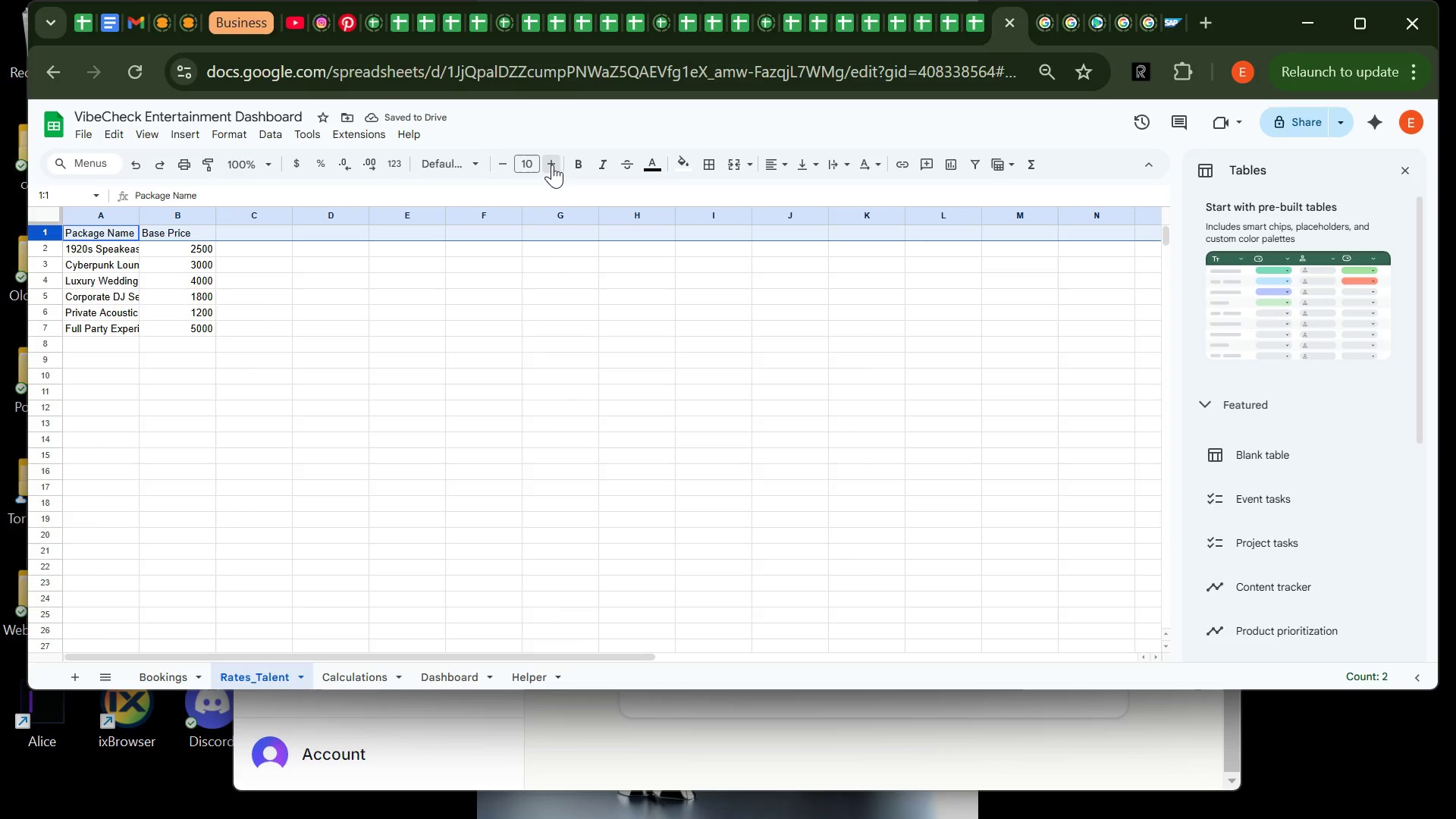 
left_click([552, 165])
 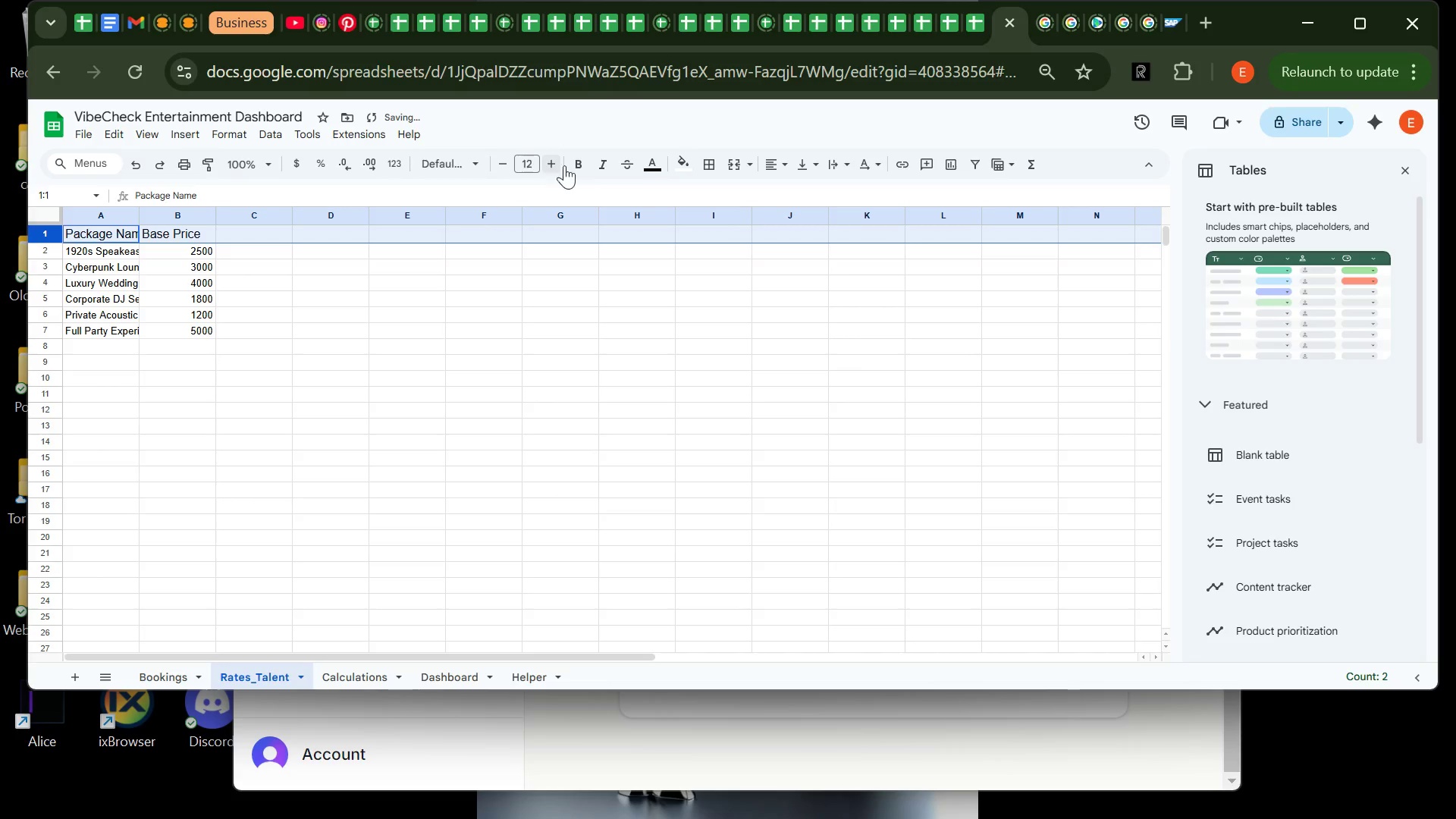 
left_click([552, 165])
 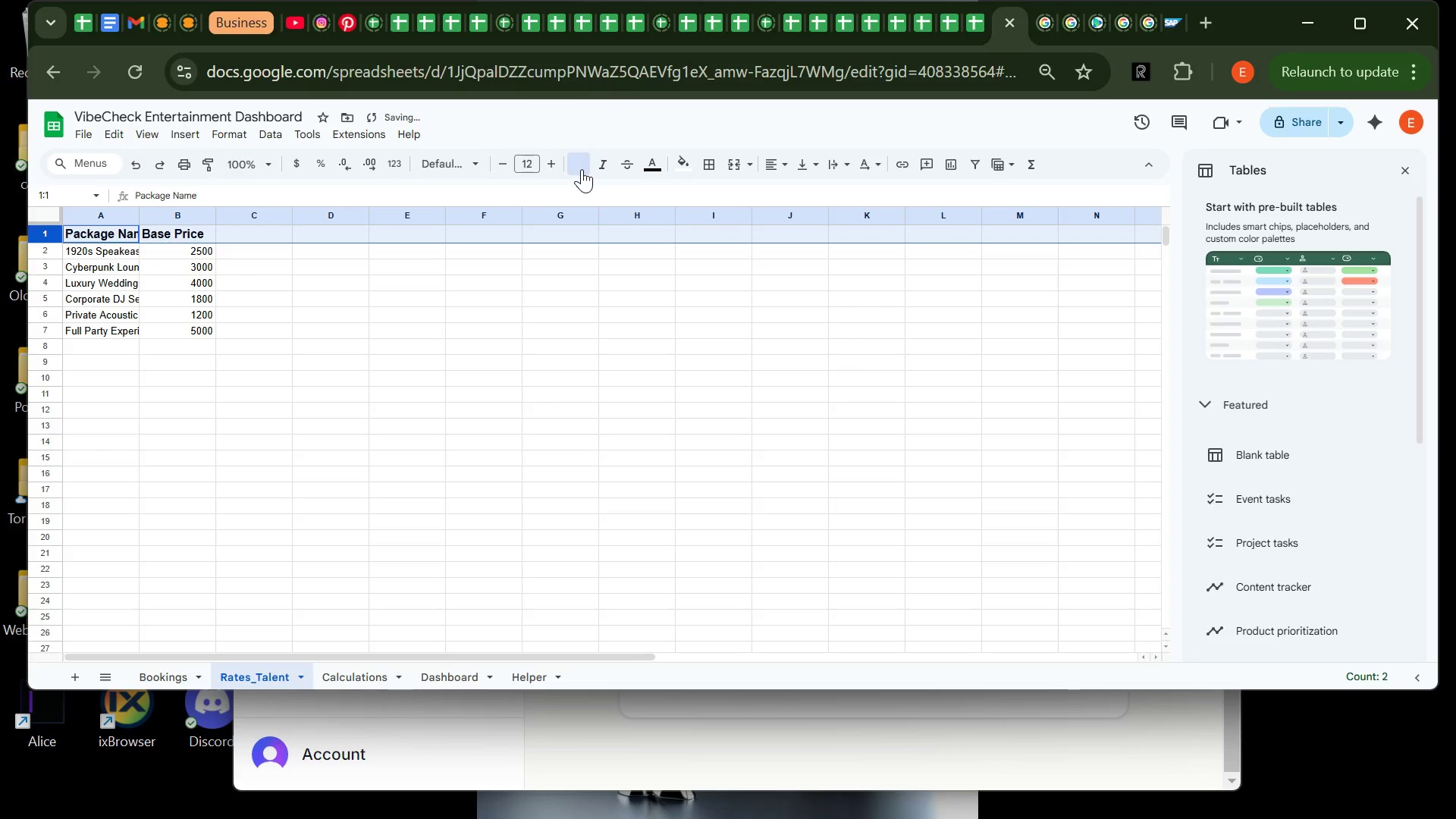 
left_click([582, 169])
 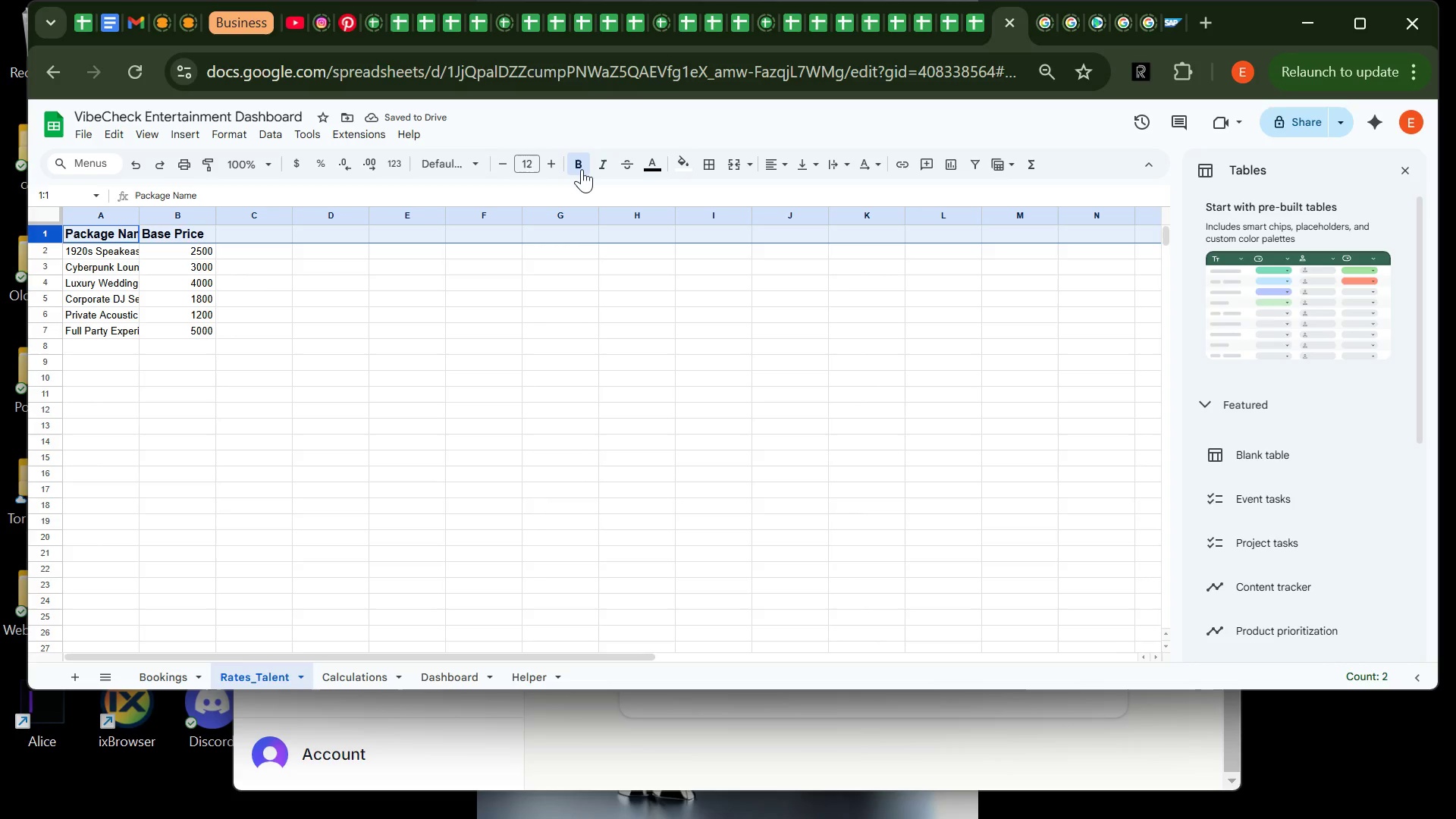 
wait(8.61)
 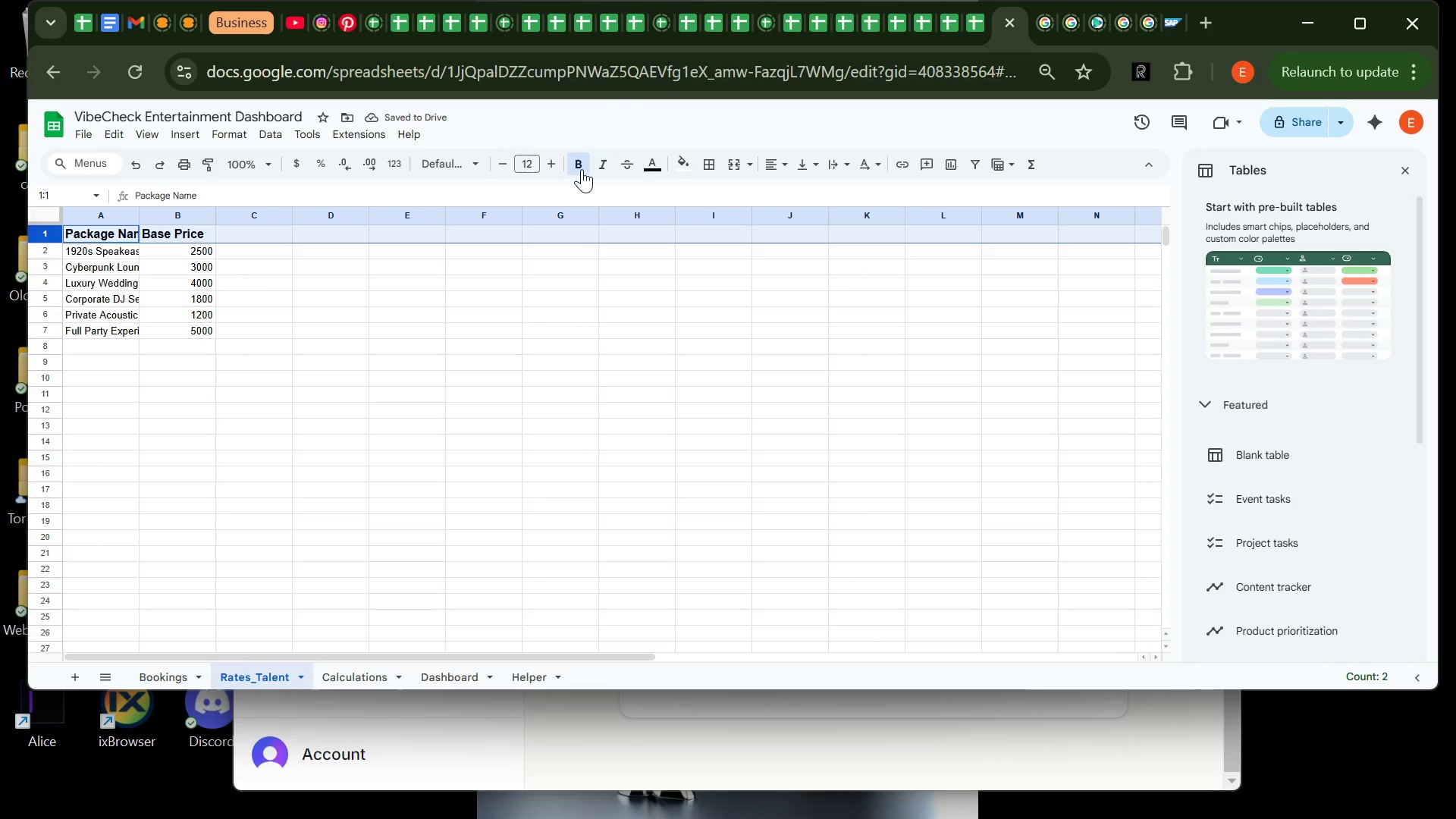 
double_click([139, 217])
 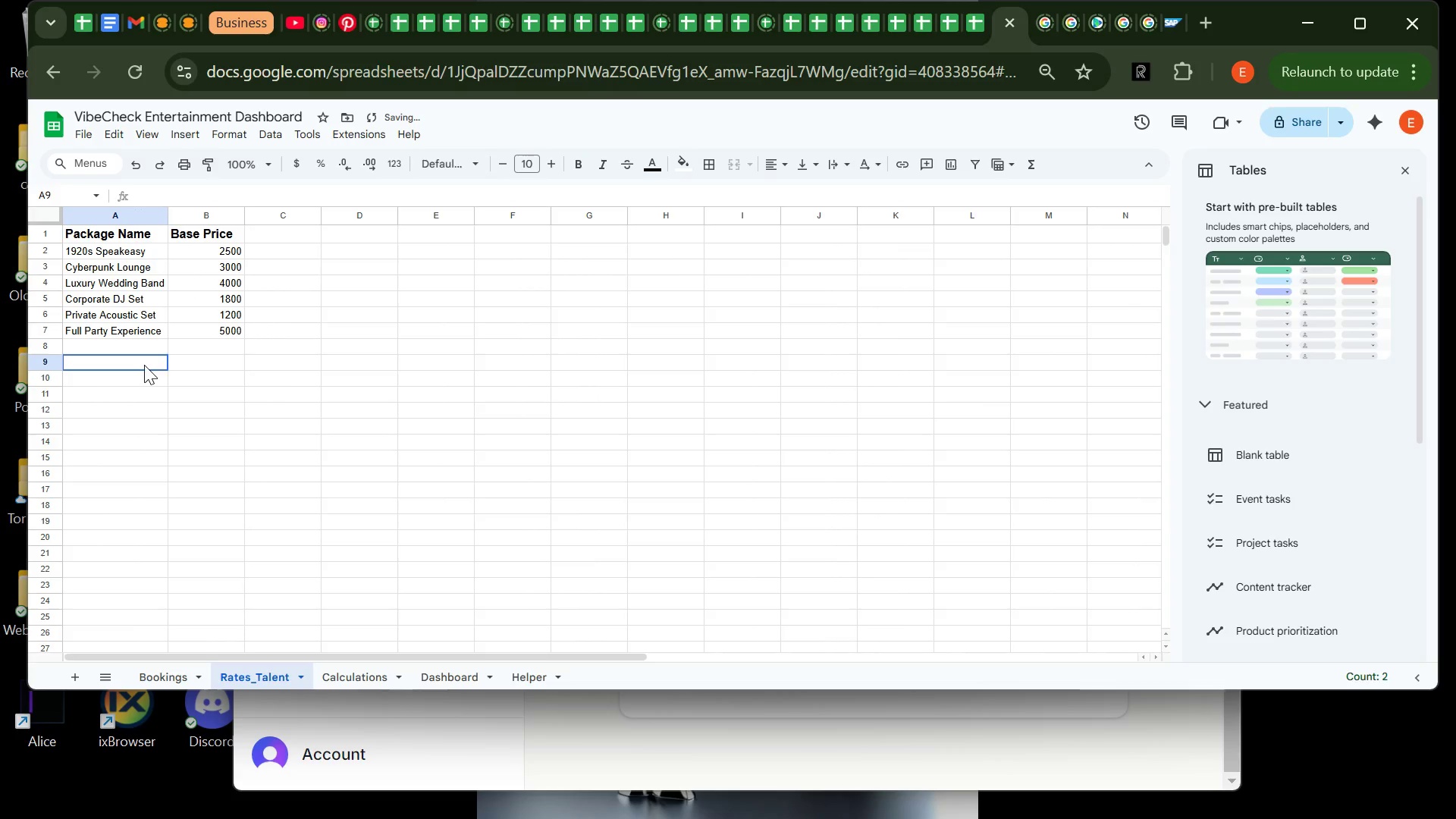 
left_click([144, 365])
 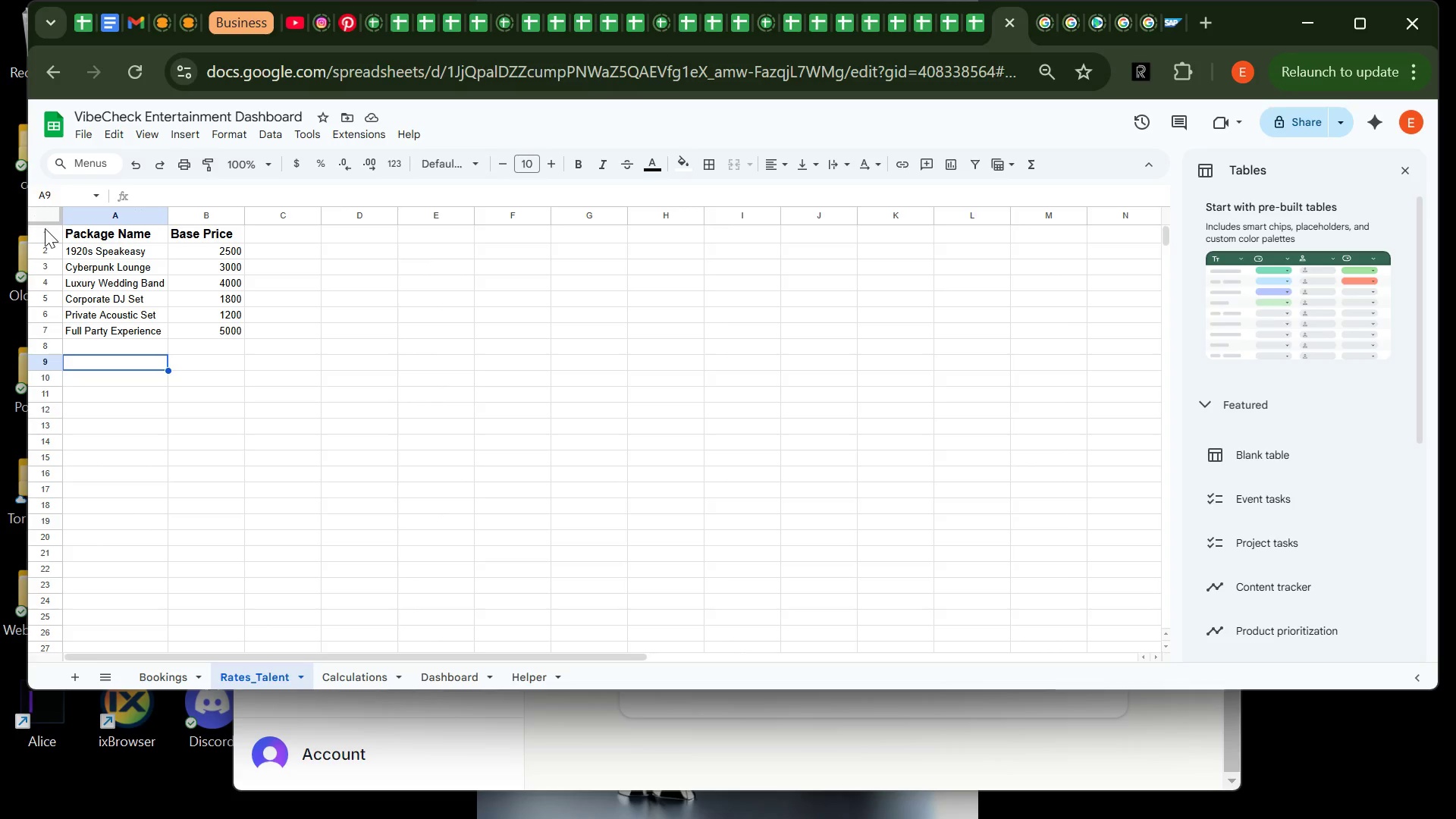 
wait(5.06)
 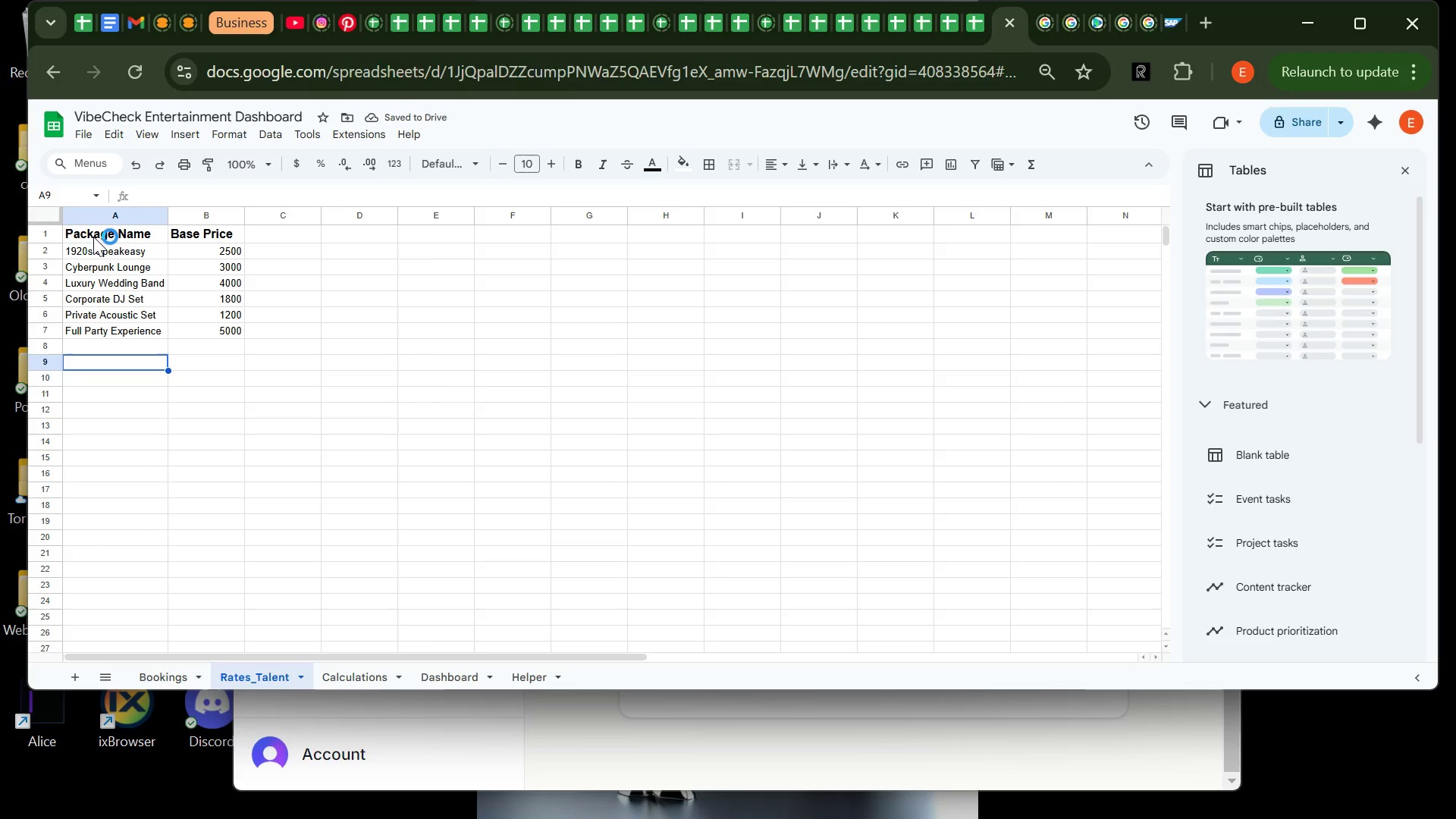 
left_click([46, 235])
 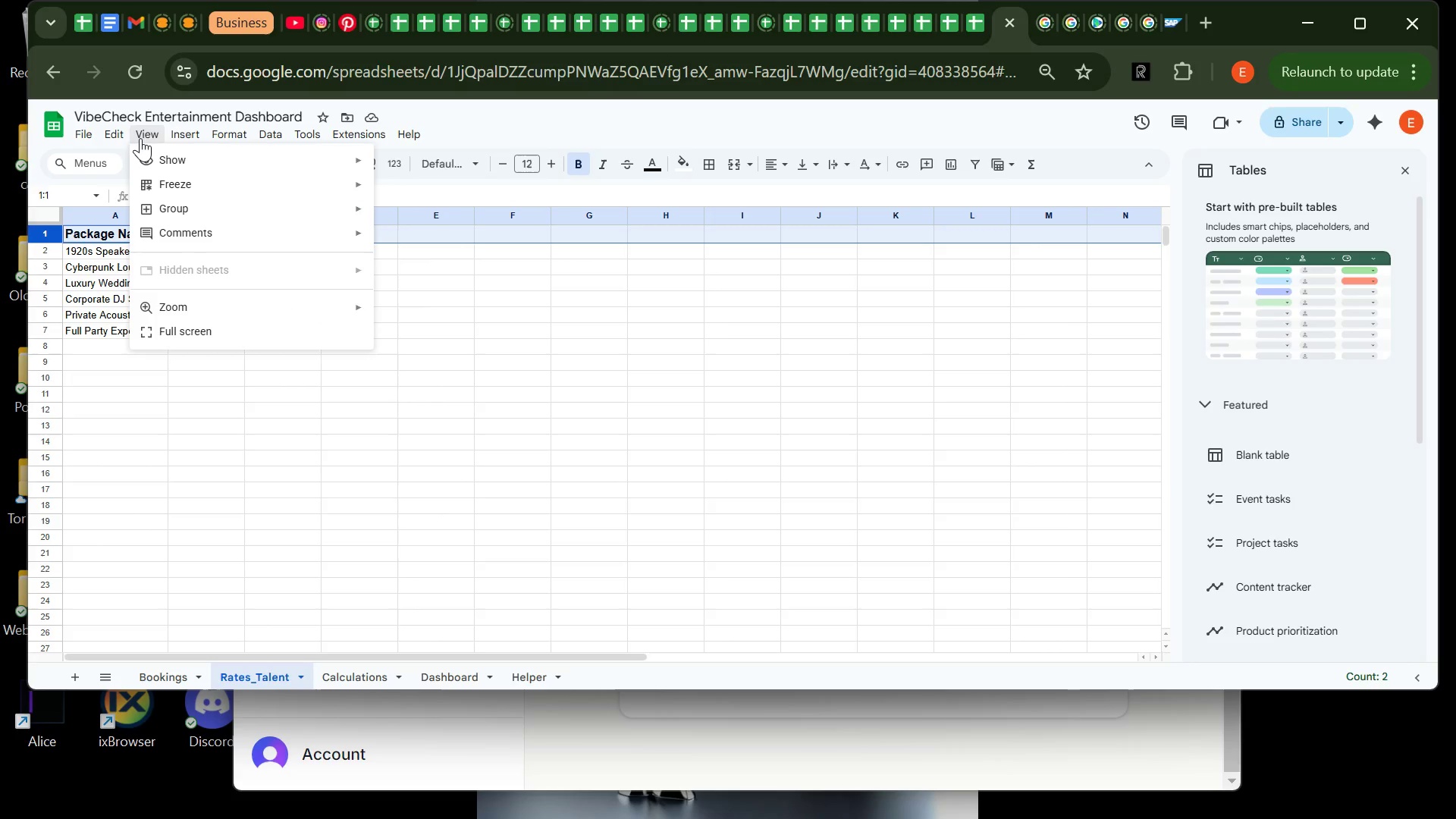 
left_click([140, 138])
 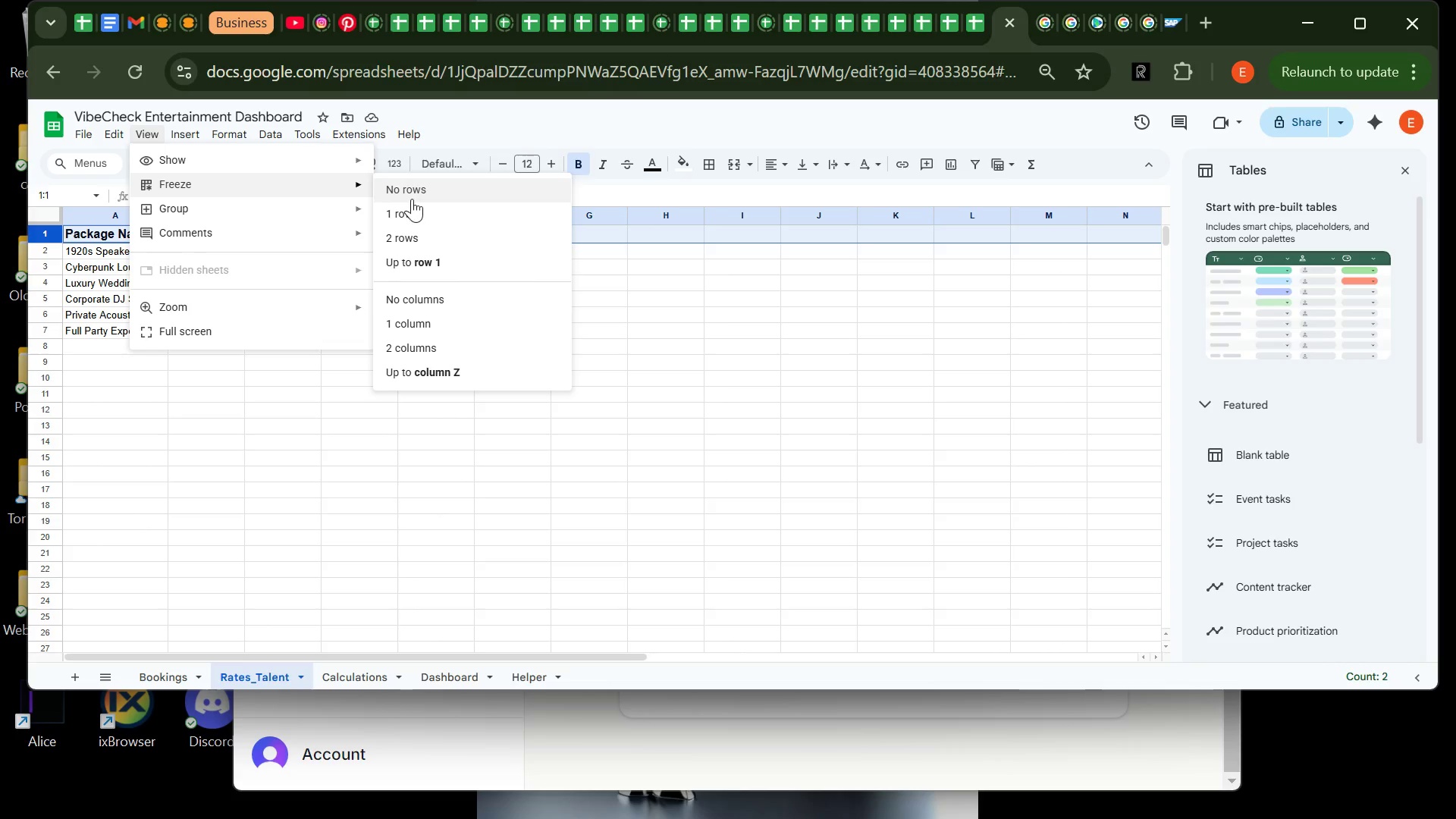 
wait(5.12)
 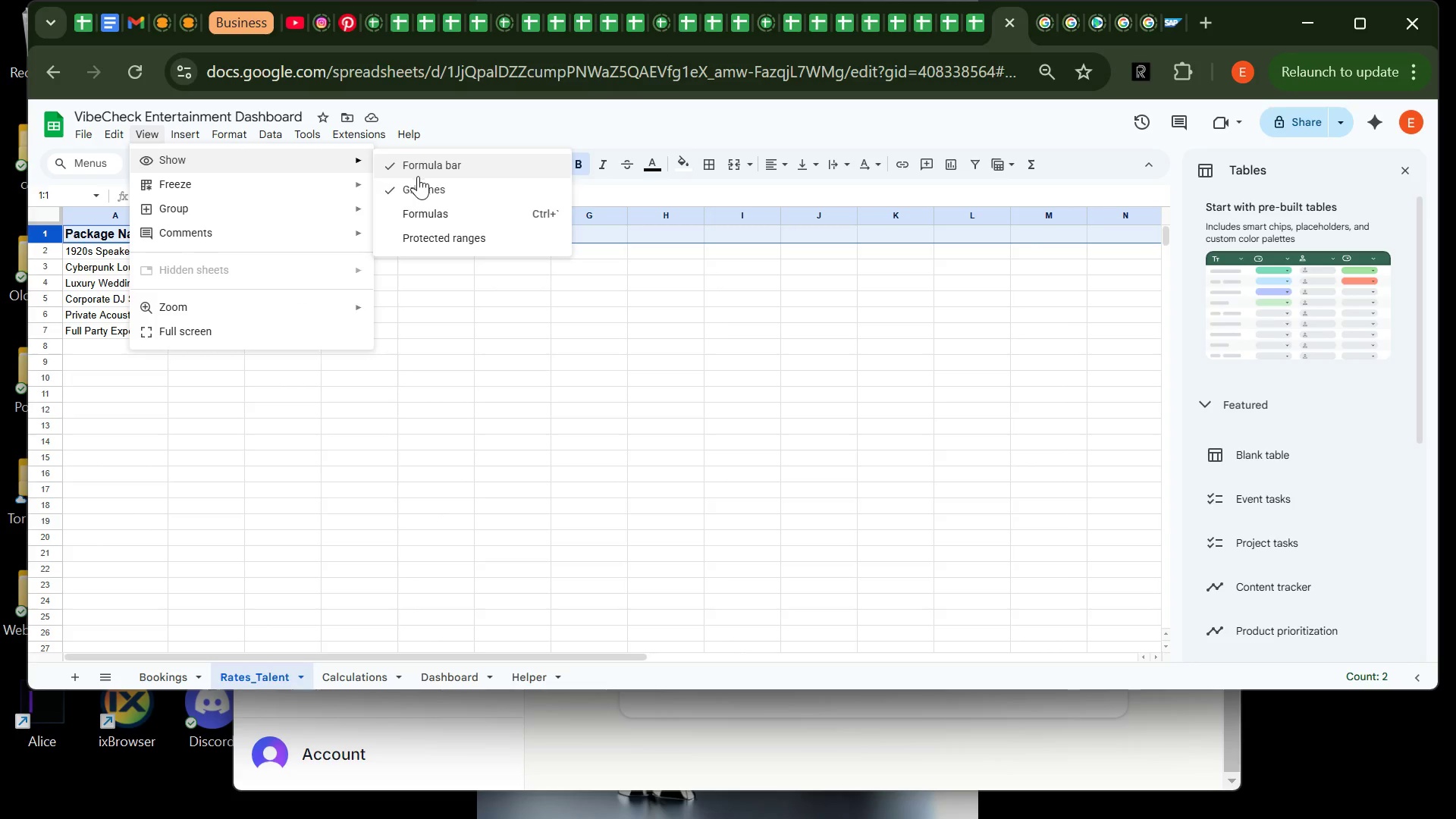 
left_click([416, 209])
 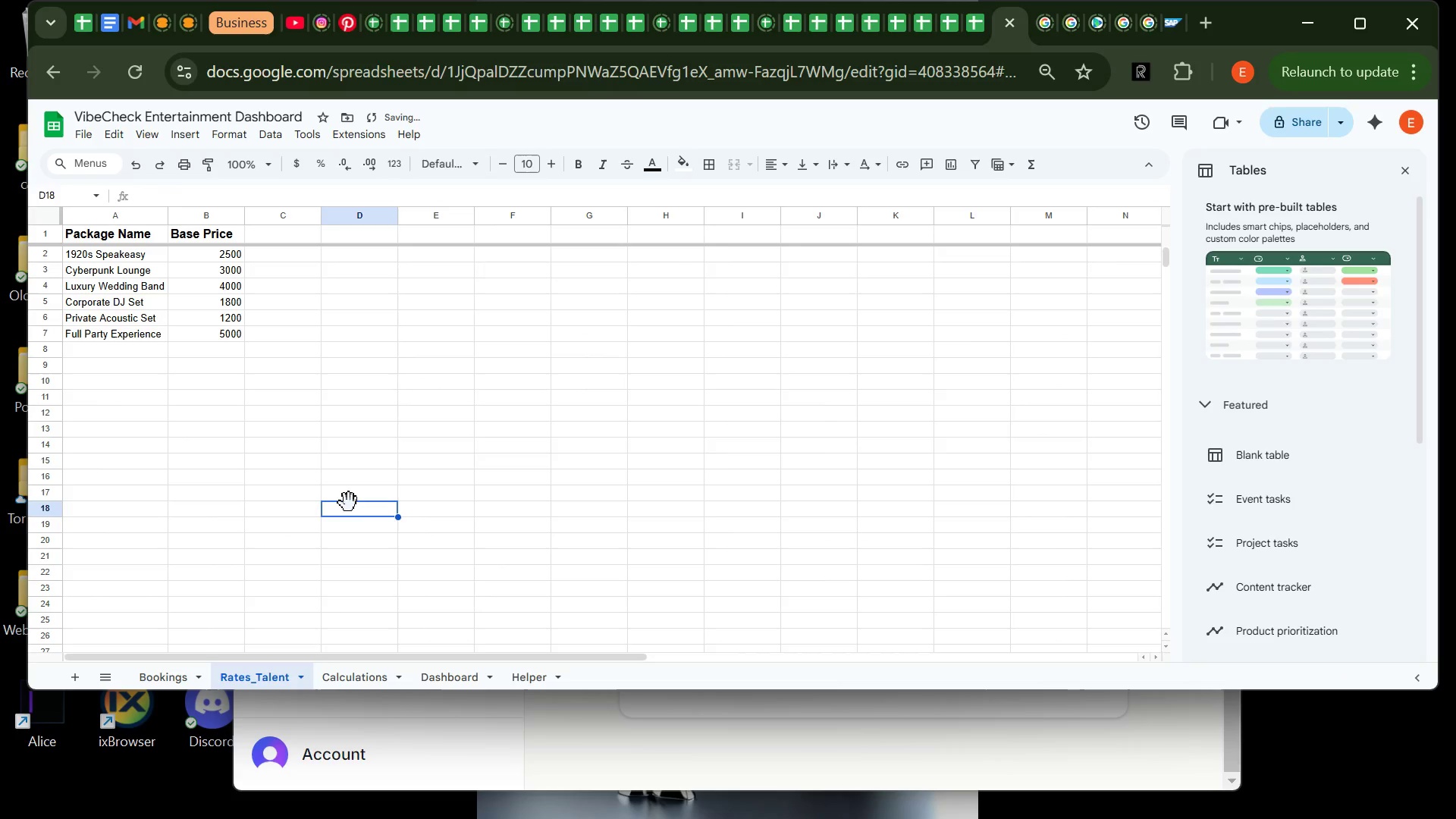 
left_click([349, 503])
 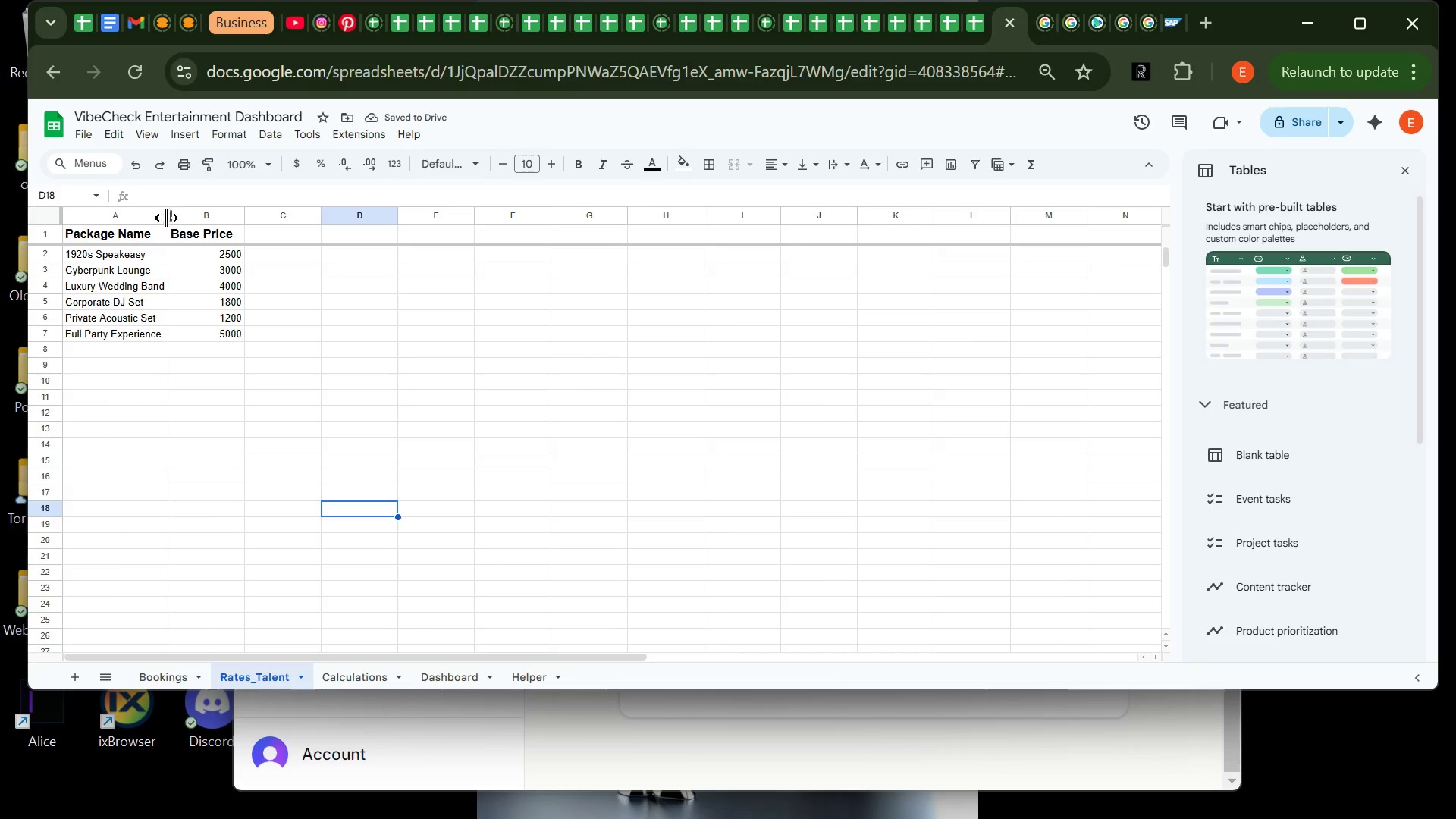 
mouse_move([227, 207])
 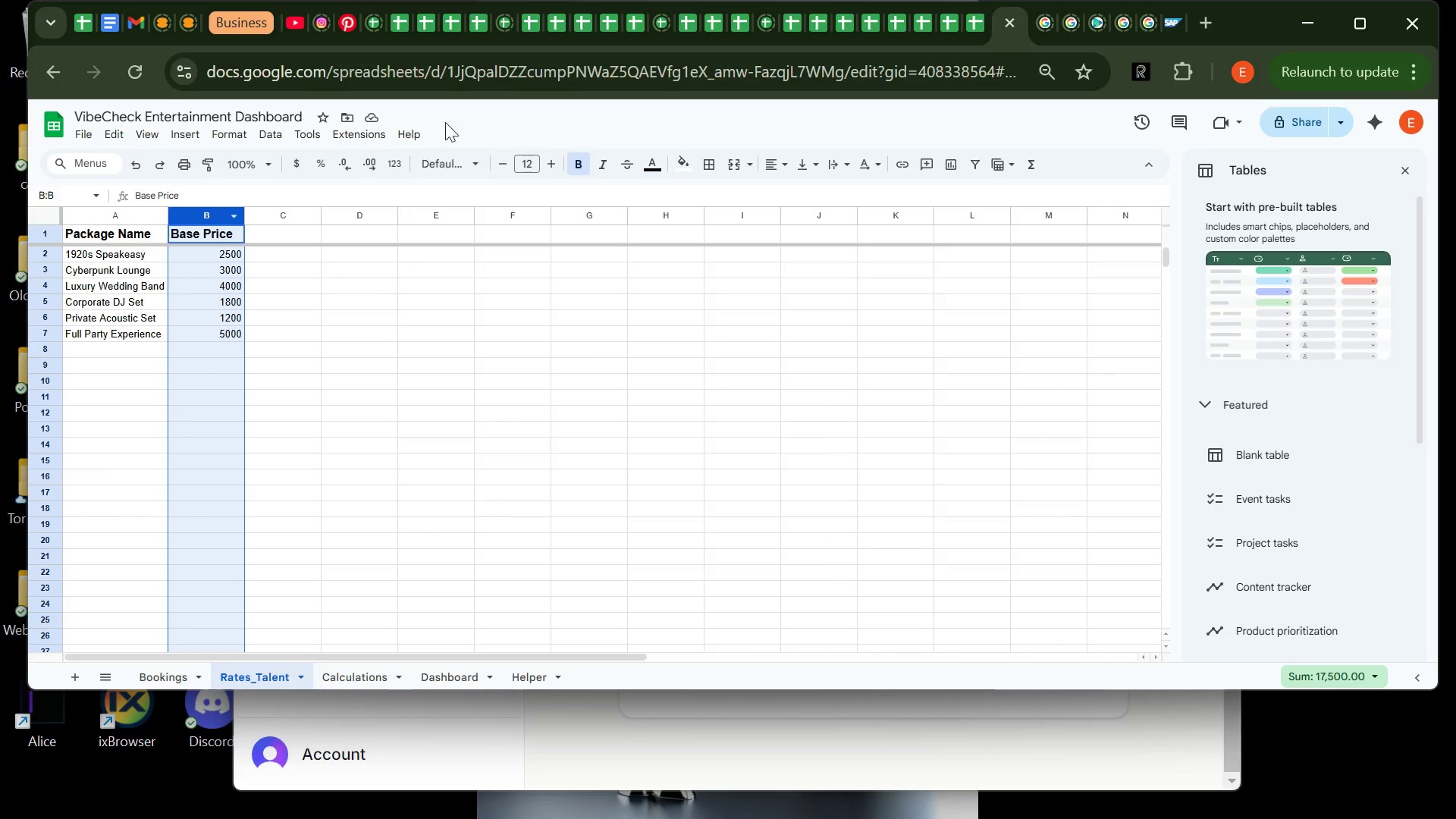 
left_click([207, 212])
 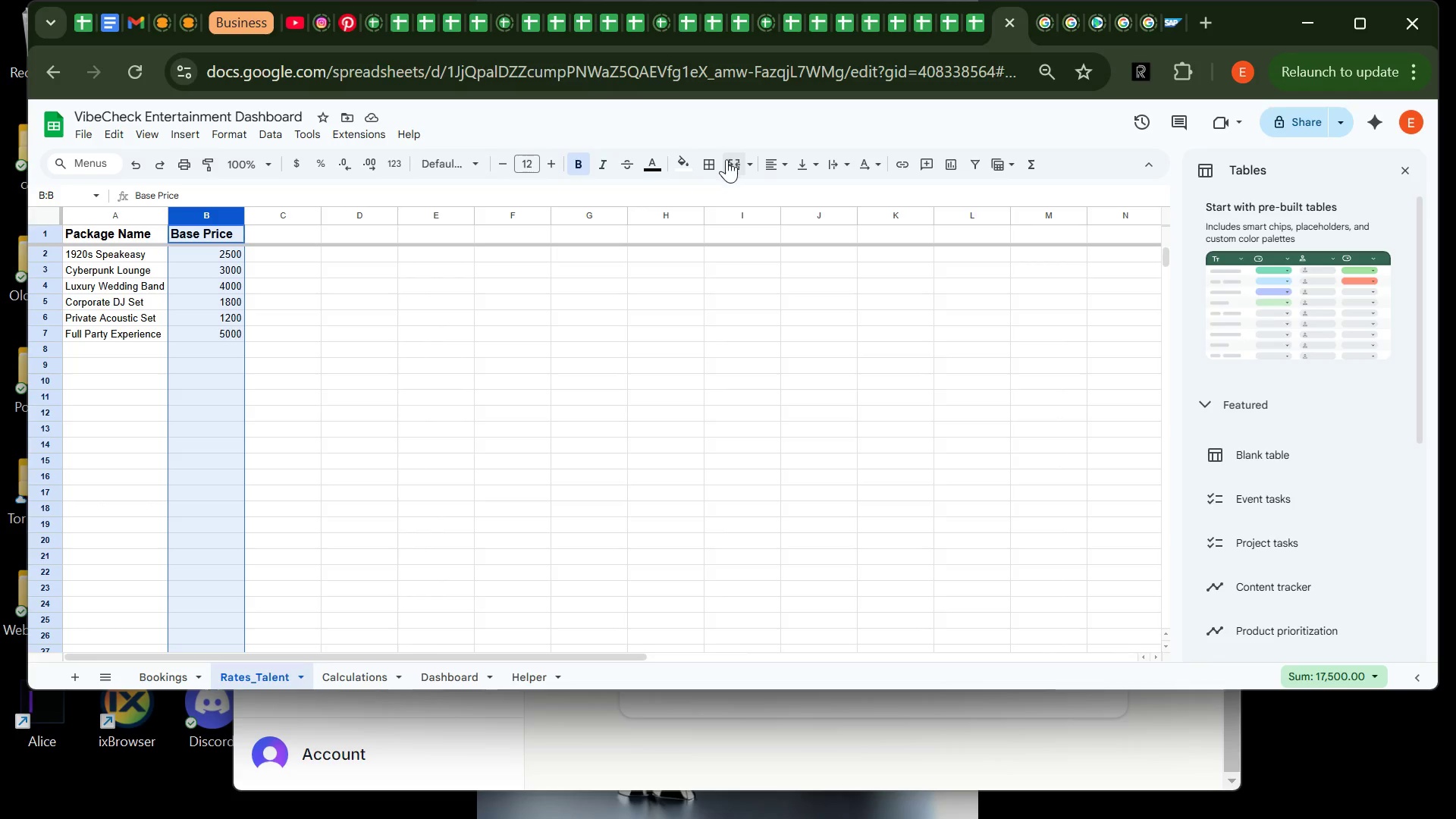 
wait(7.42)
 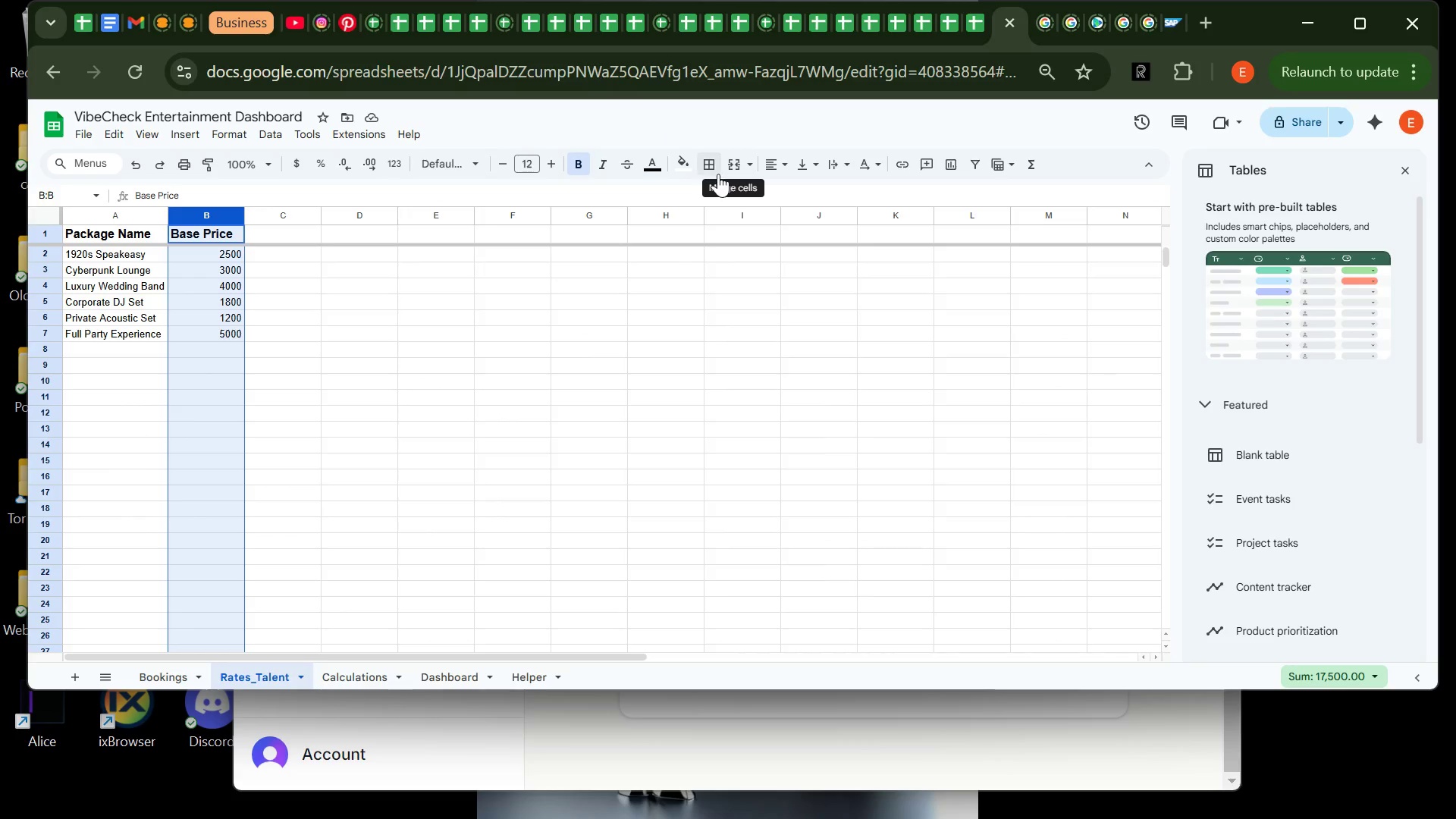 
left_click([774, 159])
 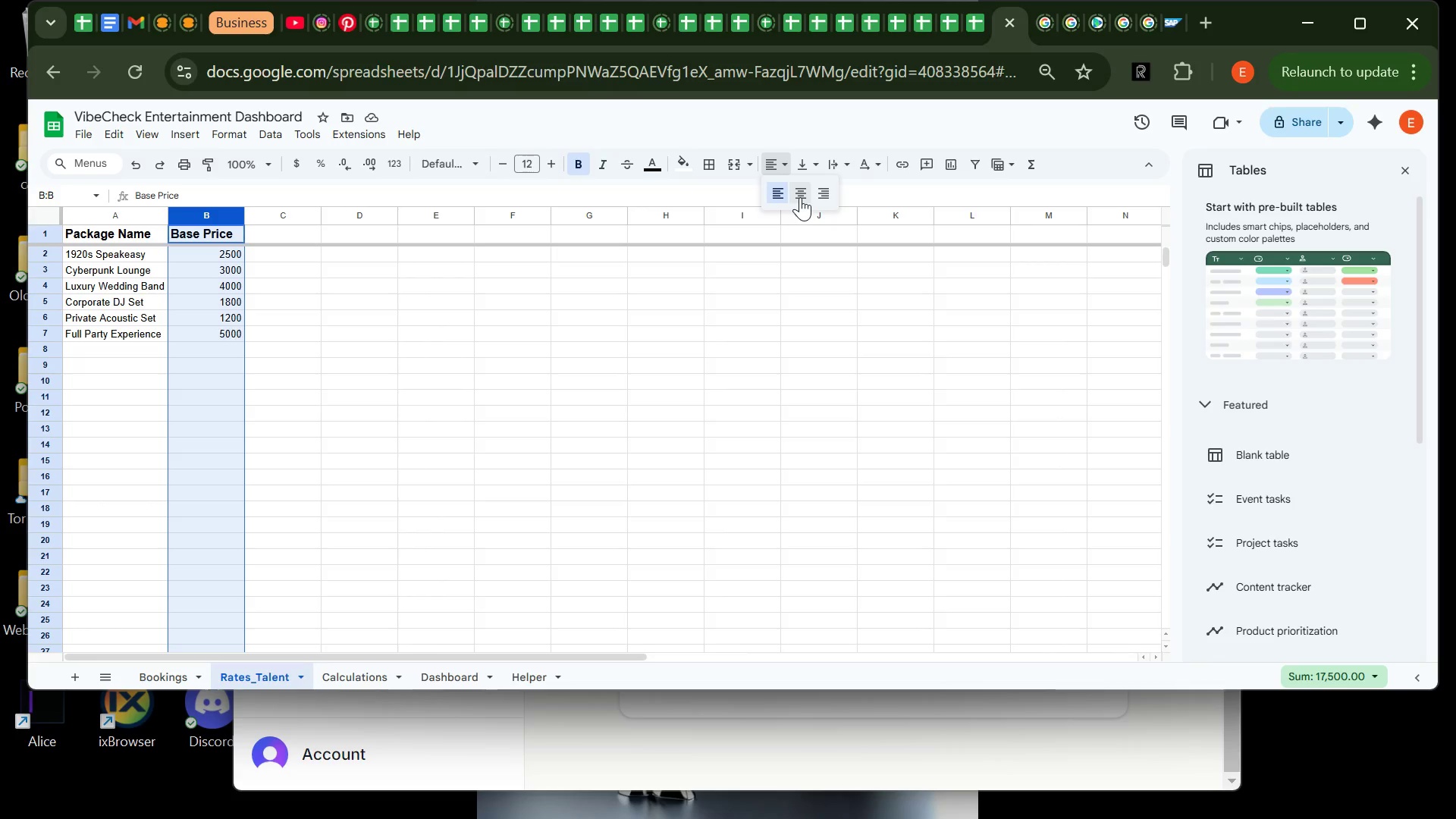 
left_click([800, 197])
 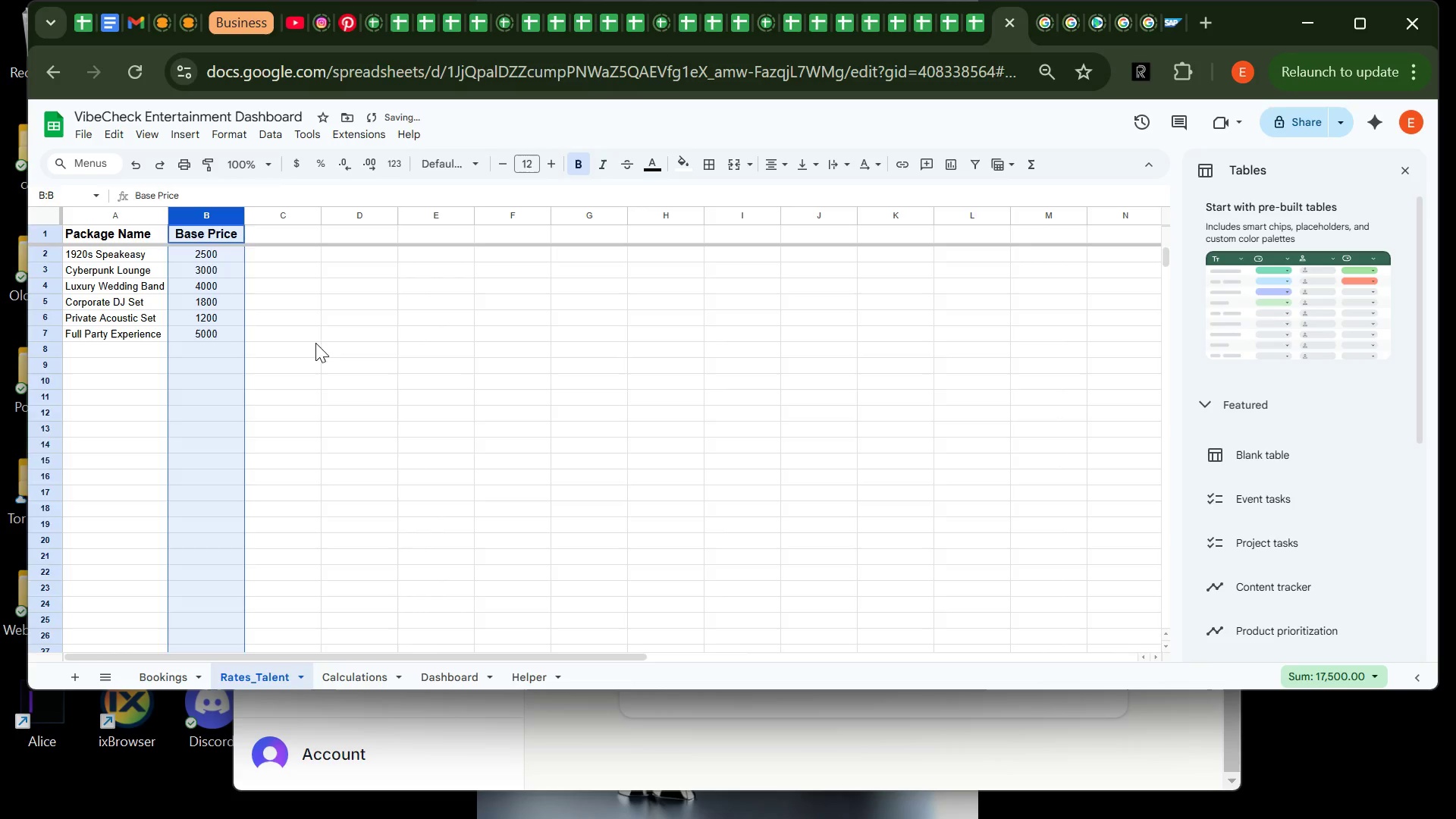 
left_click([315, 343])
 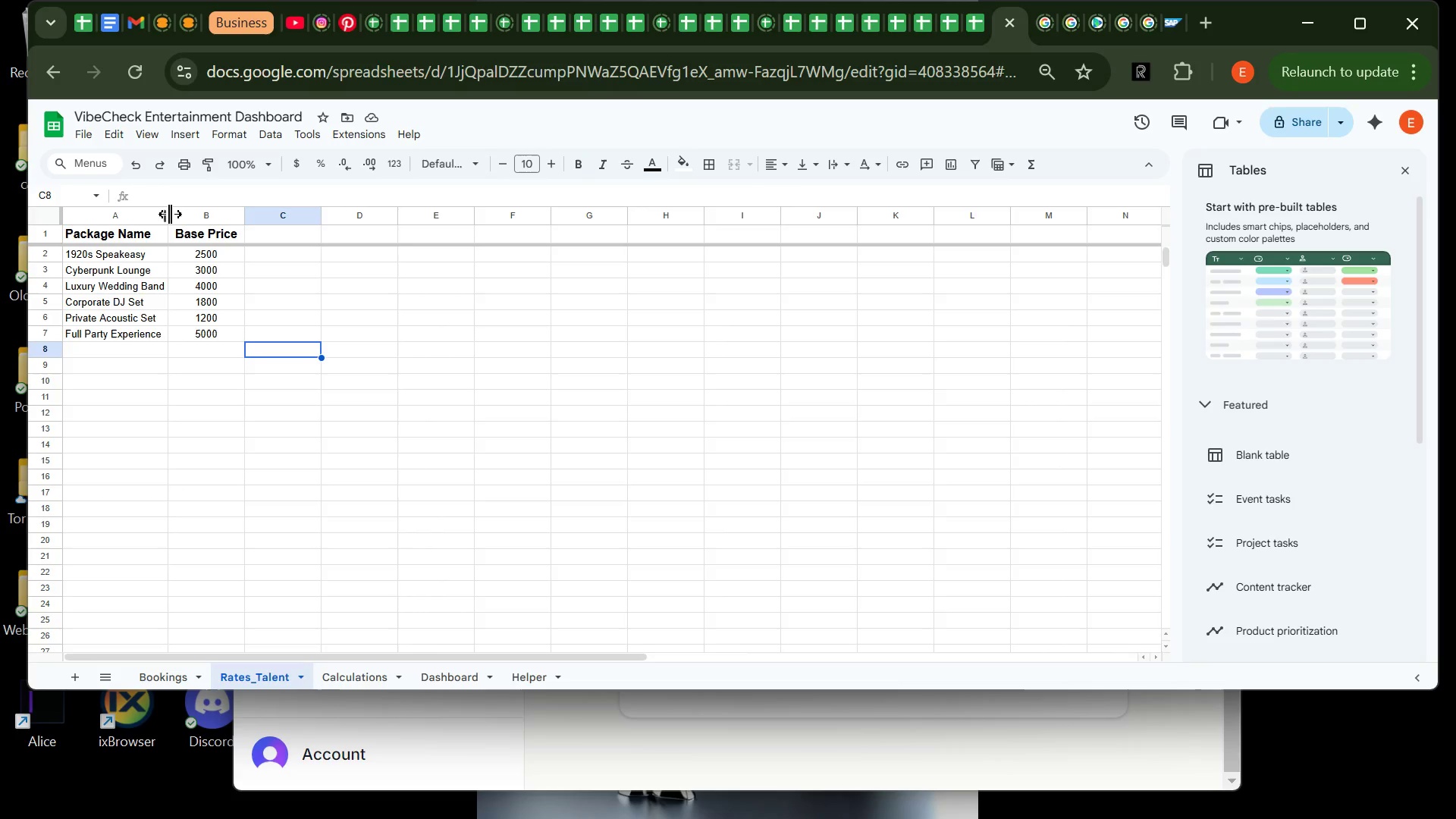 
double_click([170, 214])
 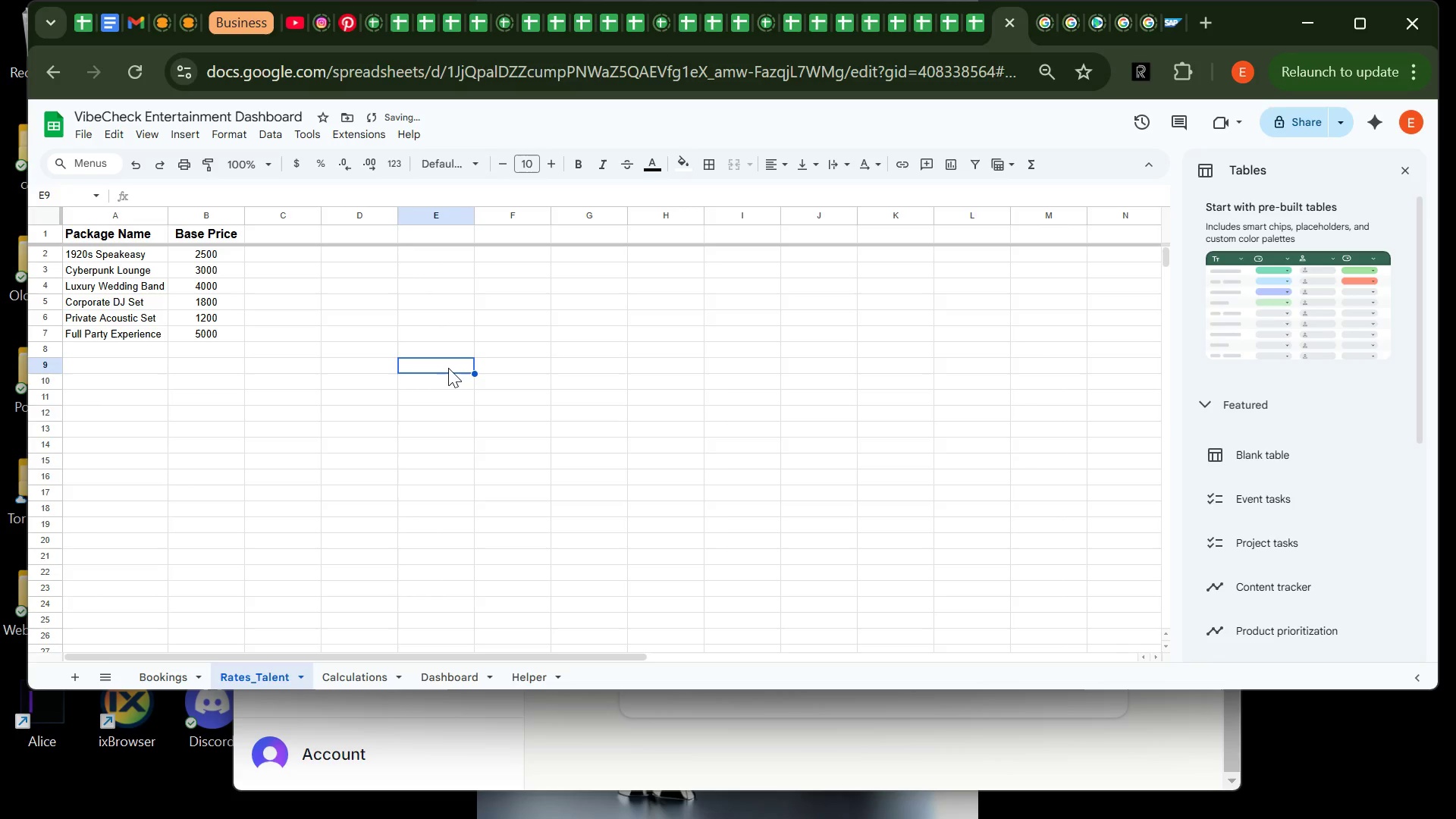 
left_click([448, 368])
 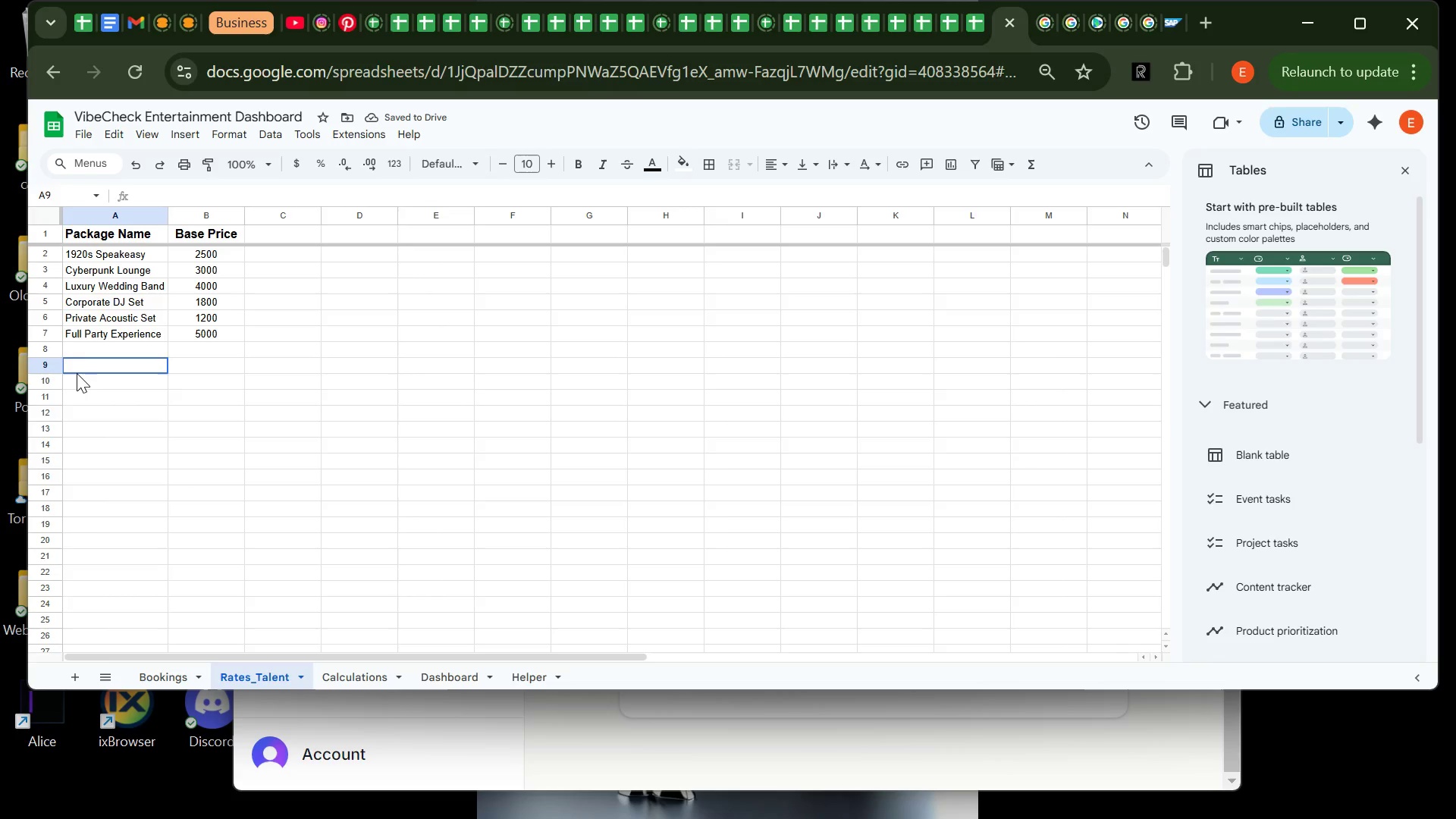 
left_click([77, 373])
 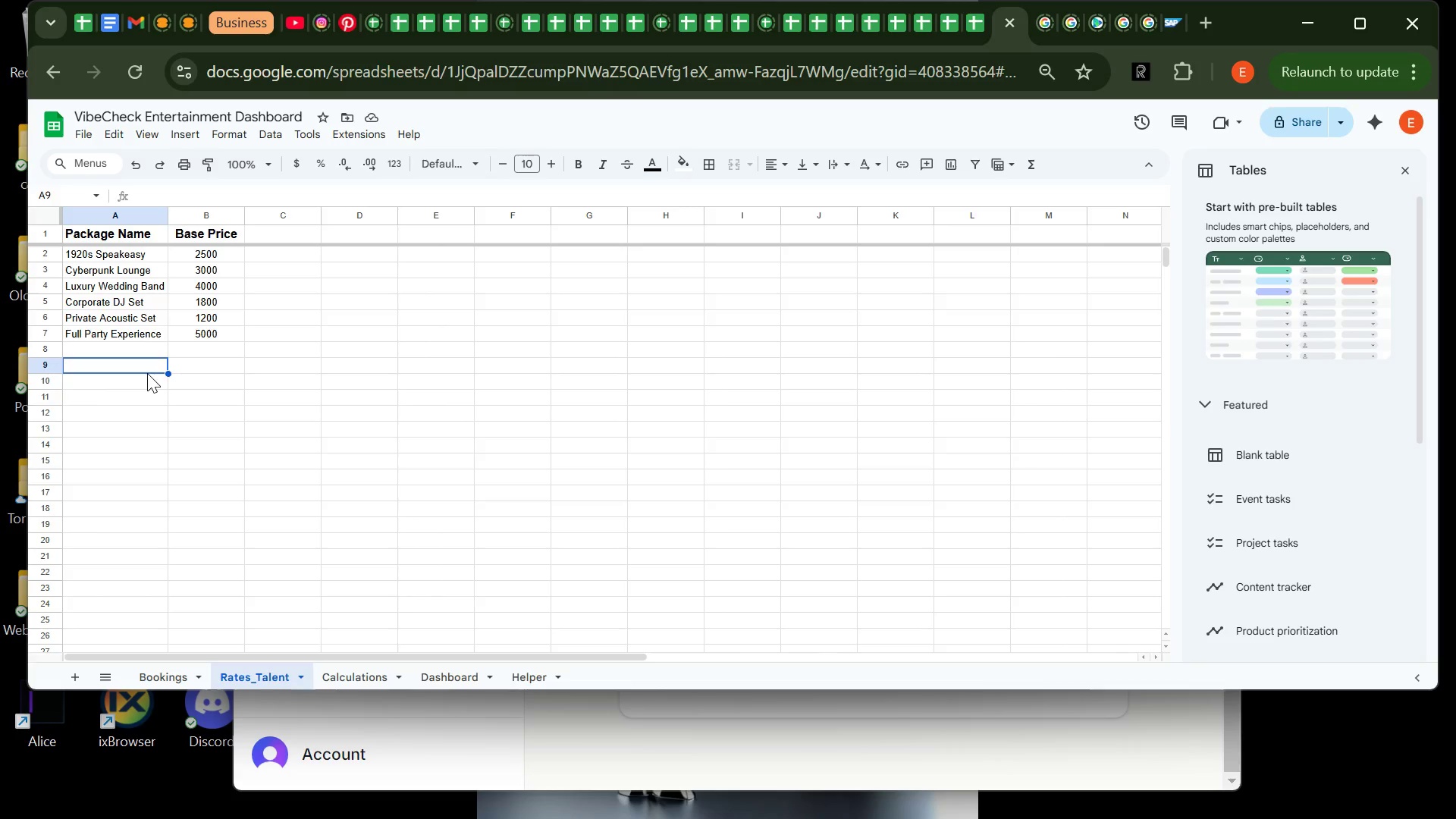 
wait(14.25)
 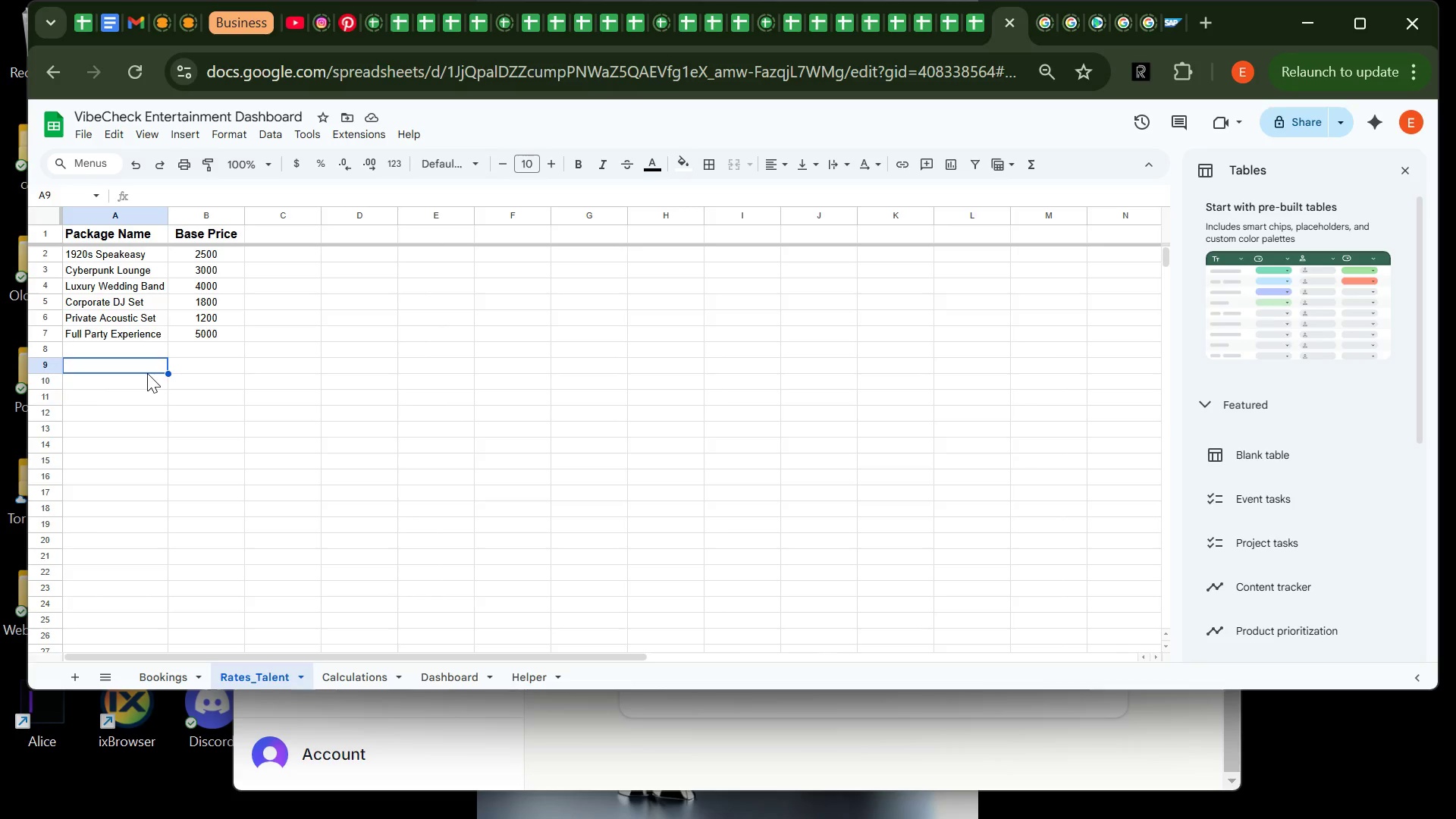 
left_click([358, 236])
 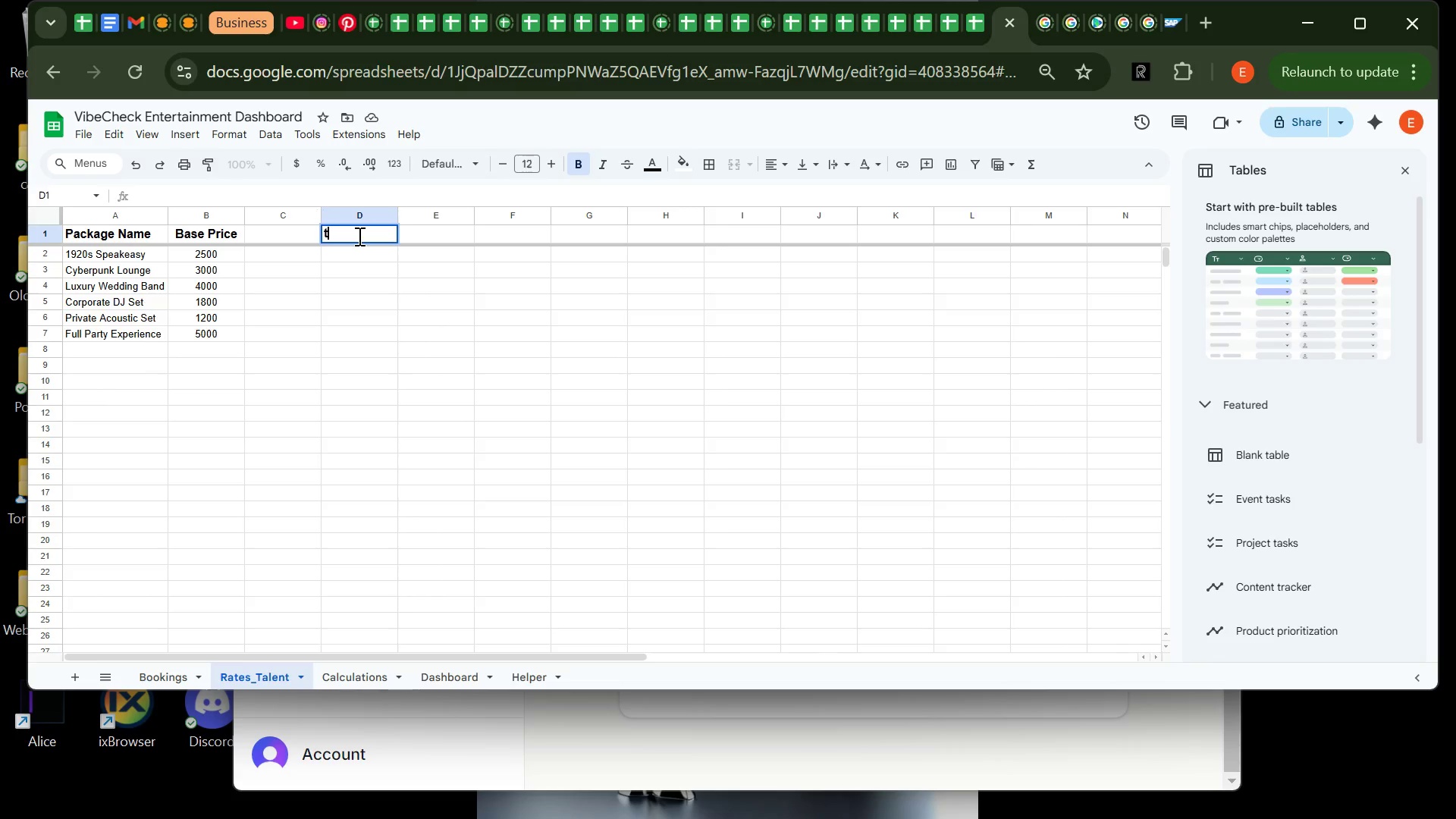 
key(T)
 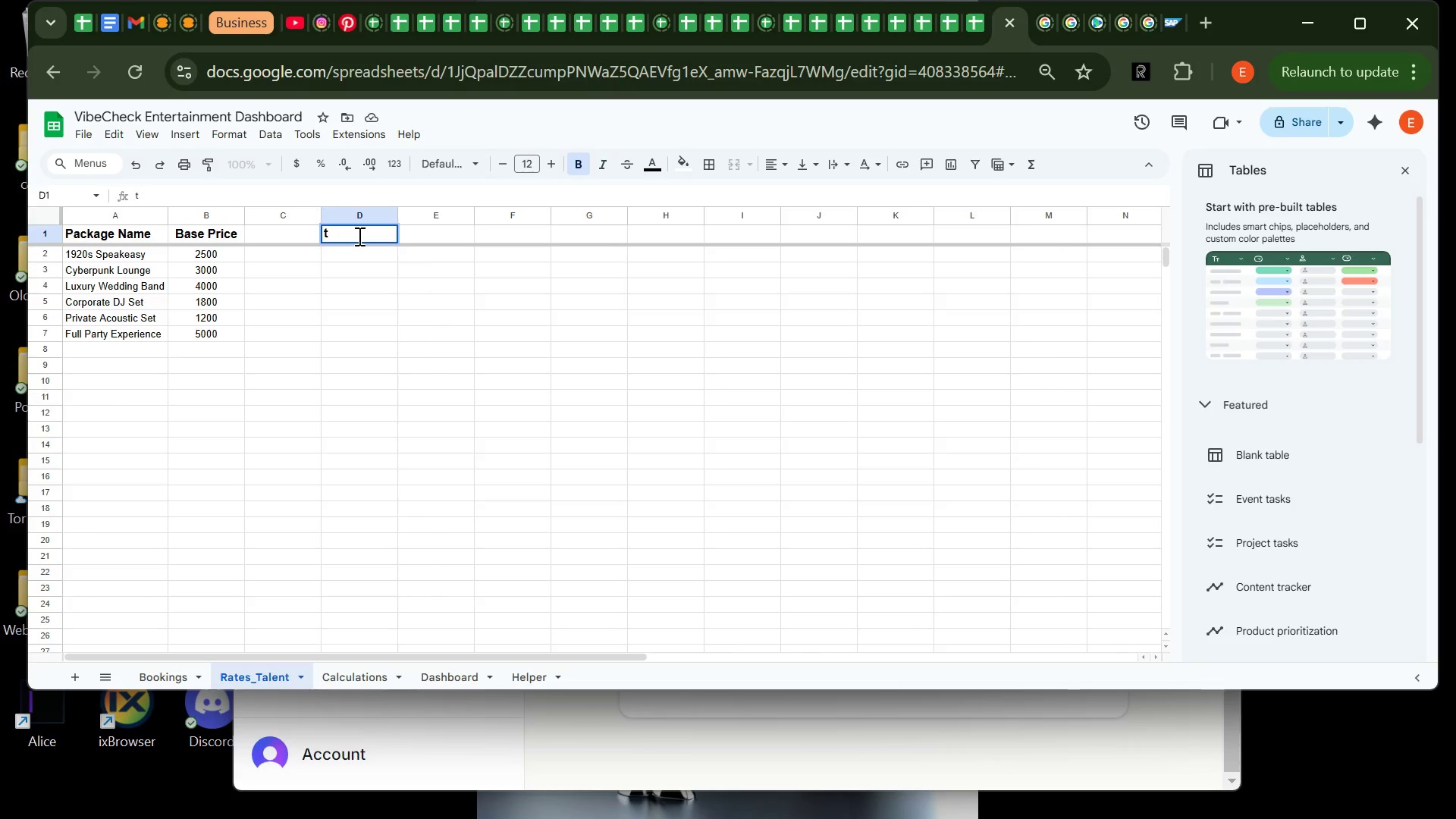 
wait(10.58)
 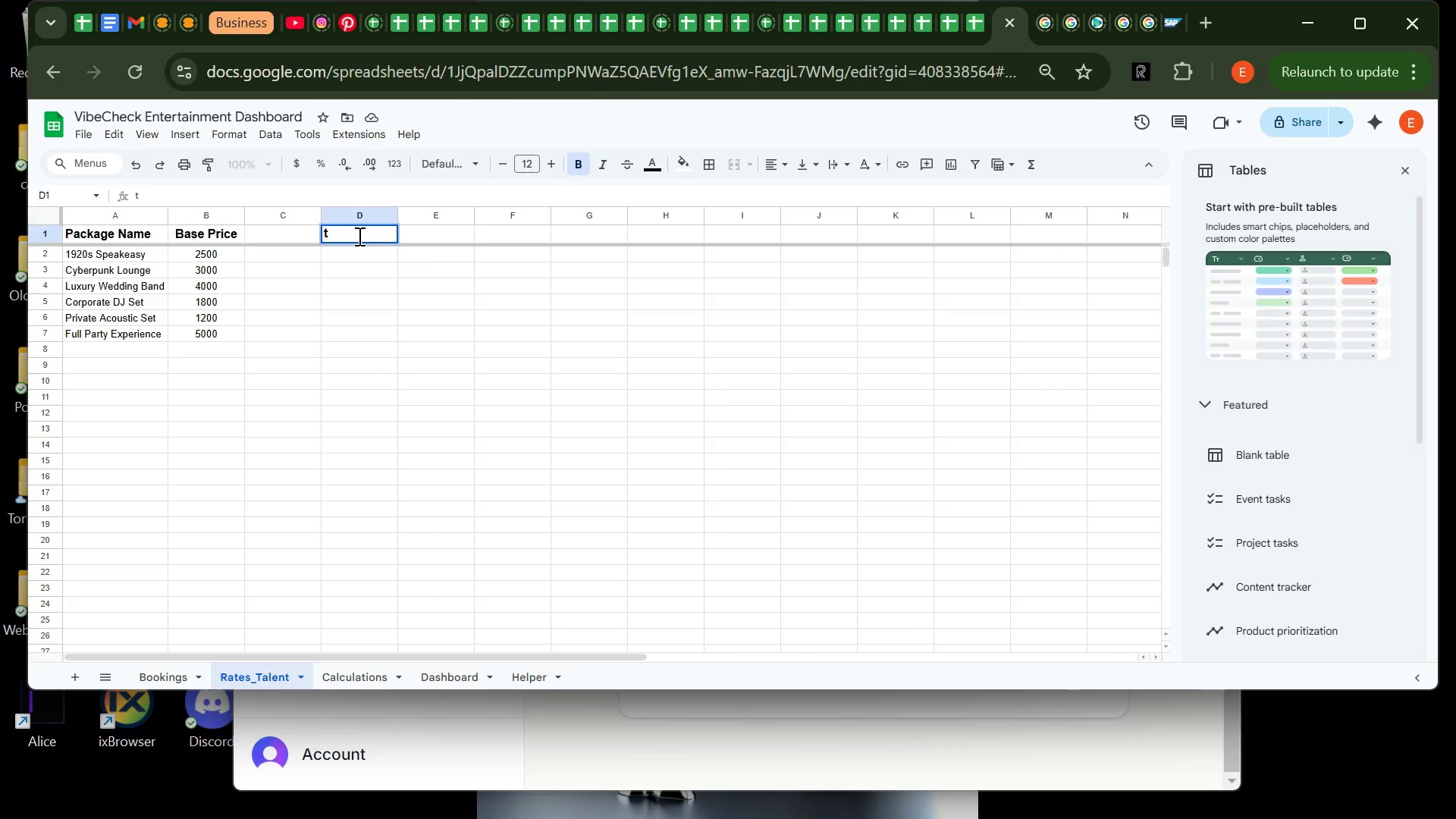 
key(Backspace)
type(Talent Name)
 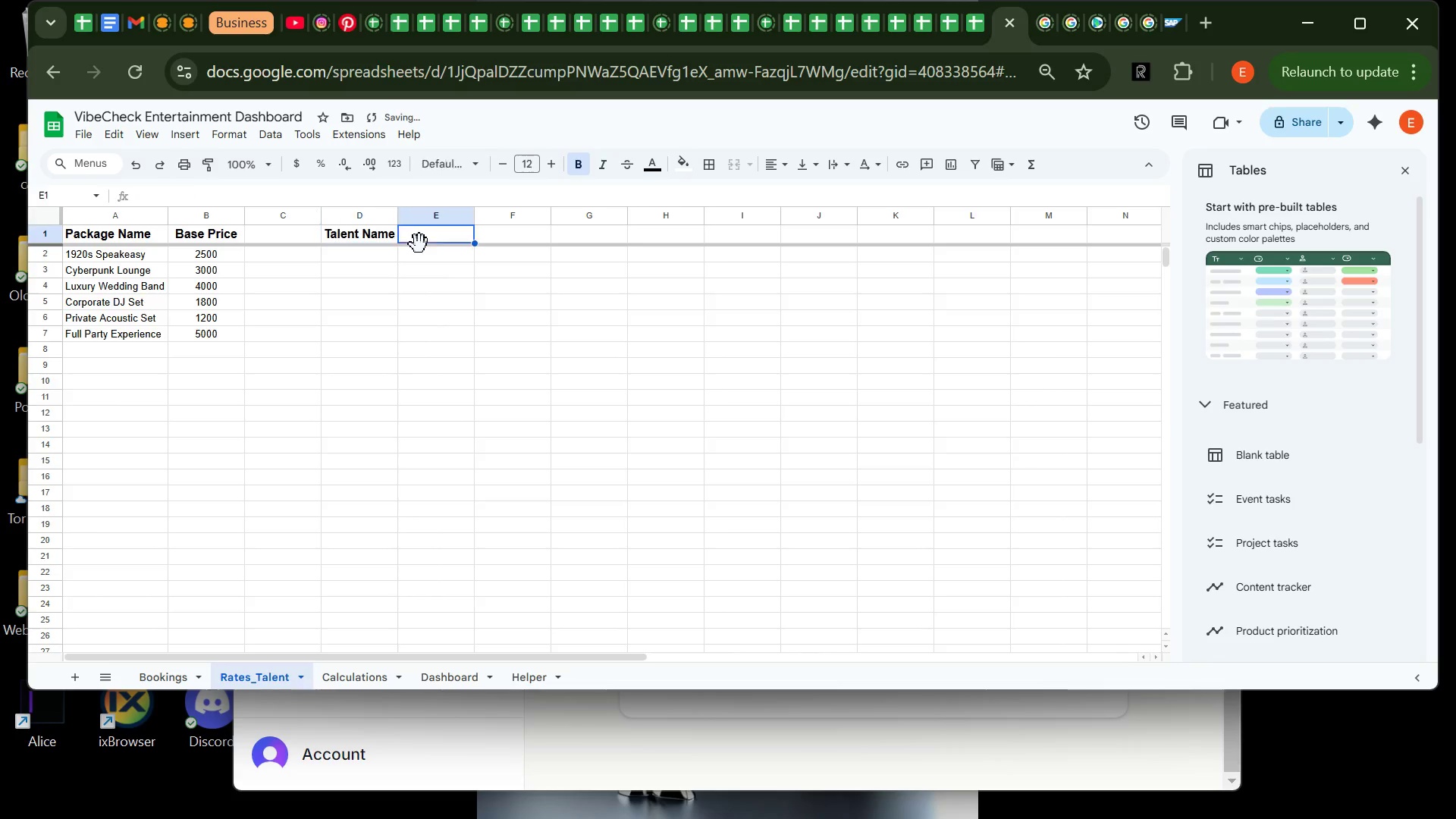 
key(Tab)
 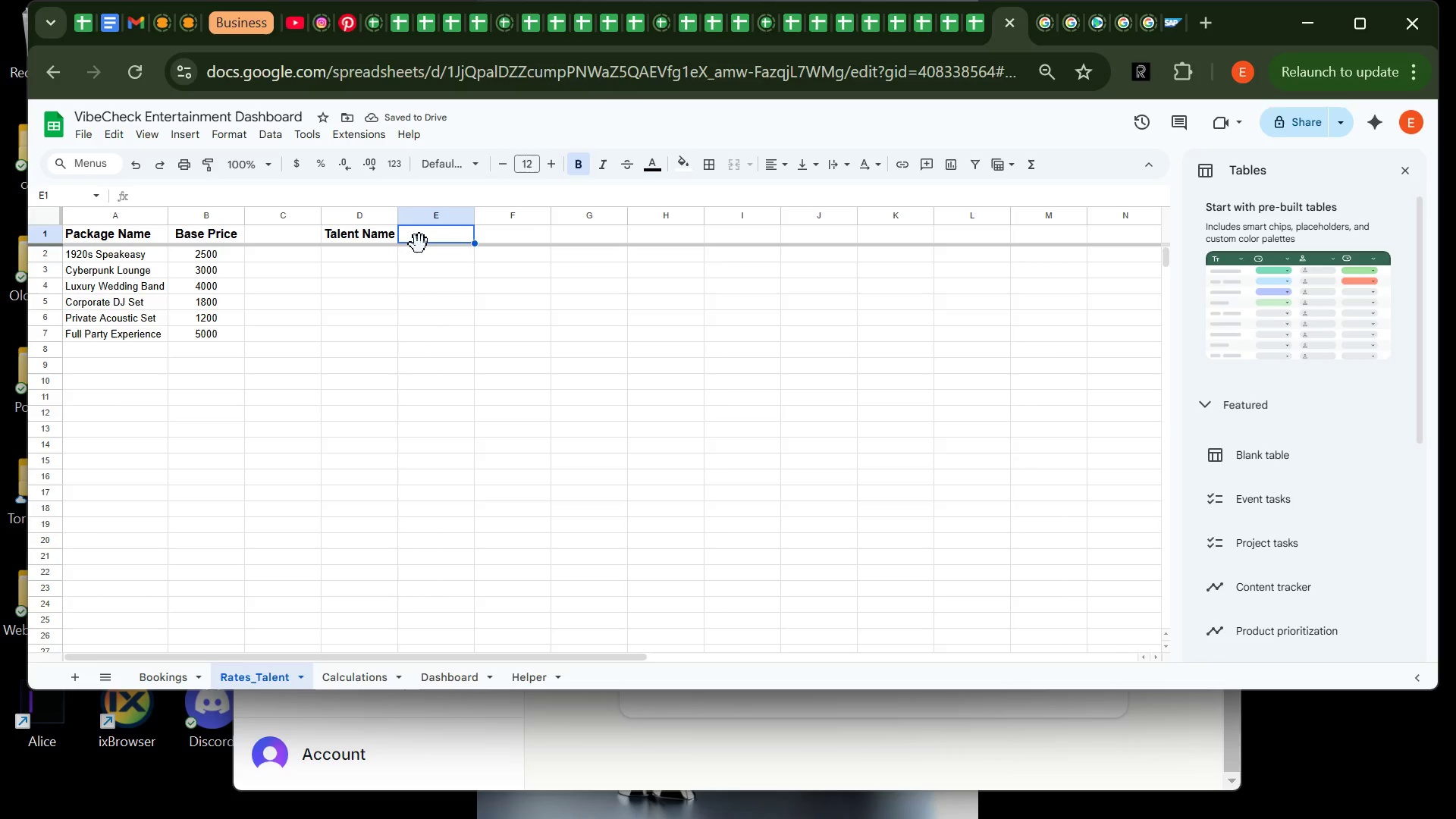 
wait(5.62)
 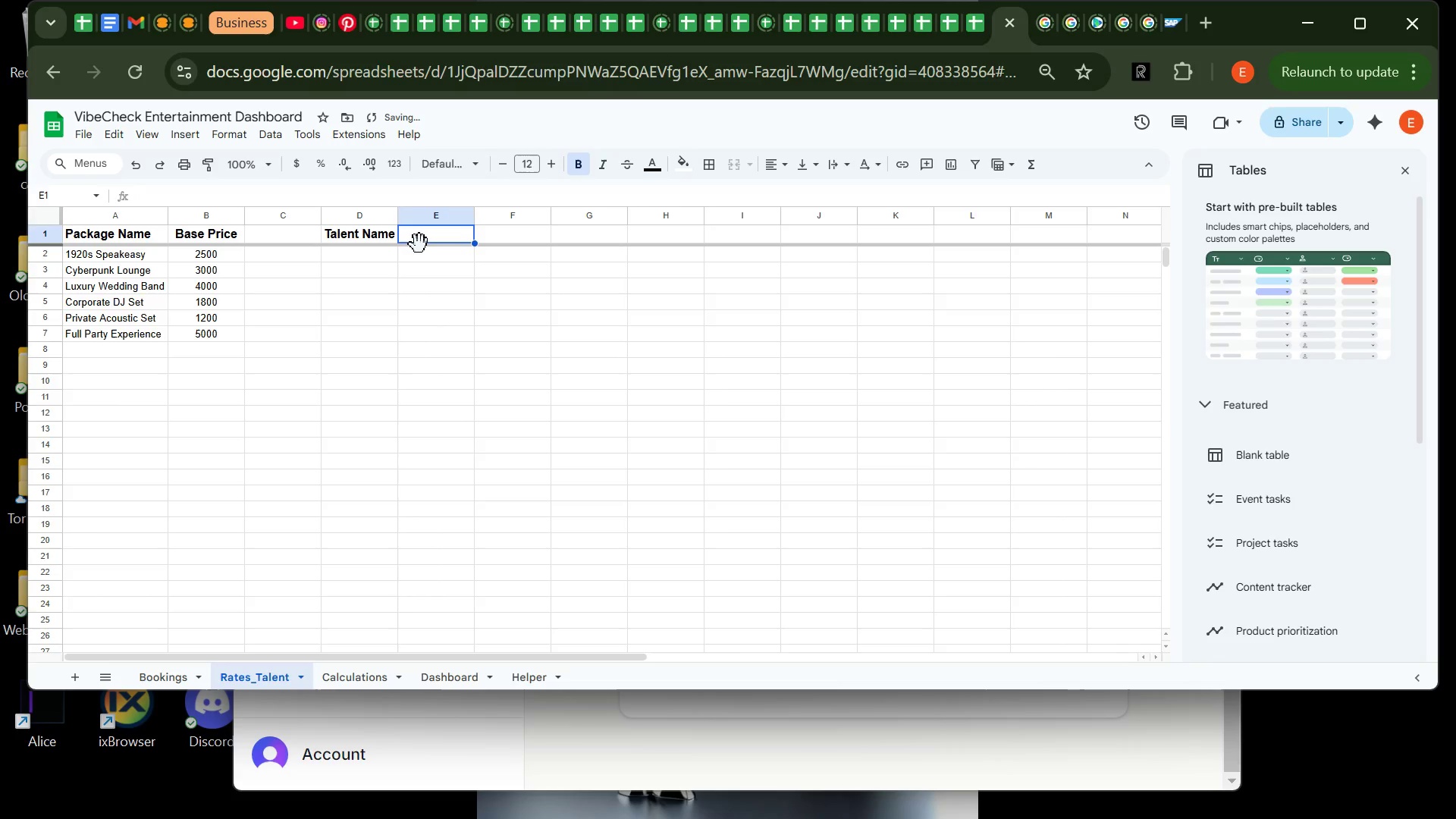 
type(Talent Category)
 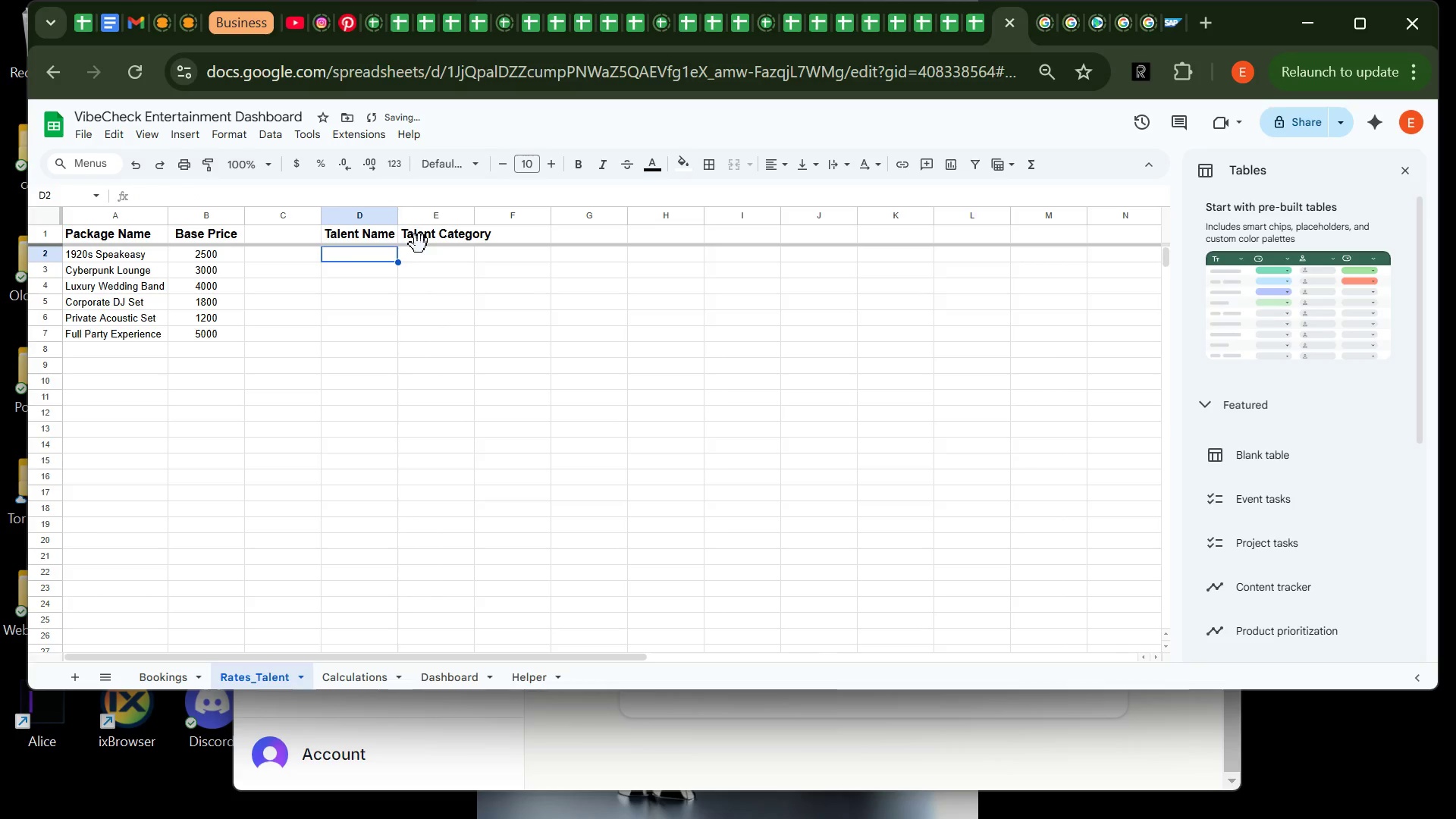 
key(Enter)
 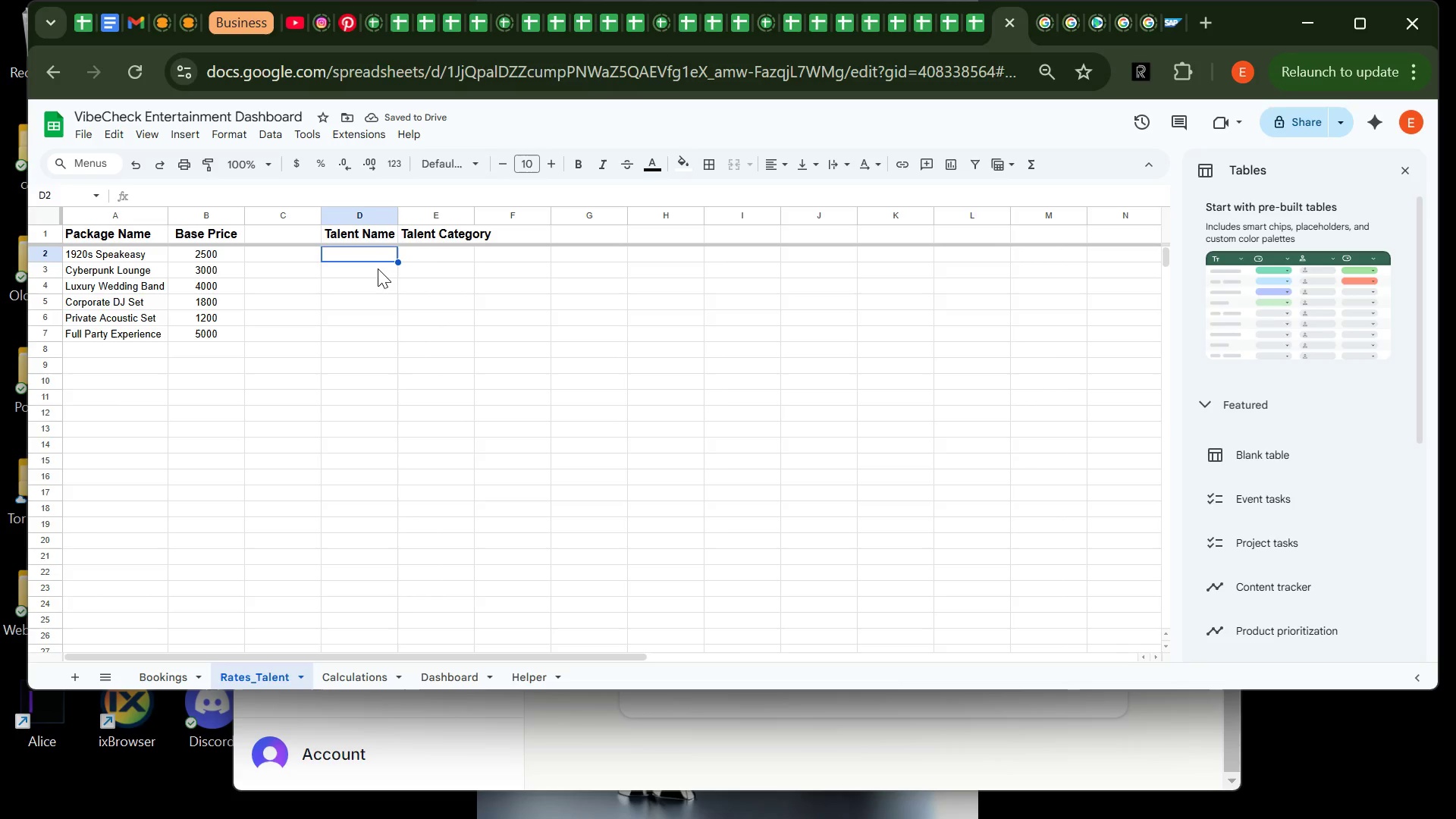 
wait(5.62)
 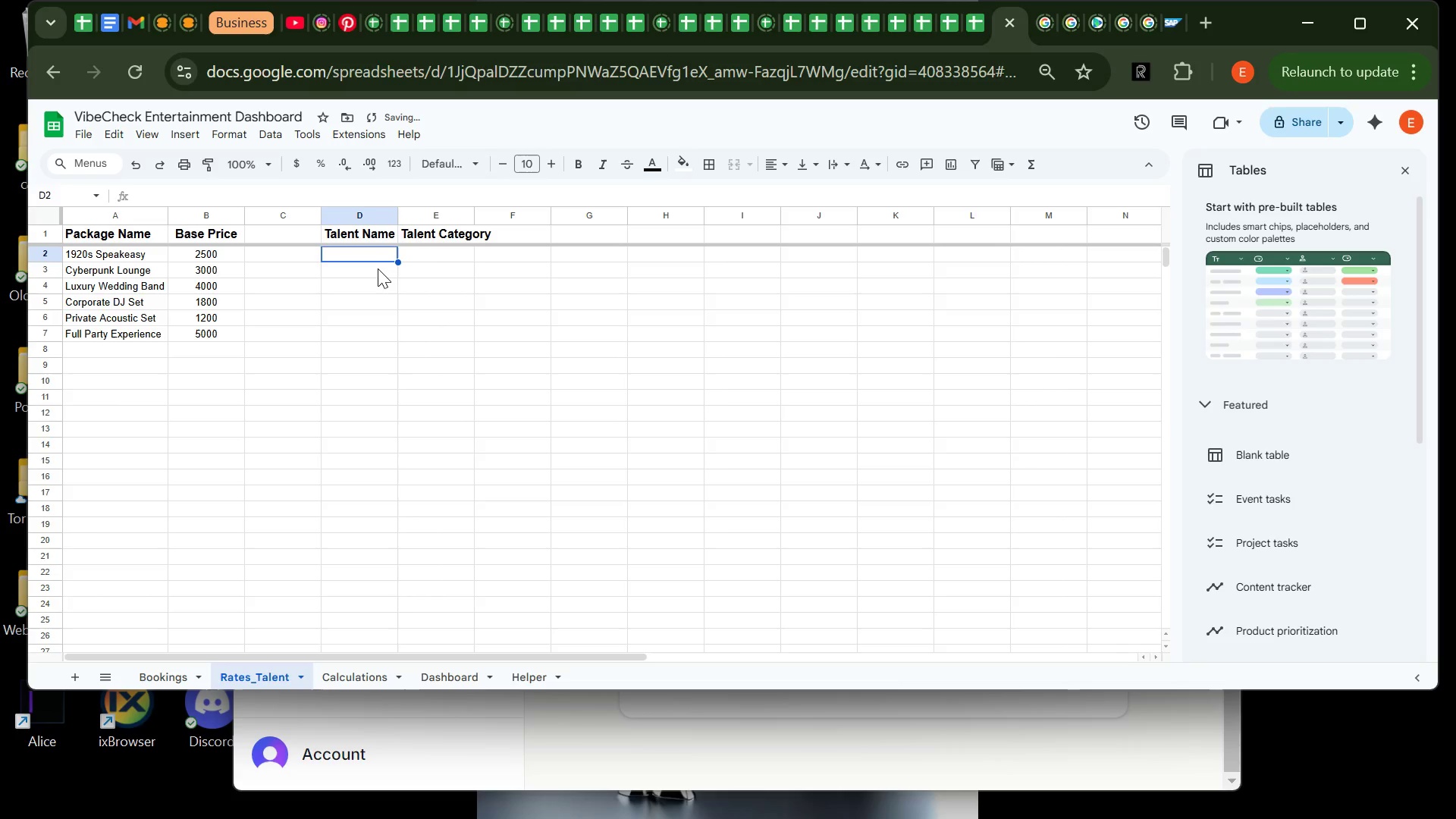 
type(DJ Nova)
key(Tab)
type(DJ)
 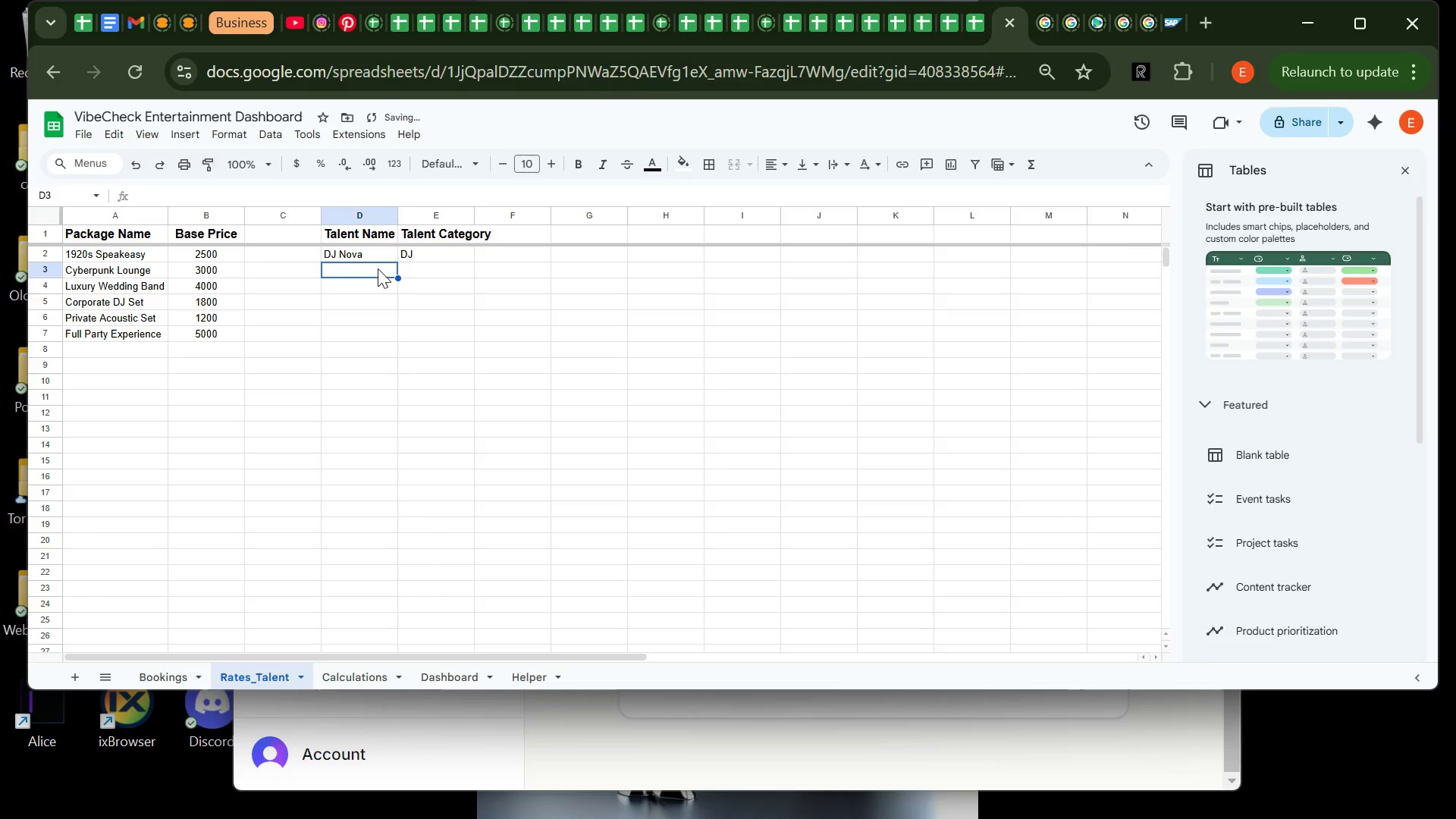 
key(Enter)
 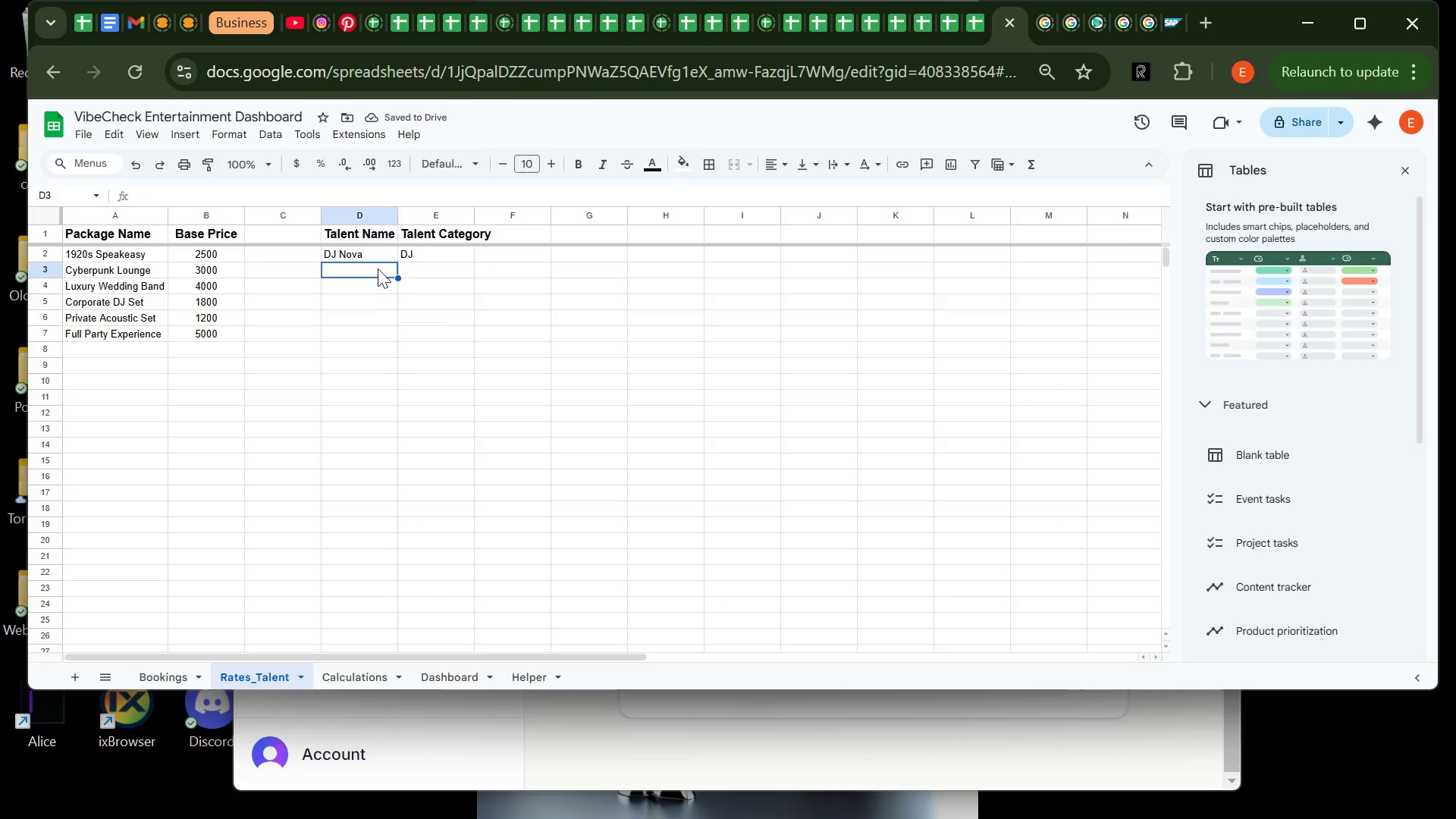 
type(DJ Pulse)
key(Tab)
type(DJ)
 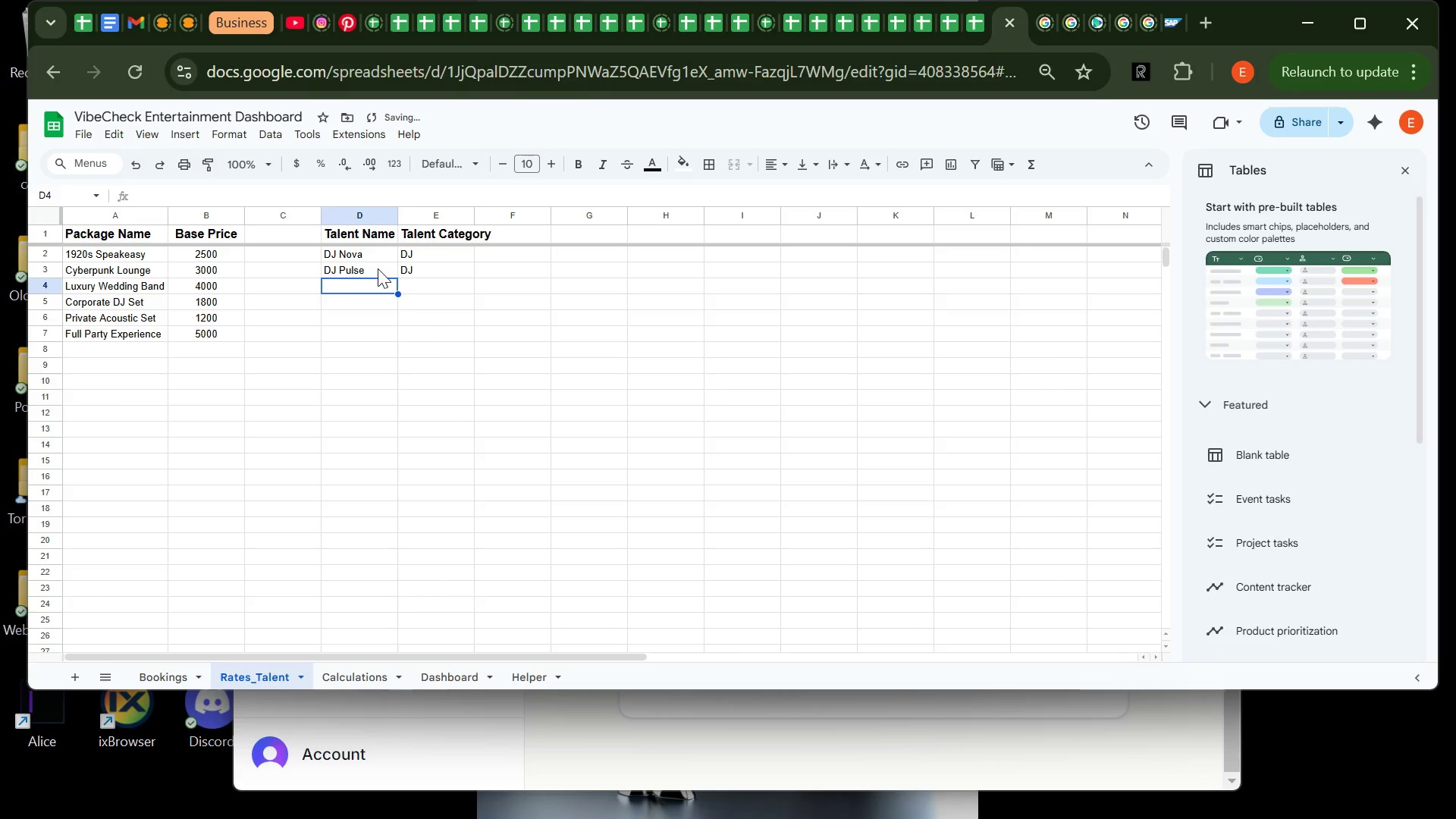 
key(Enter)
 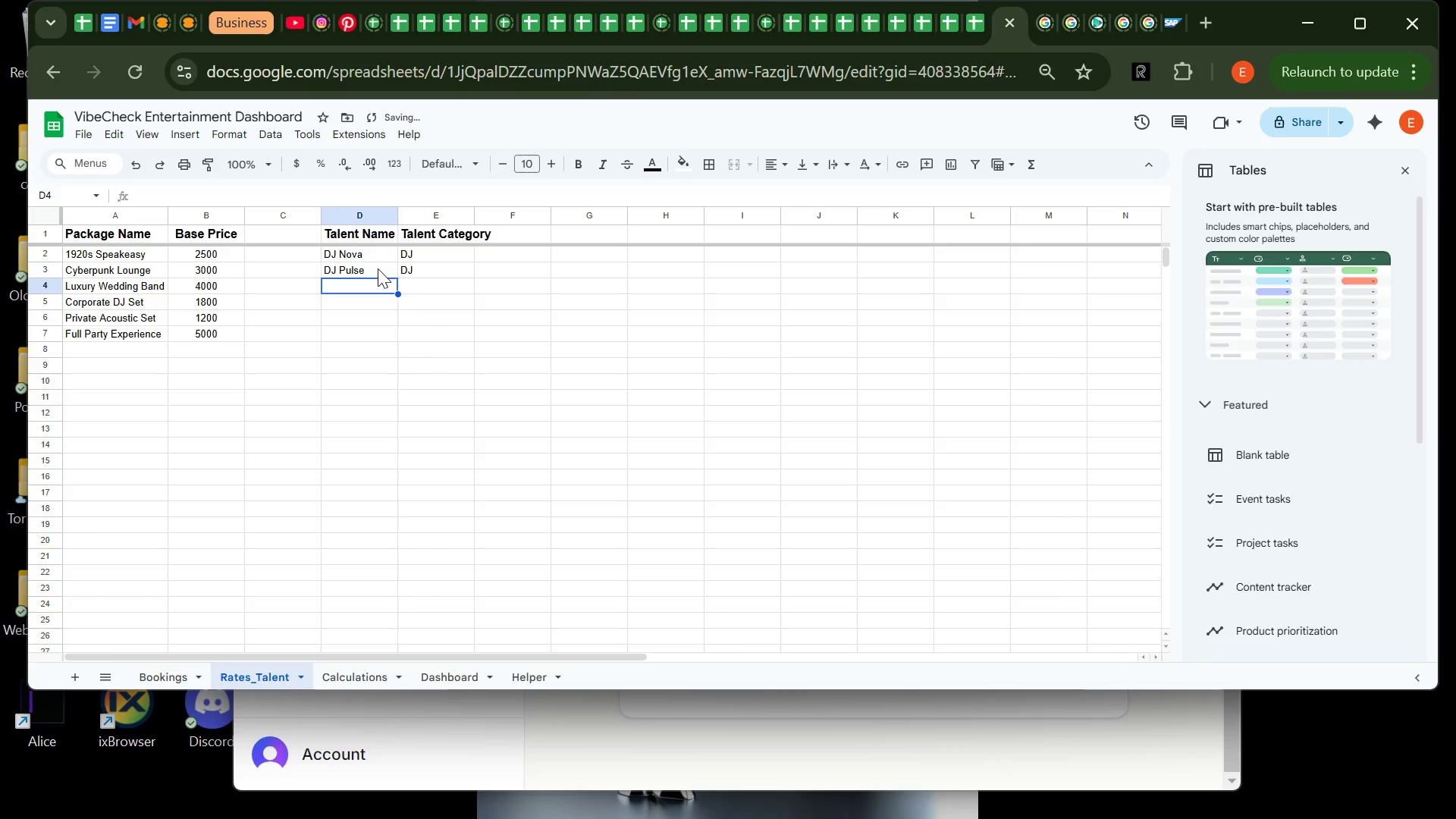 
type(dj v)
key(Backspace)
key(Backspace)
key(Backspace)
key(Backspace)
key(Backspace)
type(dj )
key(Backspace)
key(Backspace)
key(Backspace)
key(Backspace)
type(dj)
key(Backspace)
key(Backspace)
type(DJ Vortex)
key(Tab)
type(dj)
 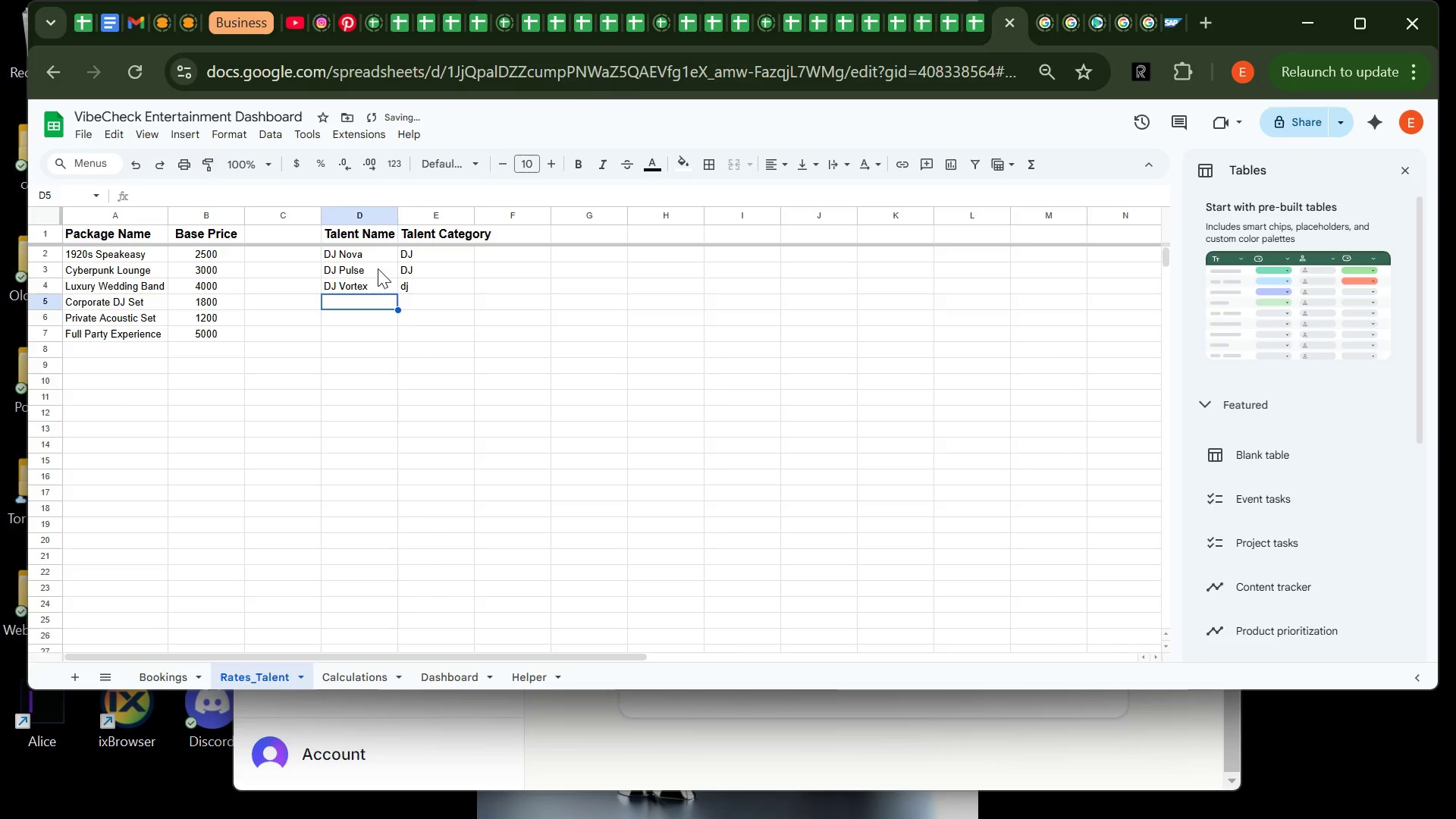 
key(Enter)
 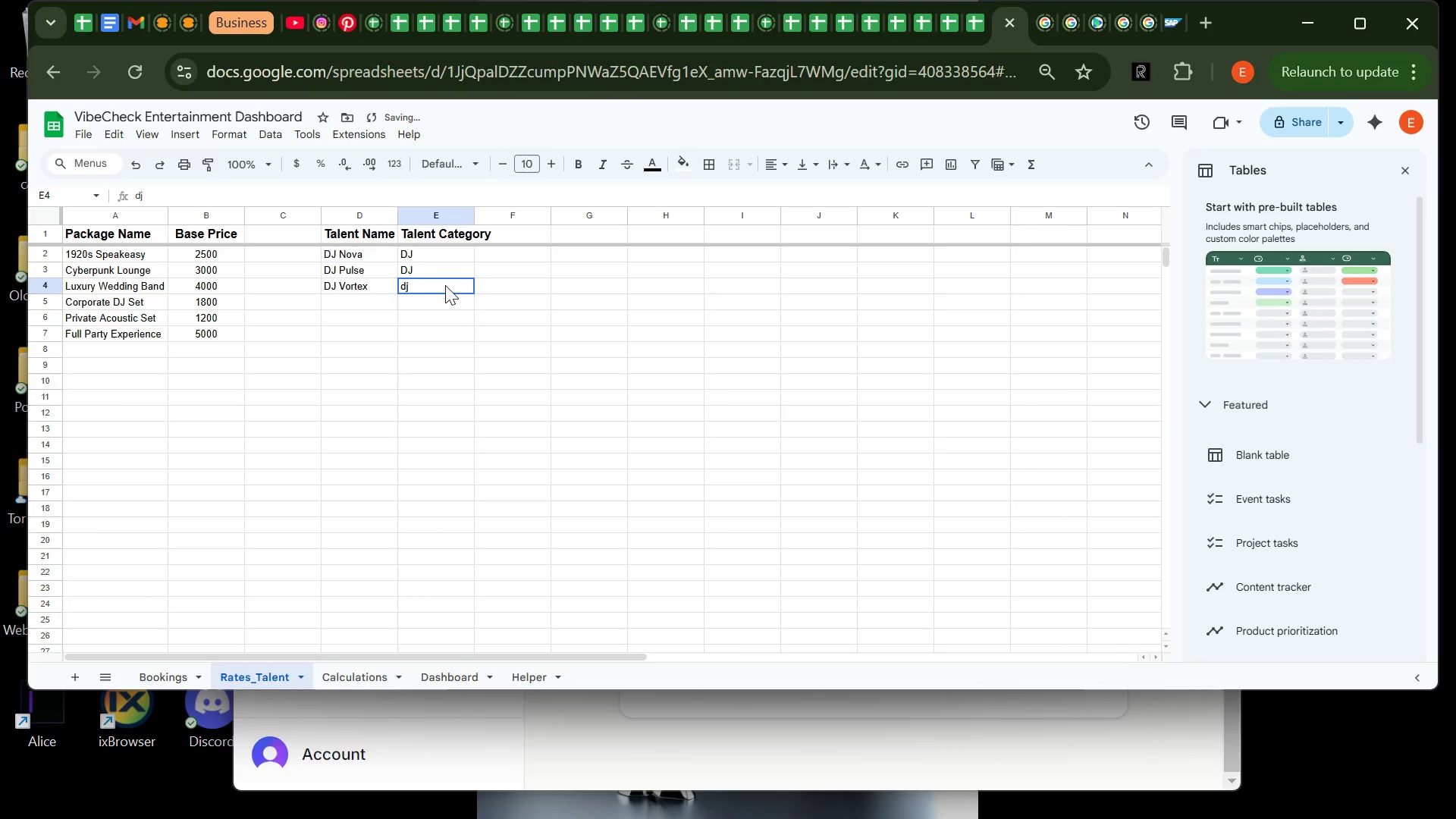 
left_click([445, 285])
 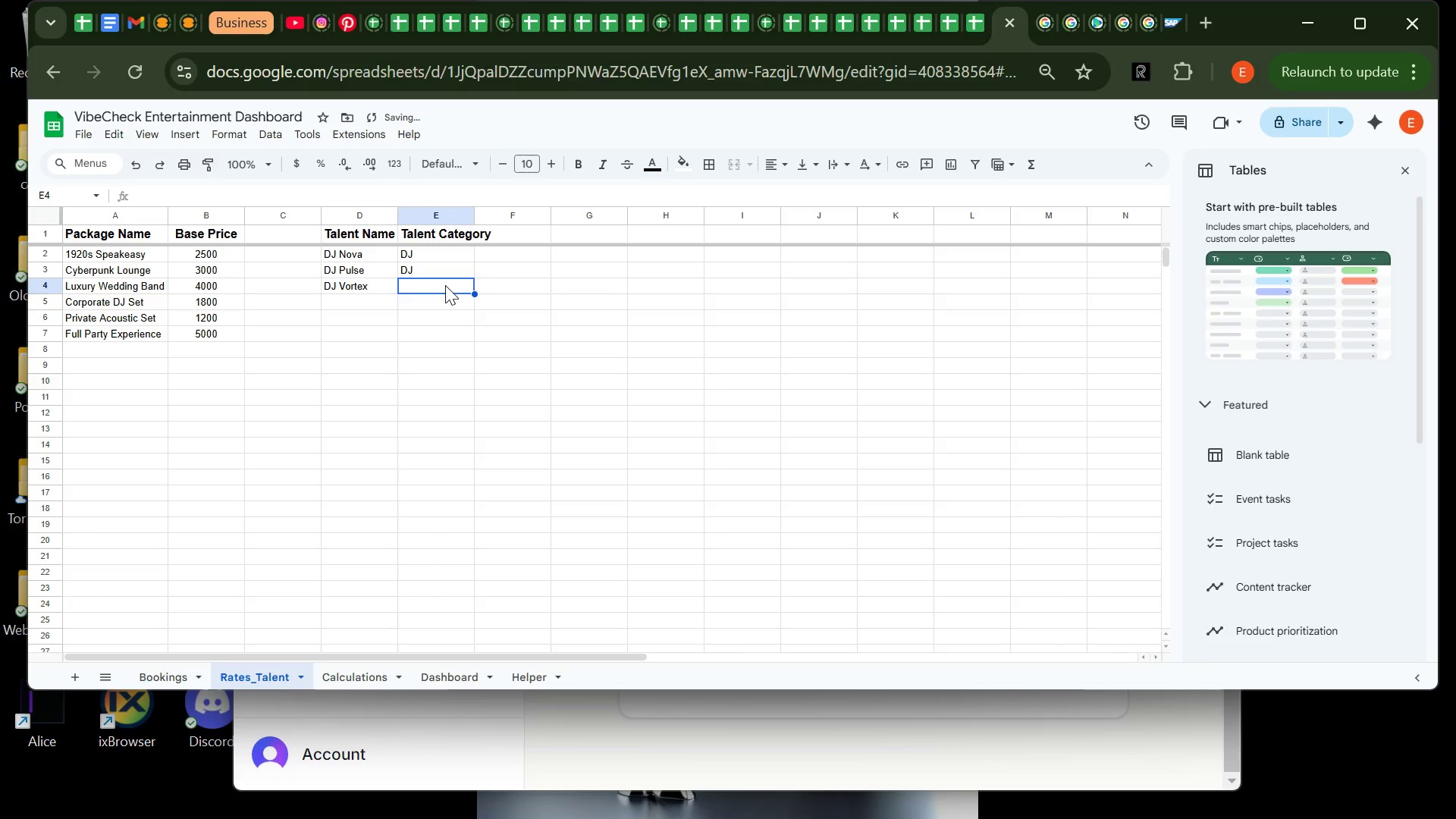 
key(Backspace)
type(DJ)
 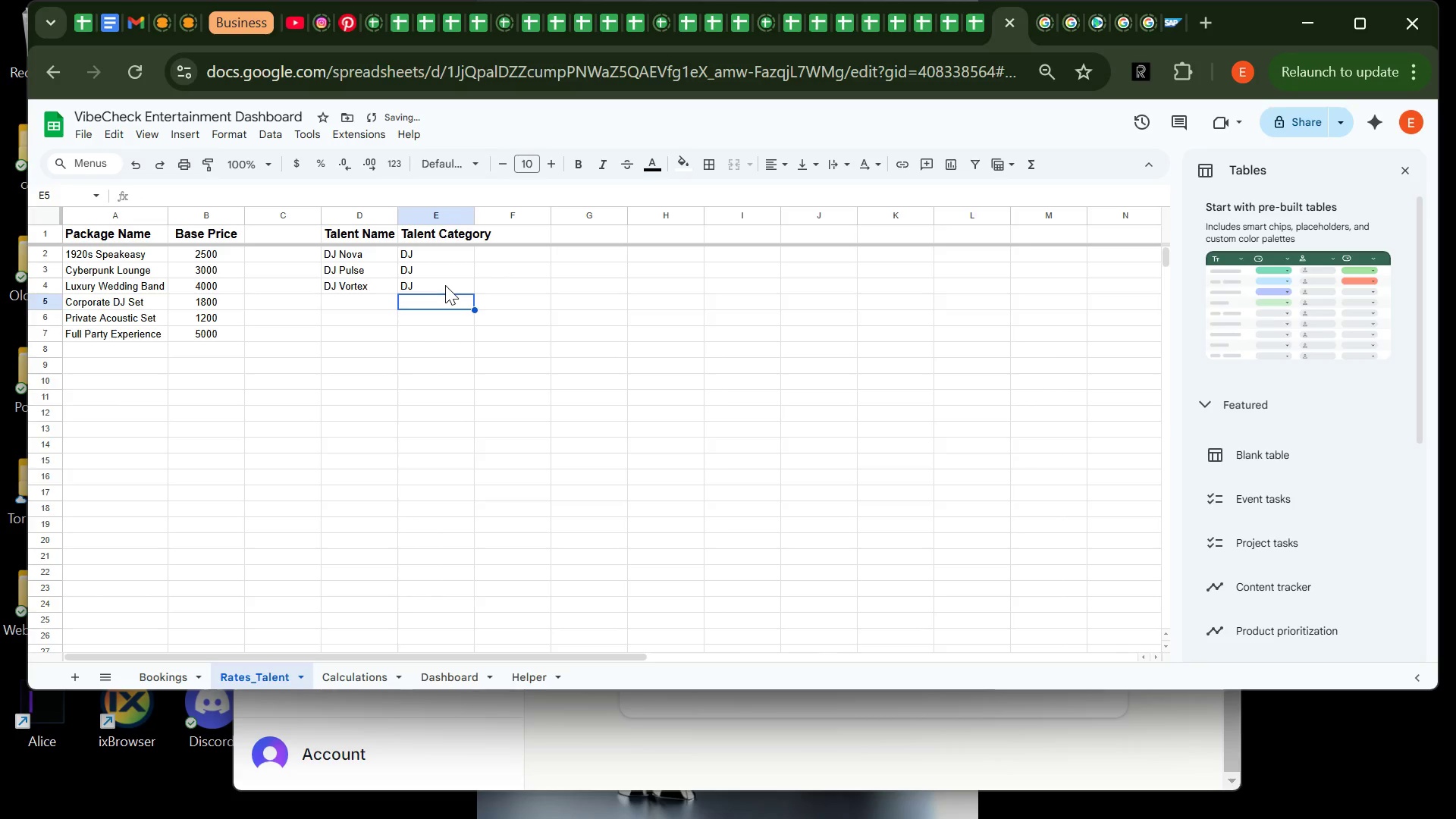 
key(Enter)
 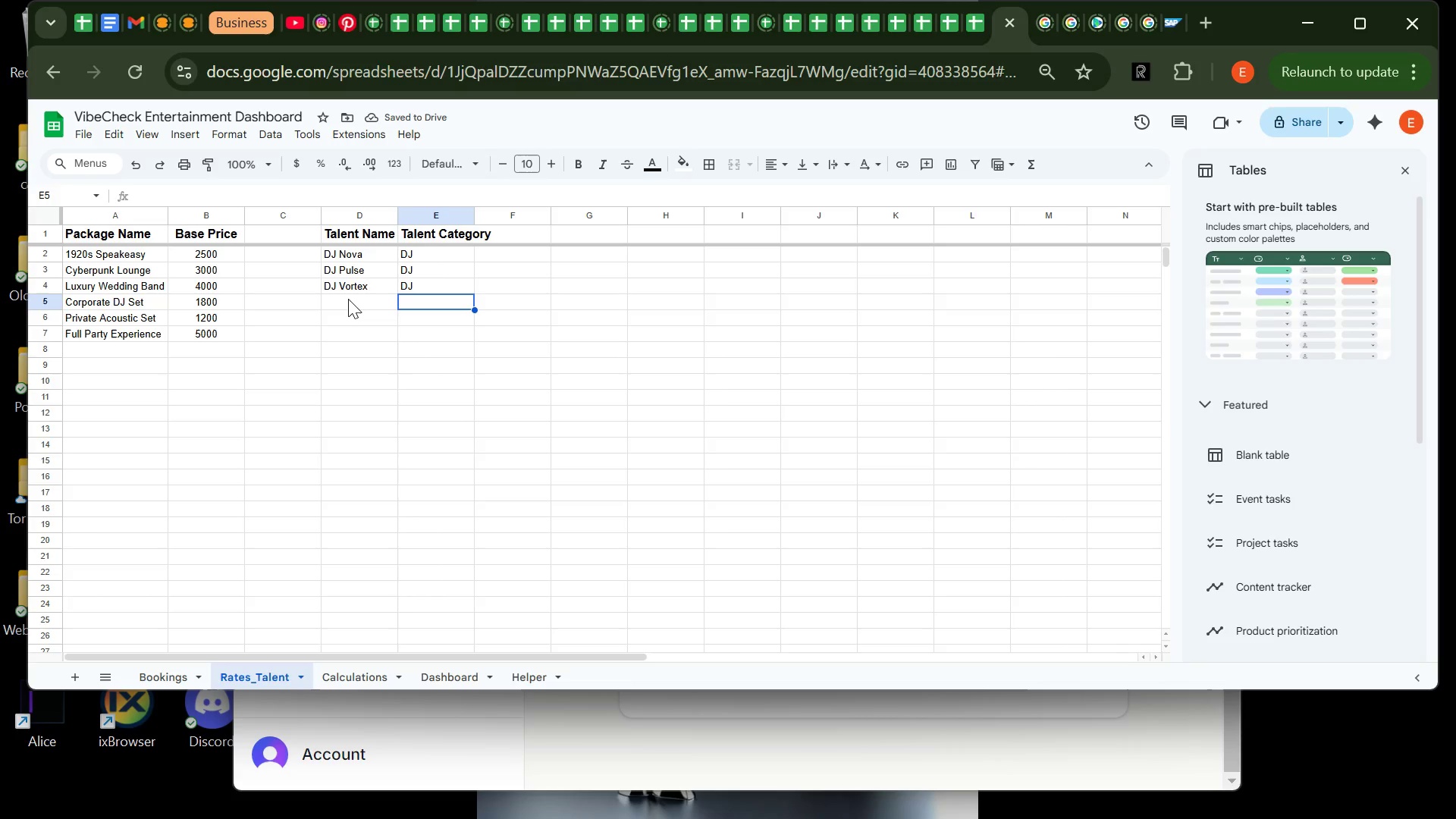 
wait(5.28)
 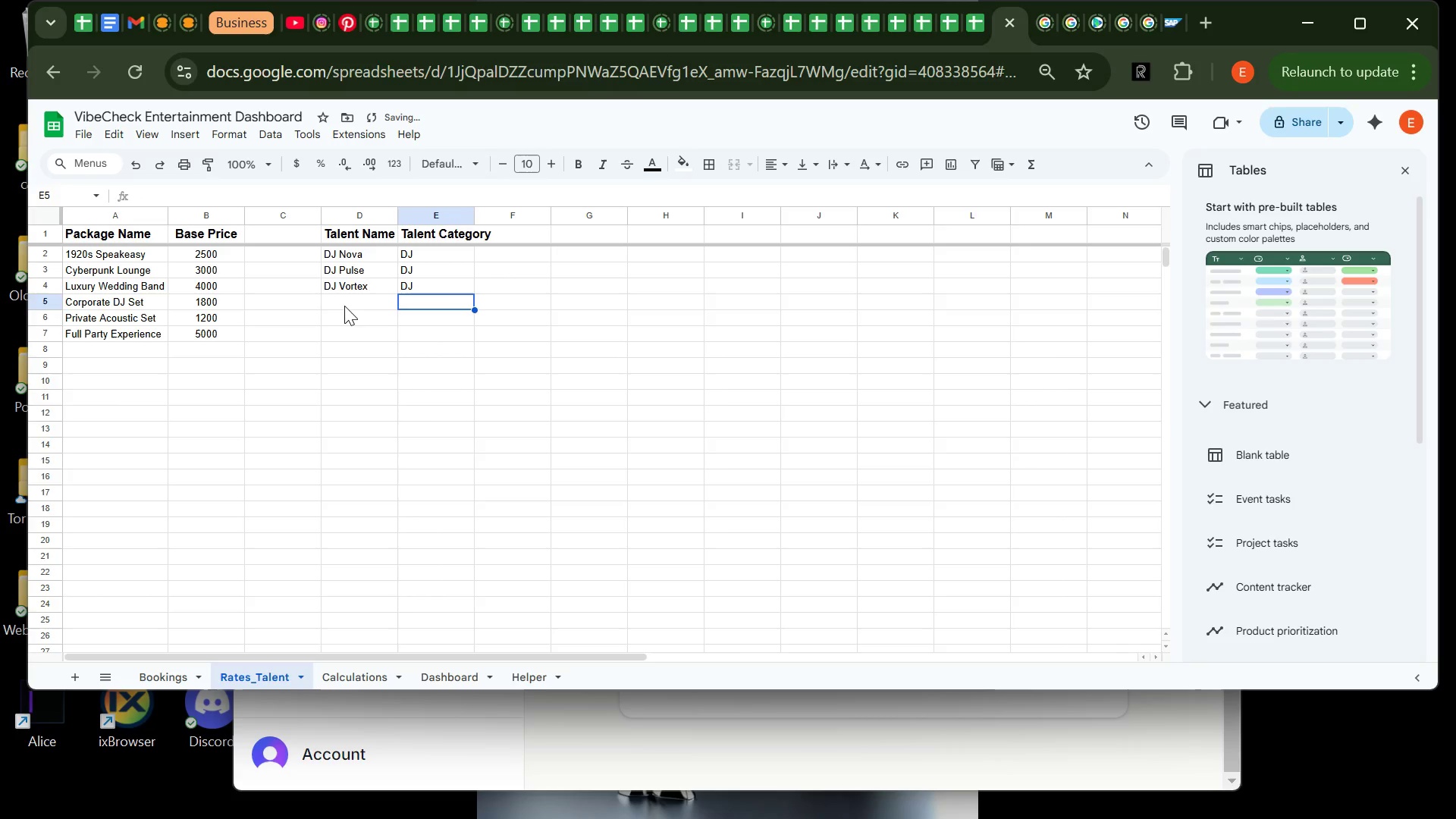 
left_click([348, 299])
 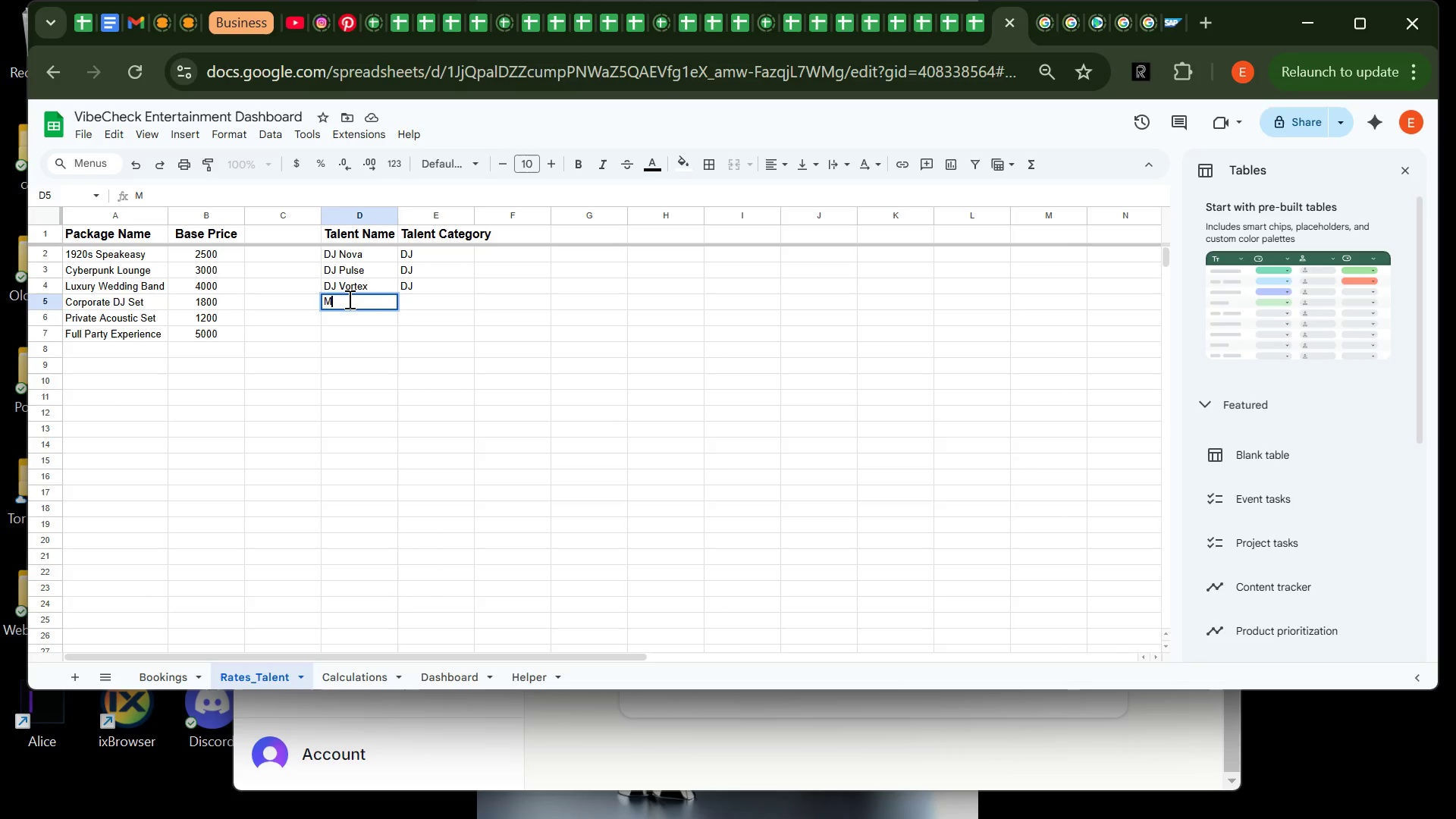 
type(MC Blaze)
key(Tab)
type(MC)
 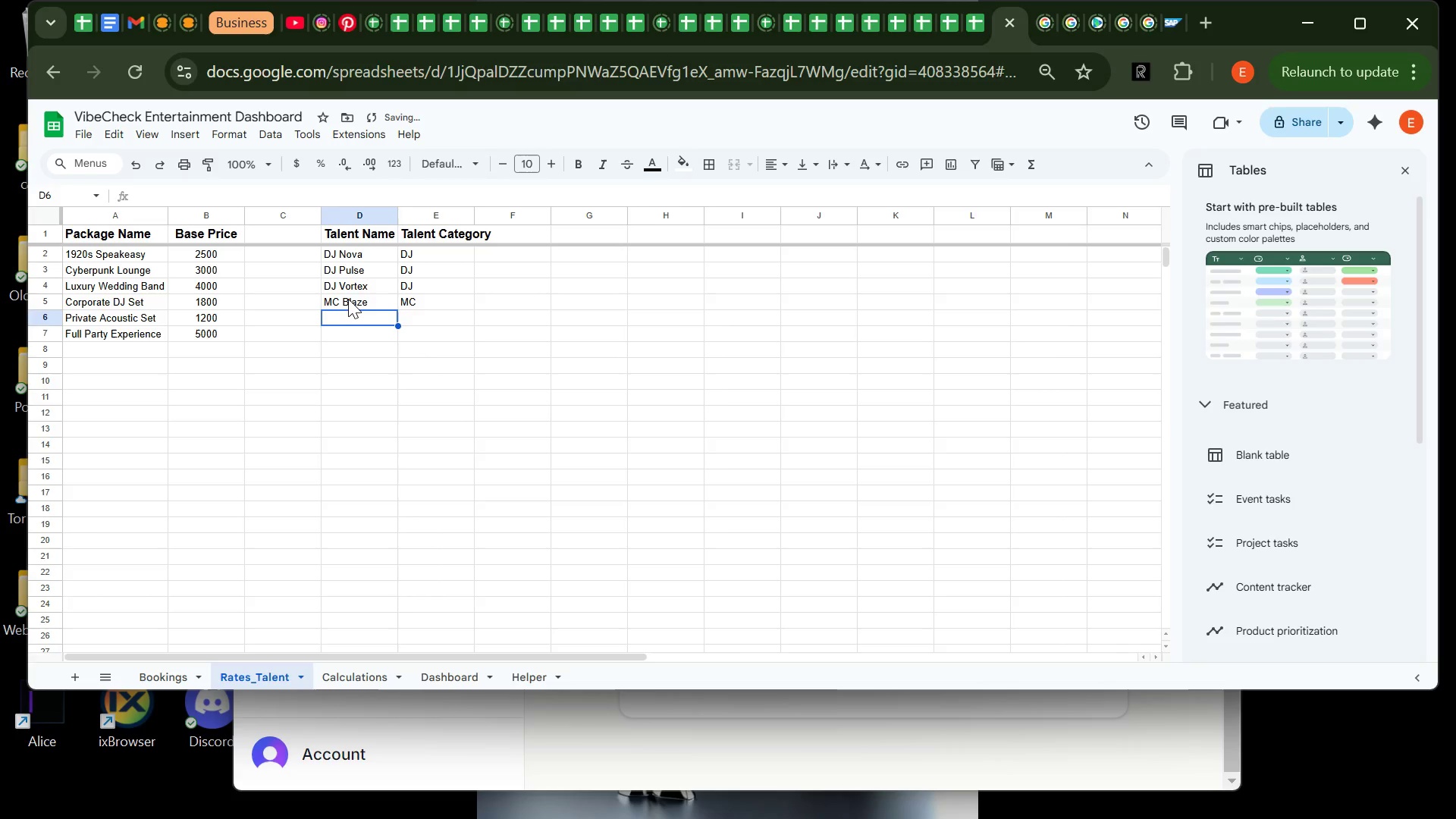 
key(Enter)
 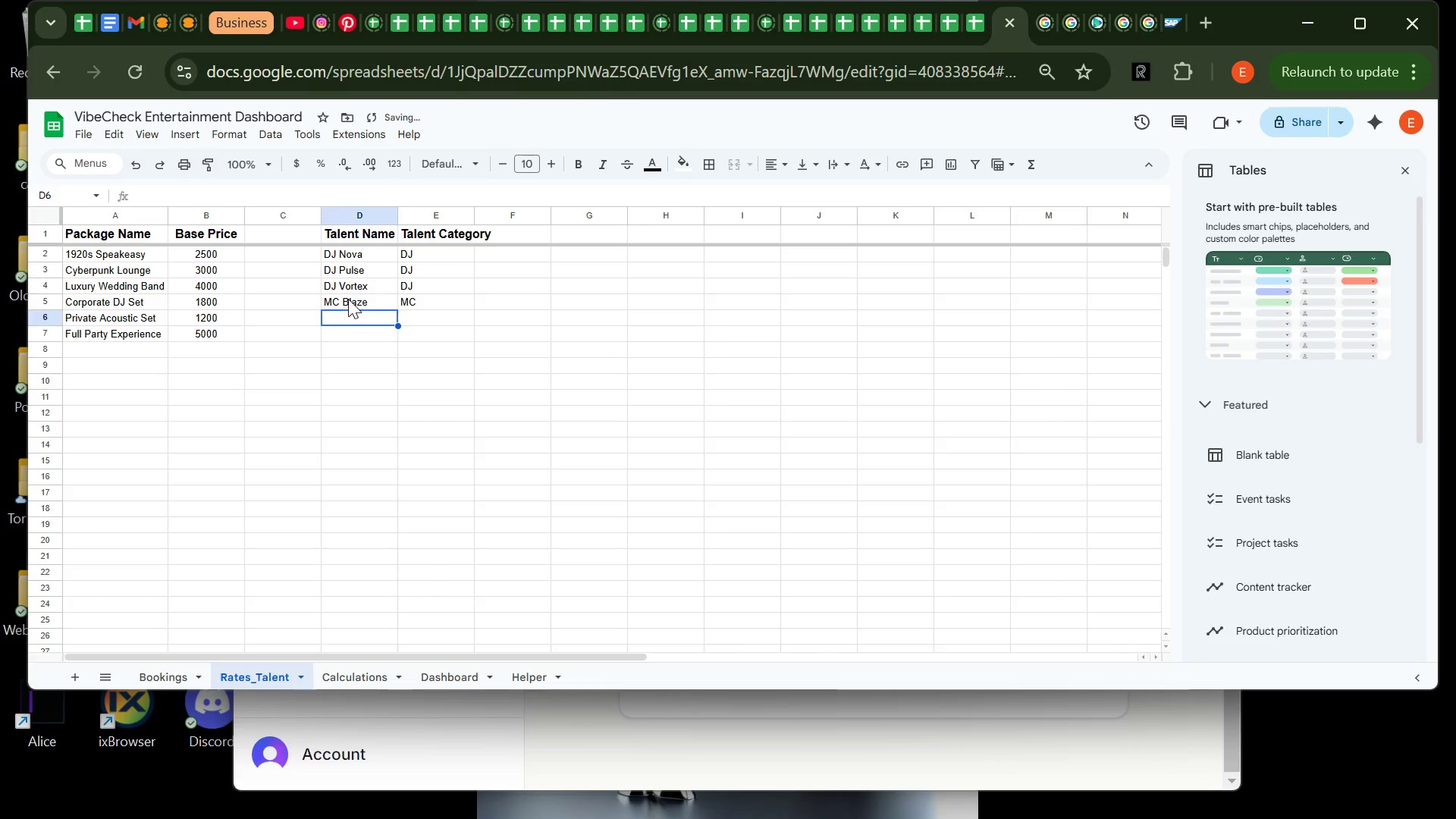 
type(MC Echo )
key(Backspace)
key(Tab)
type(MC)
 